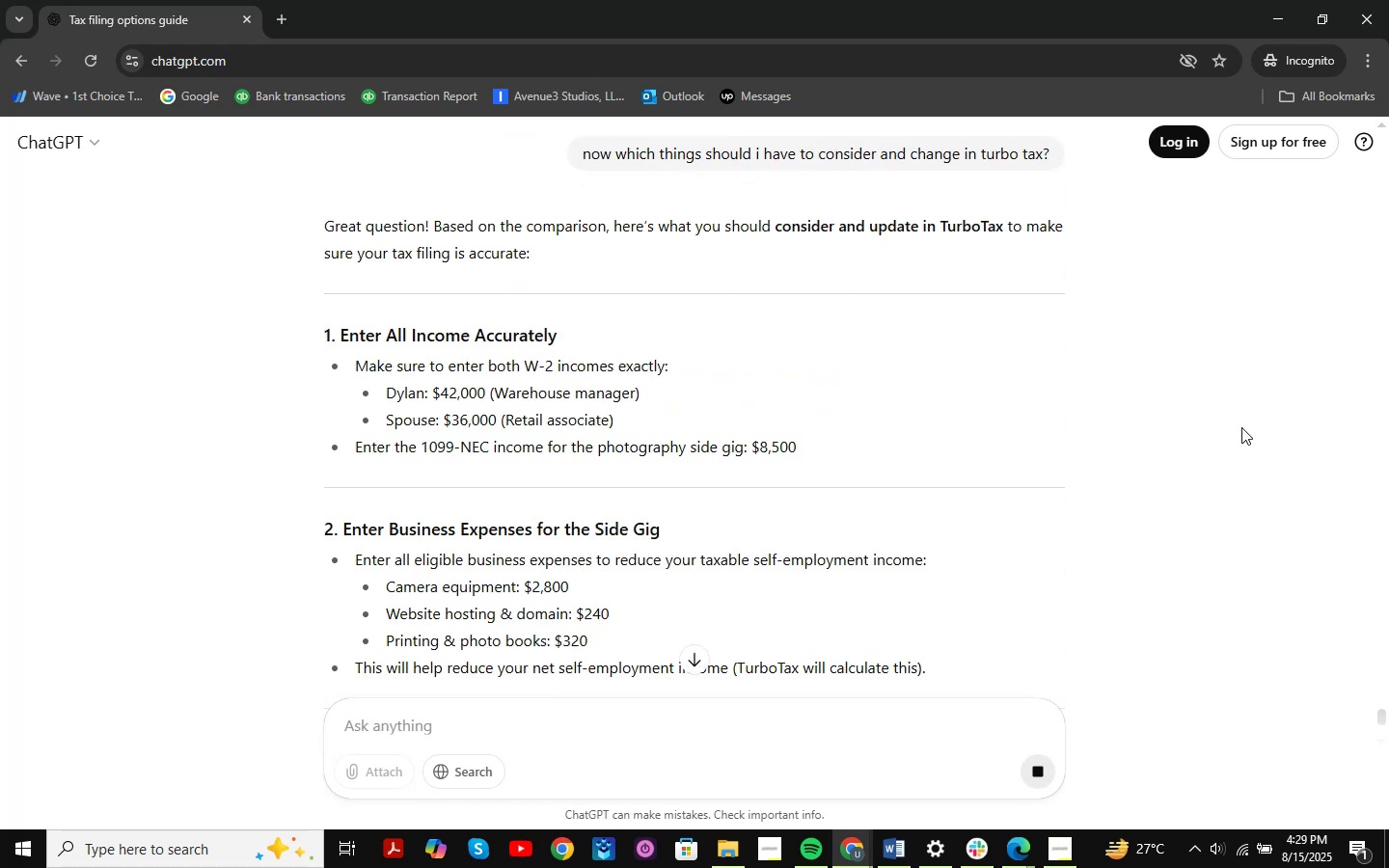 
scroll: coordinate [766, 409], scroll_direction: down, amount: 2.0
 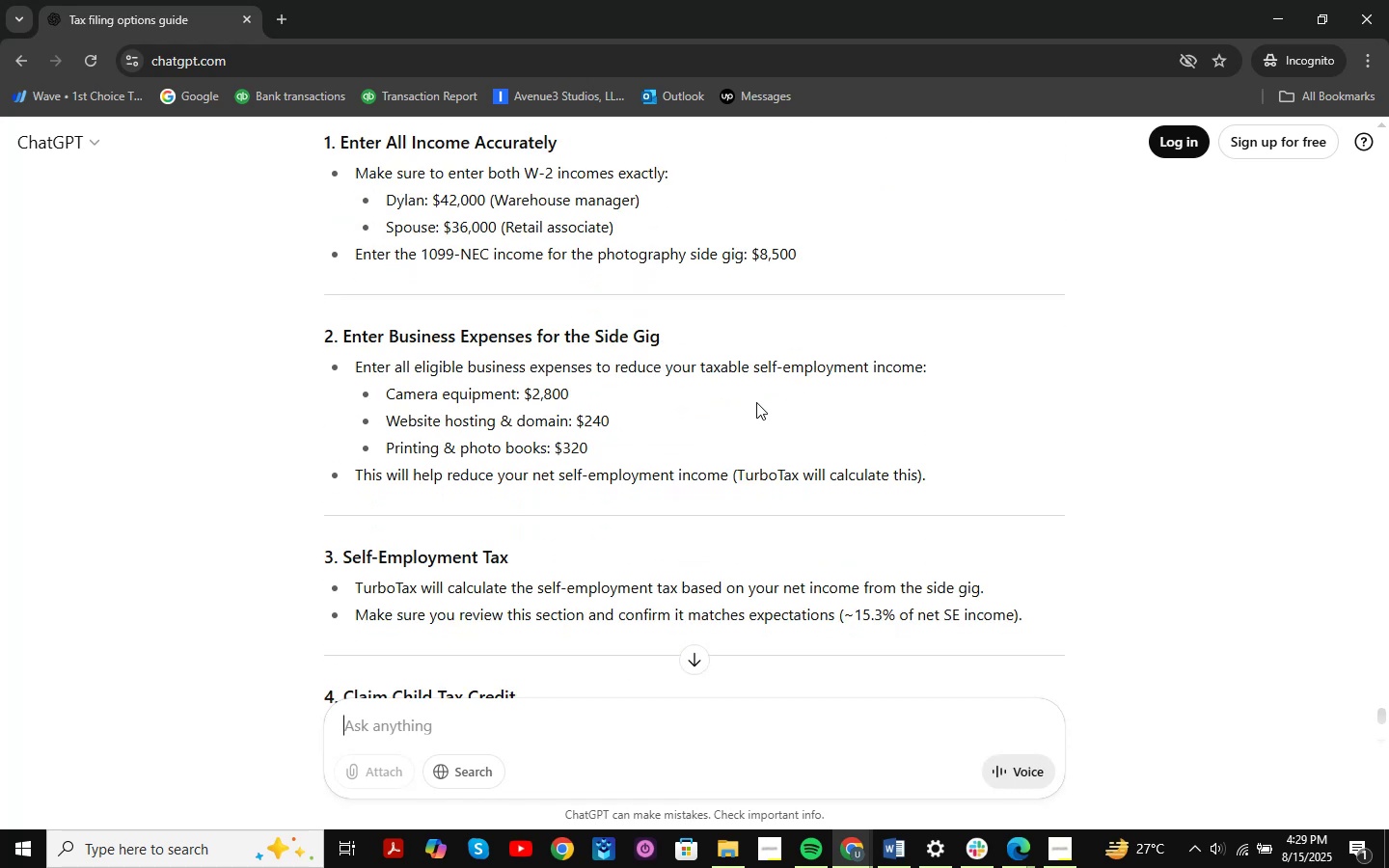 
wait(6.49)
 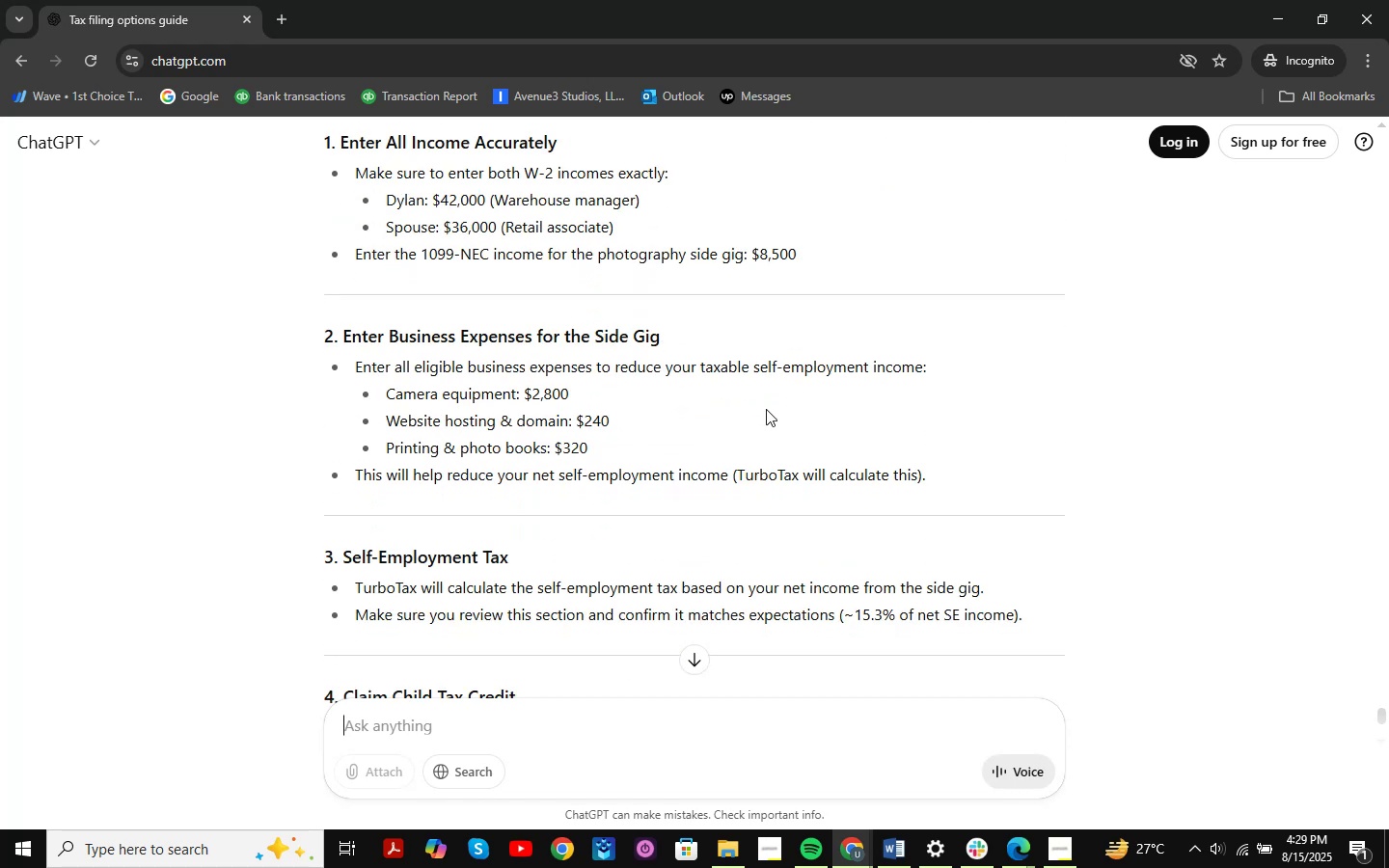 
left_click([855, 841])
 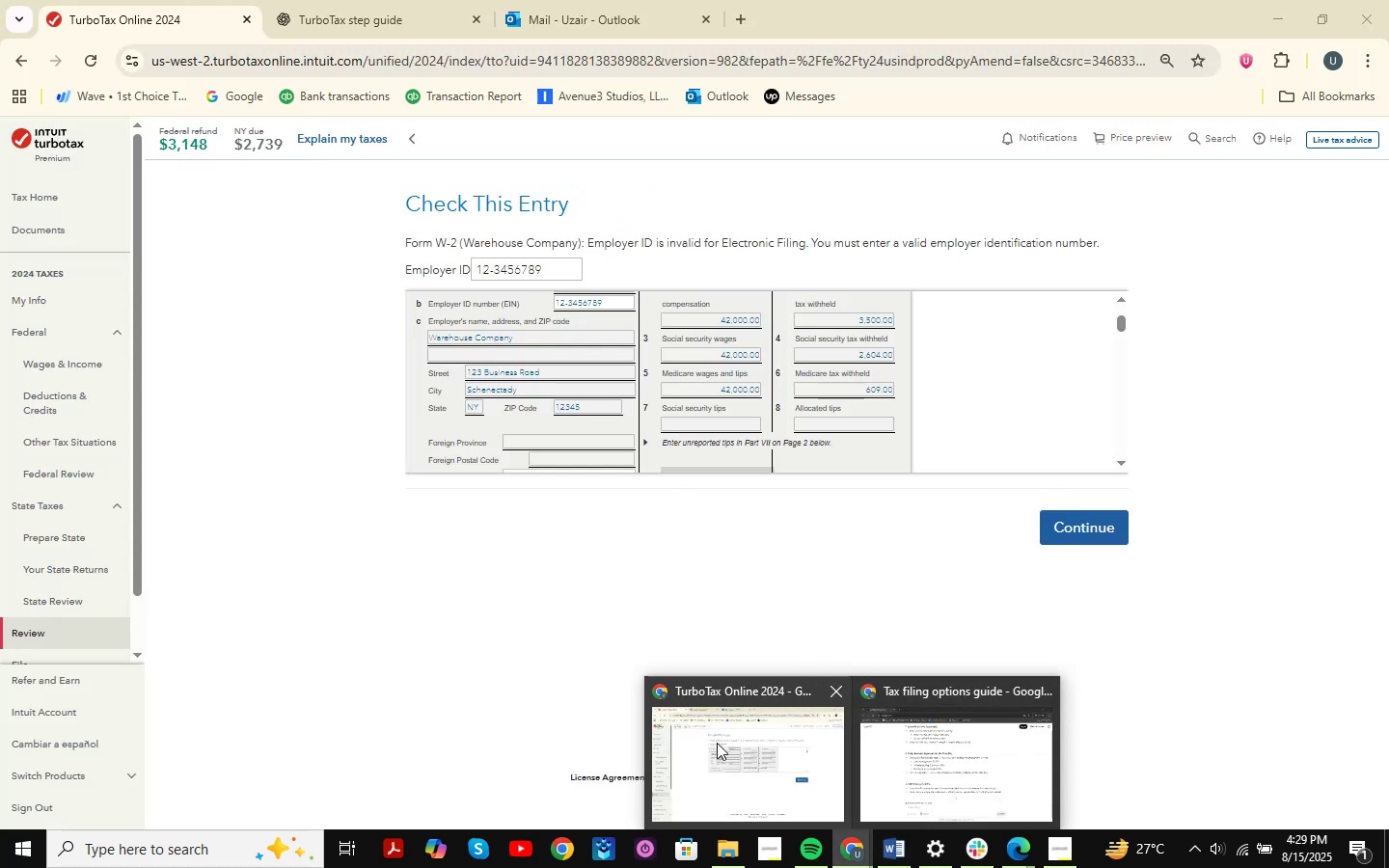 
left_click([717, 743])
 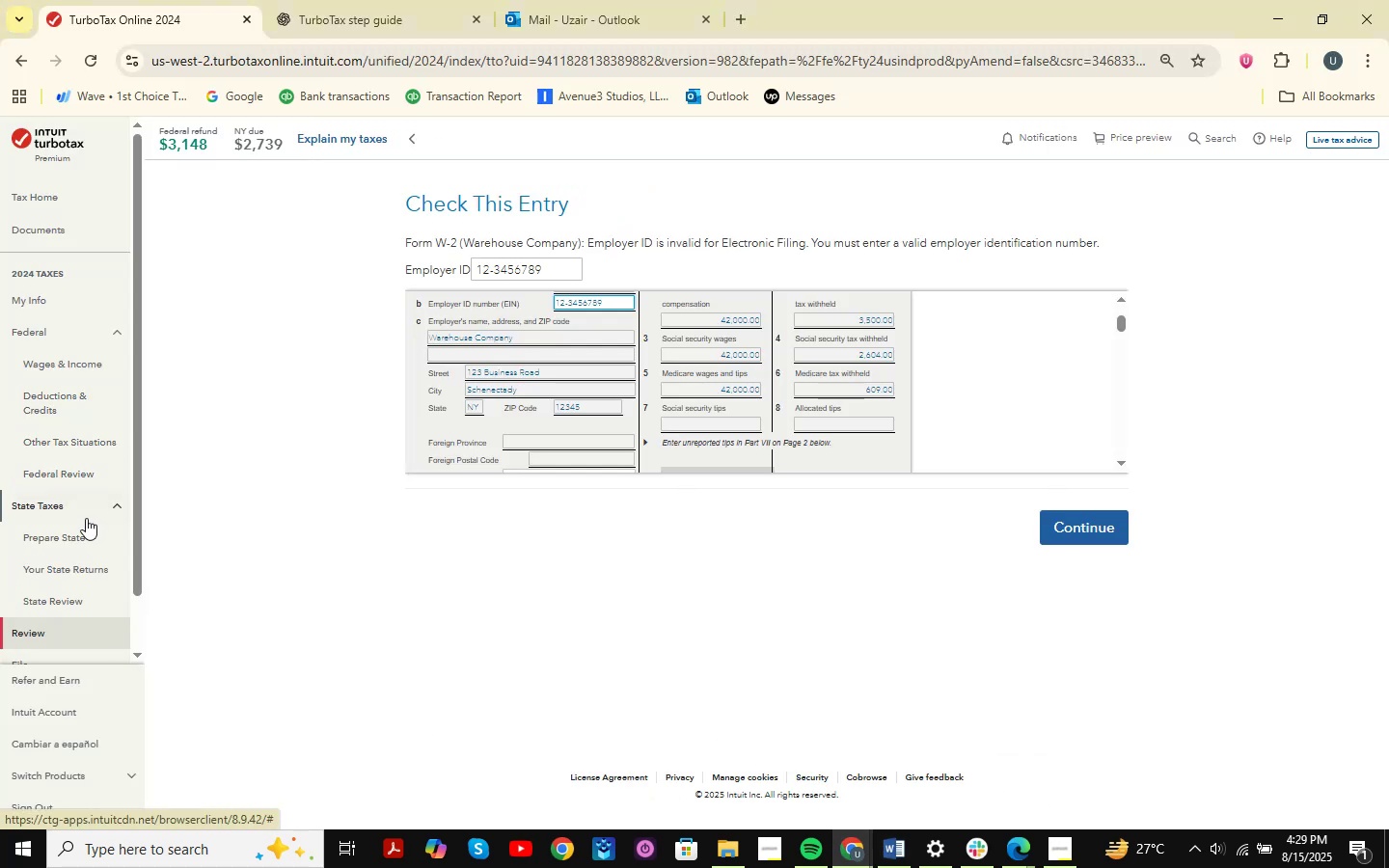 
left_click([84, 412])
 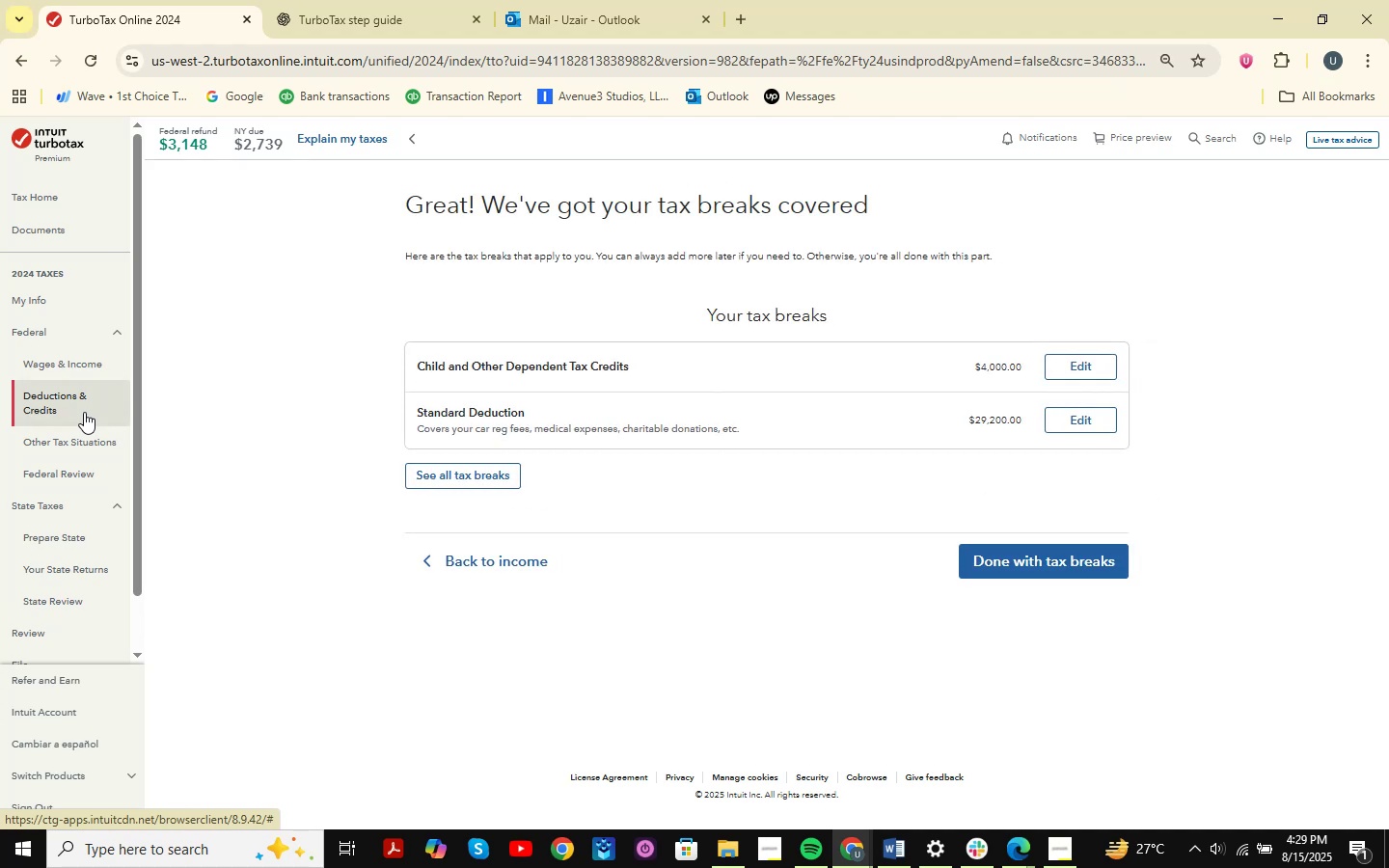 
left_click([71, 449])
 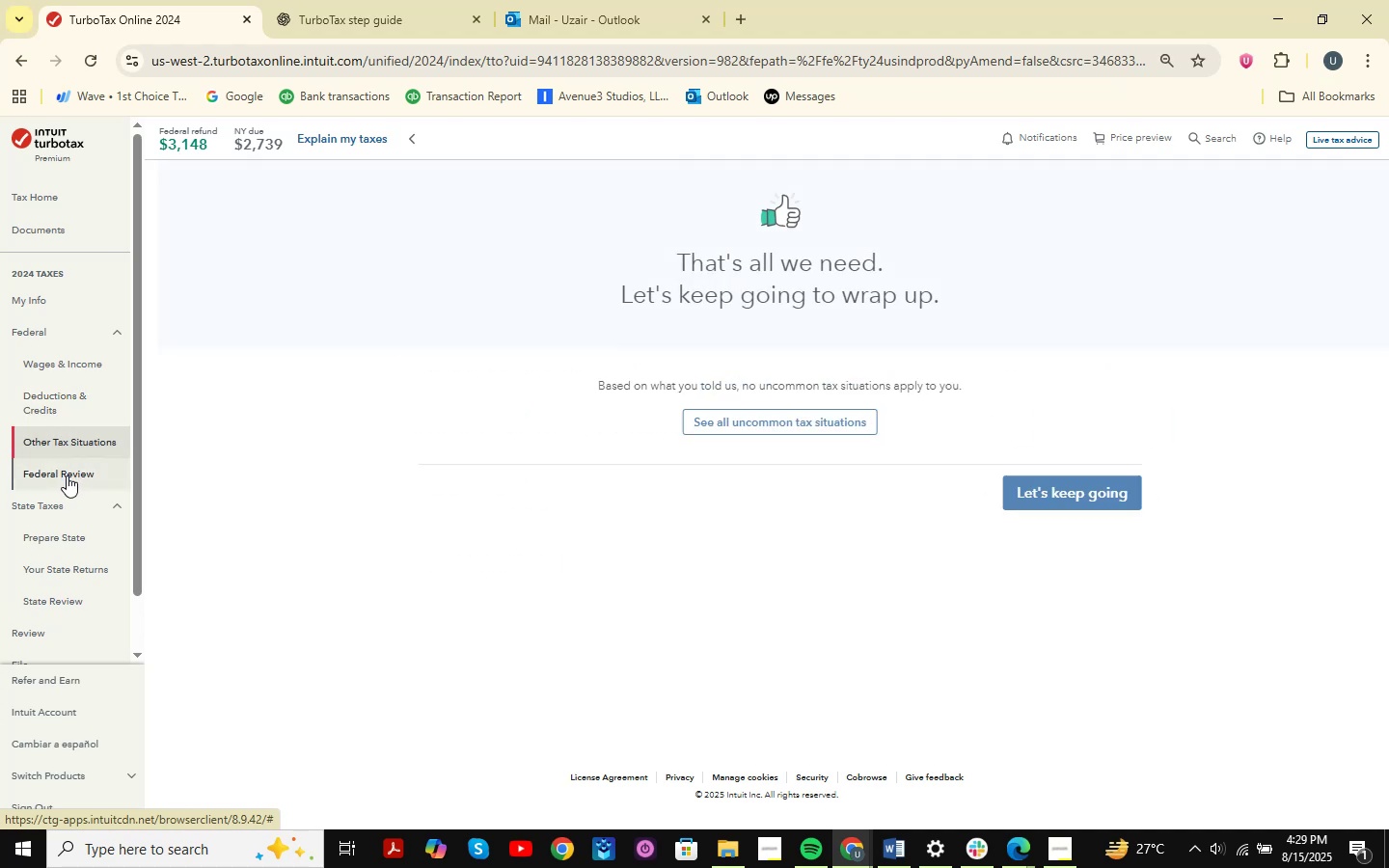 
left_click([67, 475])
 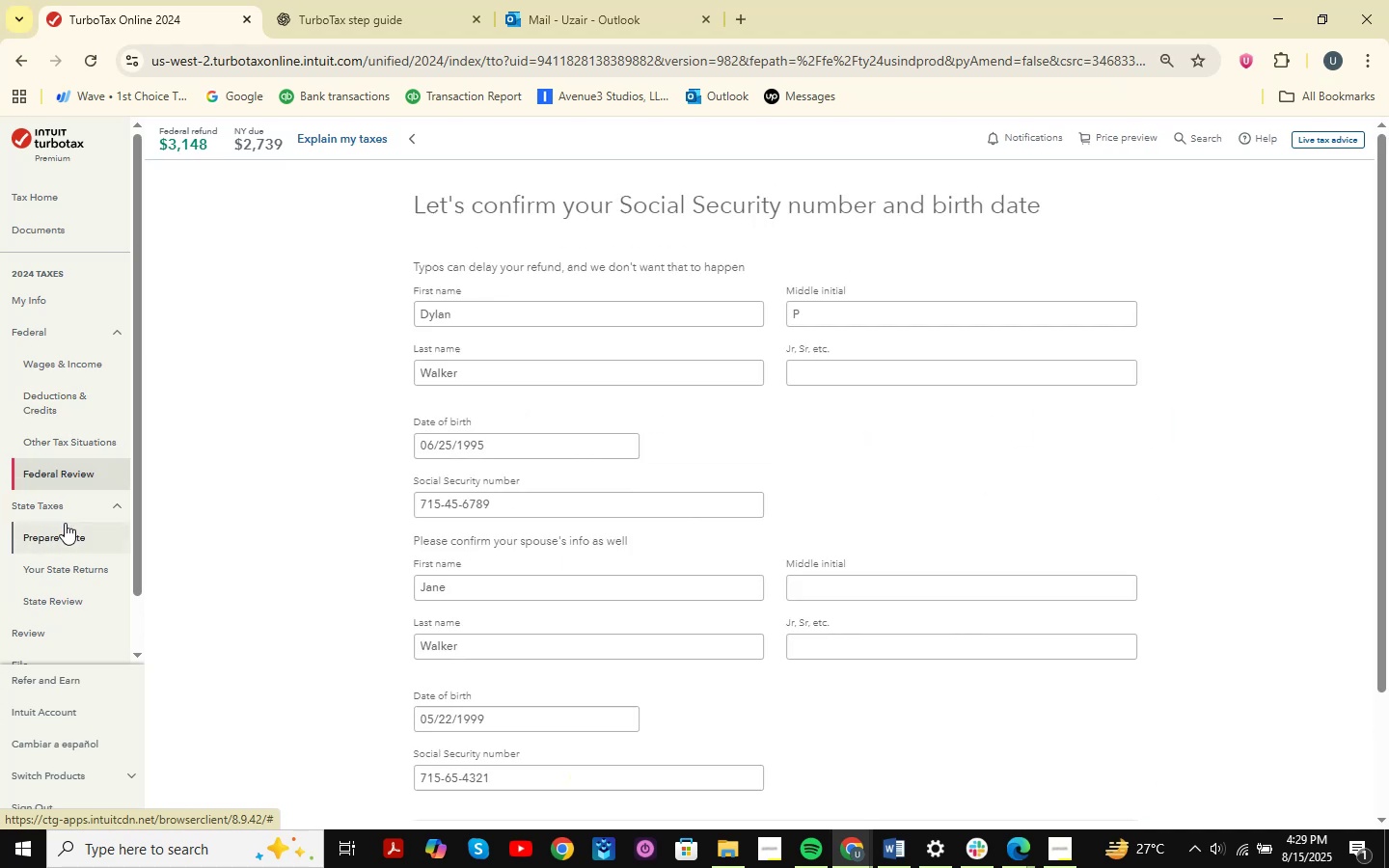 
left_click([65, 523])
 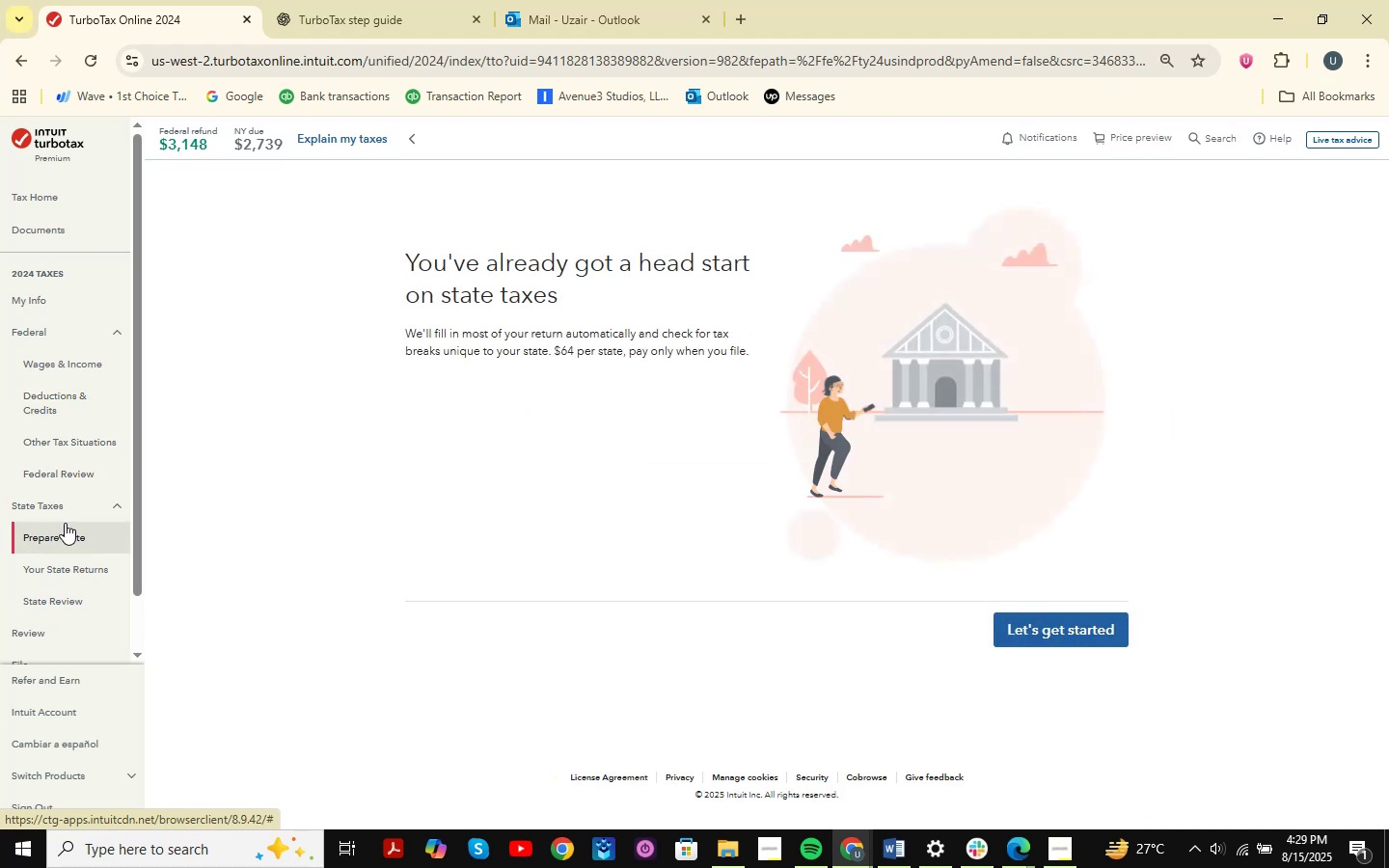 
left_click([65, 560])
 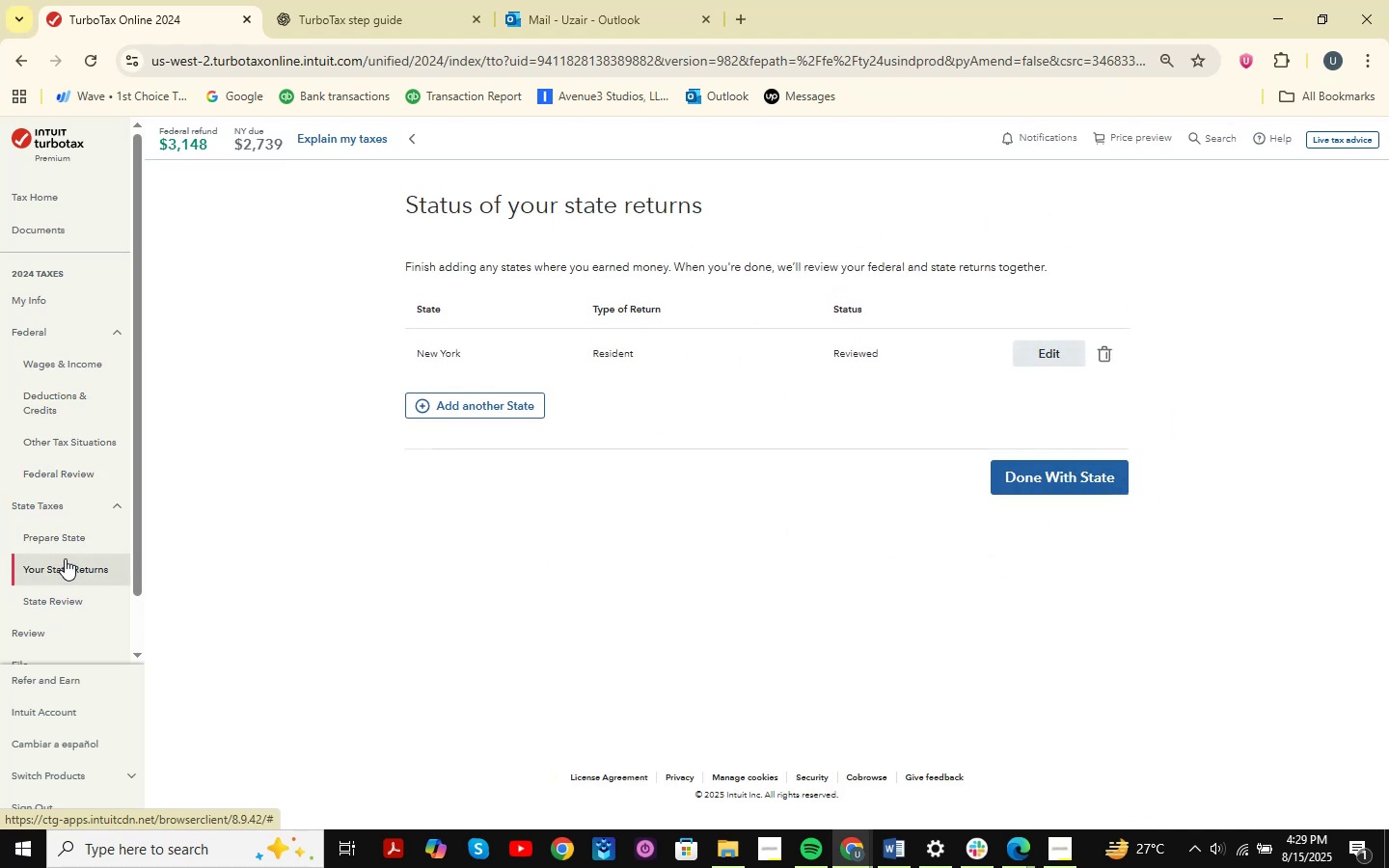 
left_click([61, 594])
 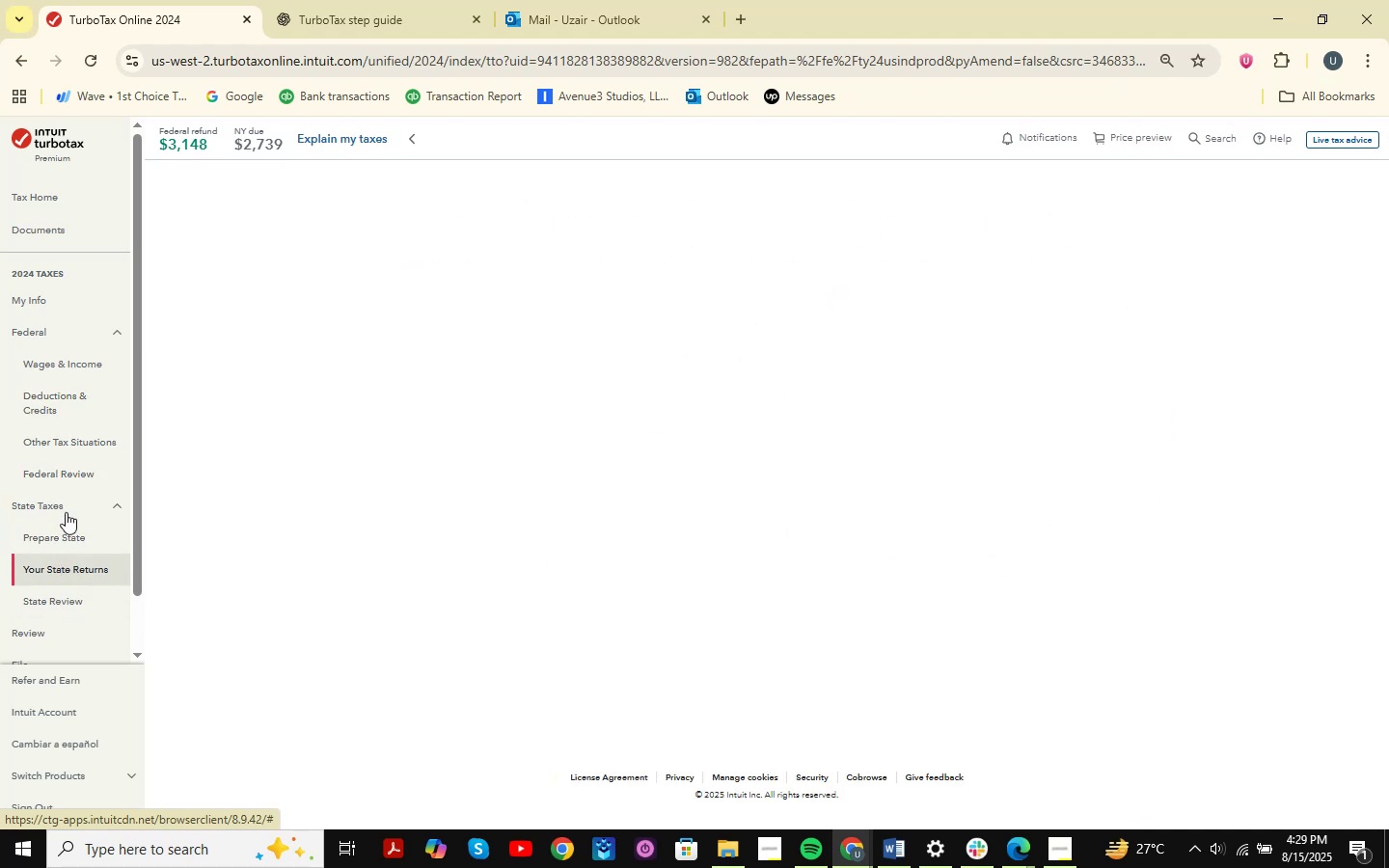 
scroll: coordinate [64, 477], scroll_direction: down, amount: 2.0
 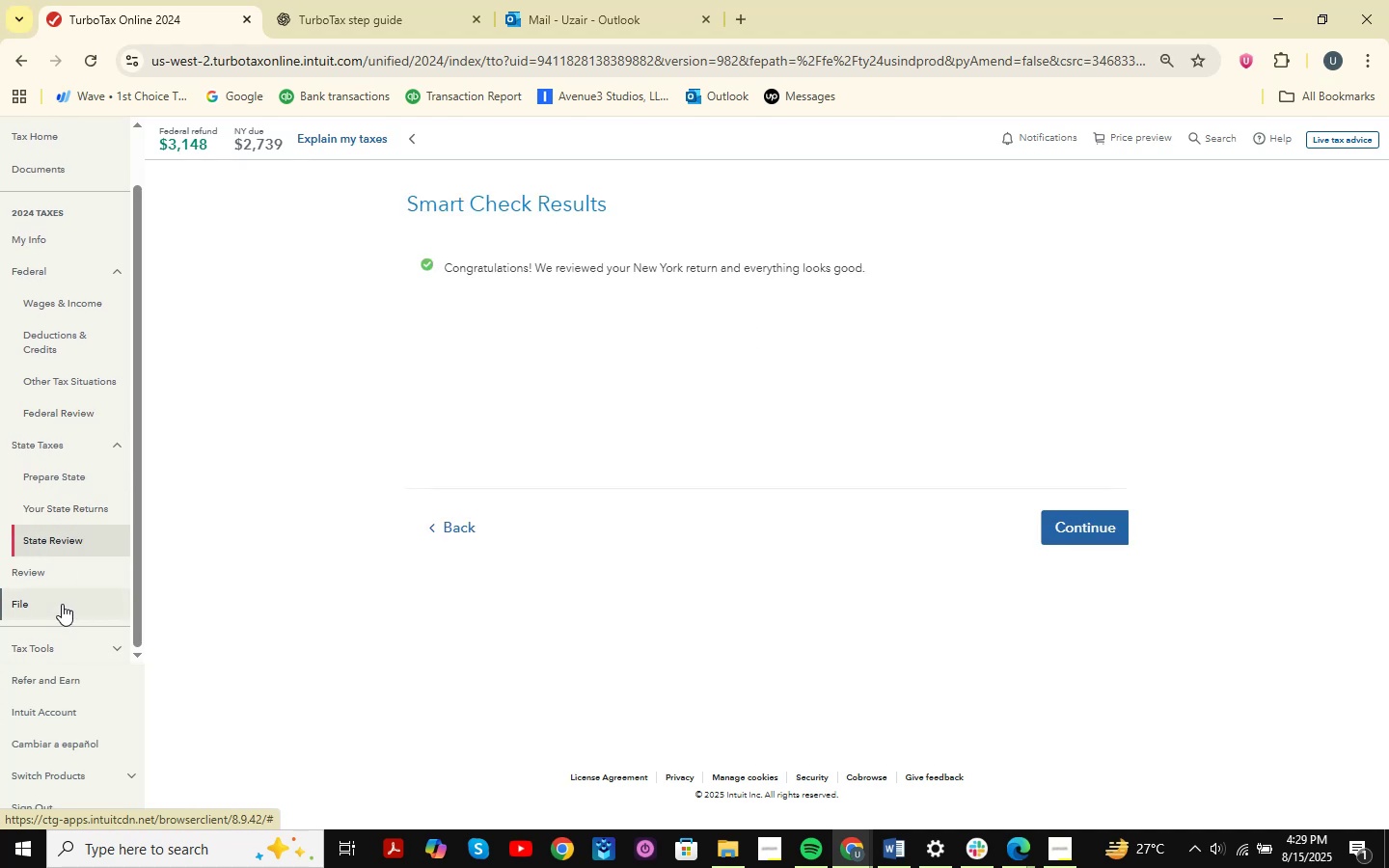 
left_click([62, 604])
 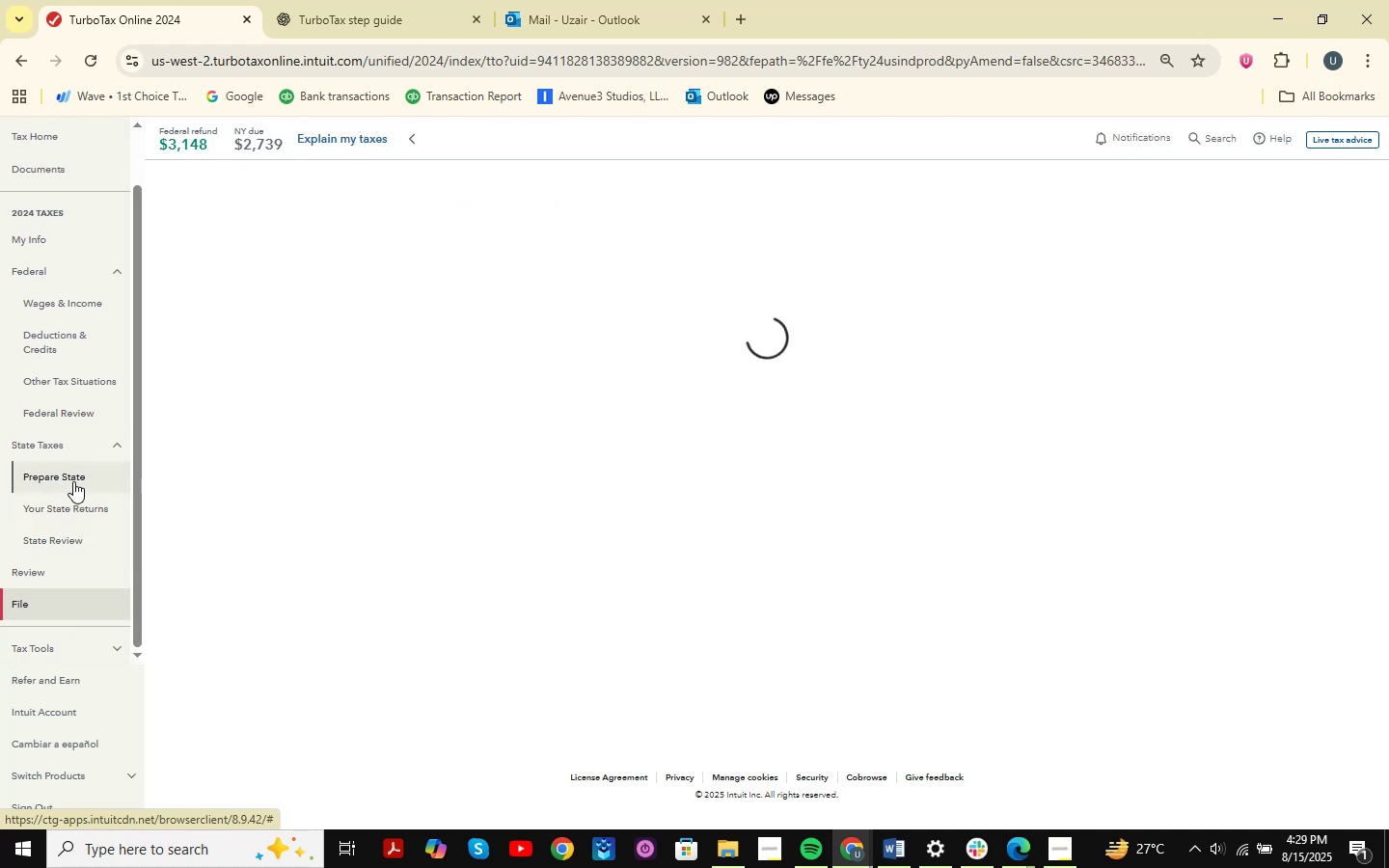 
scroll: coordinate [73, 481], scroll_direction: up, amount: 1.0
 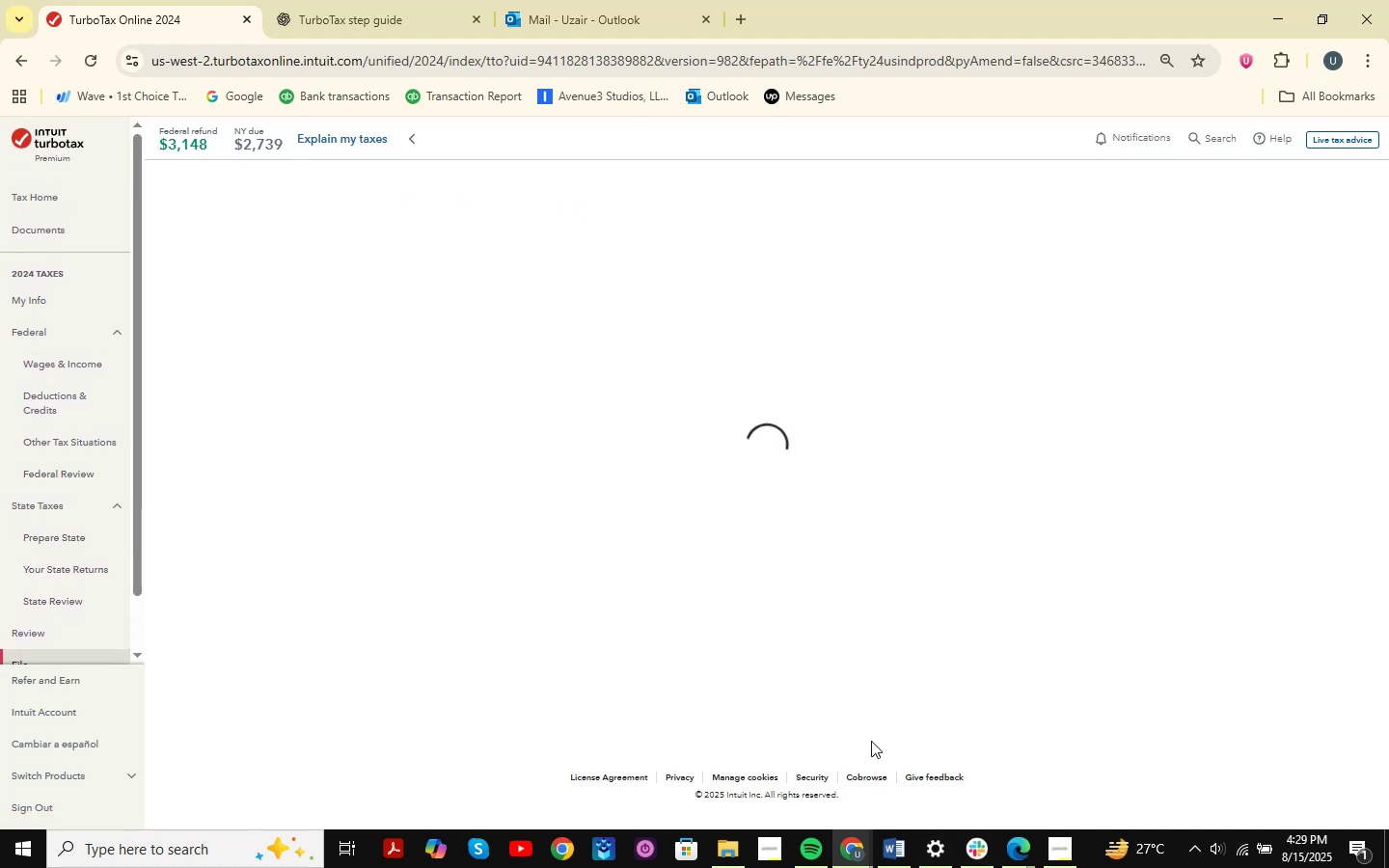 
wait(5.45)
 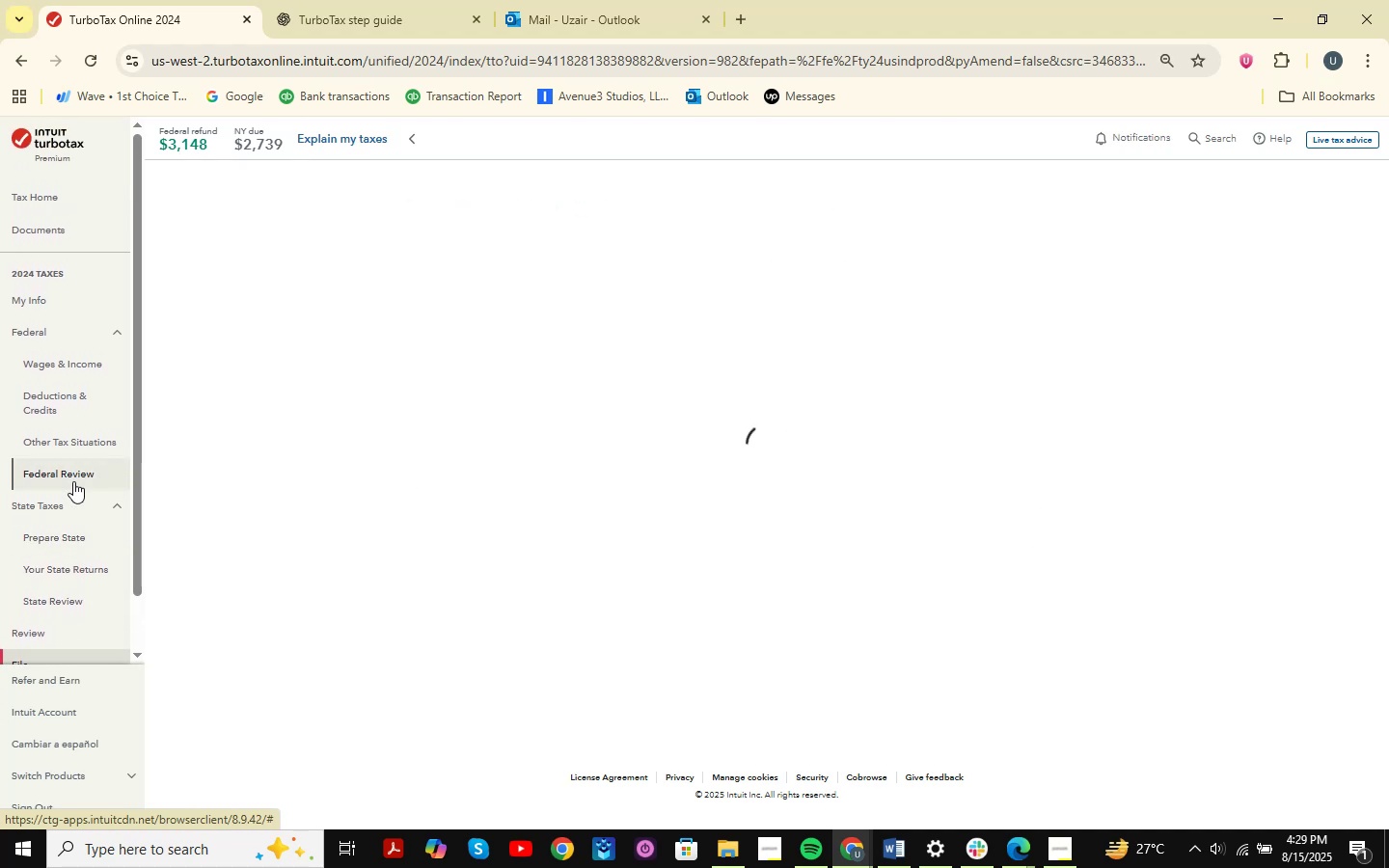 
mouse_move([831, 764])
 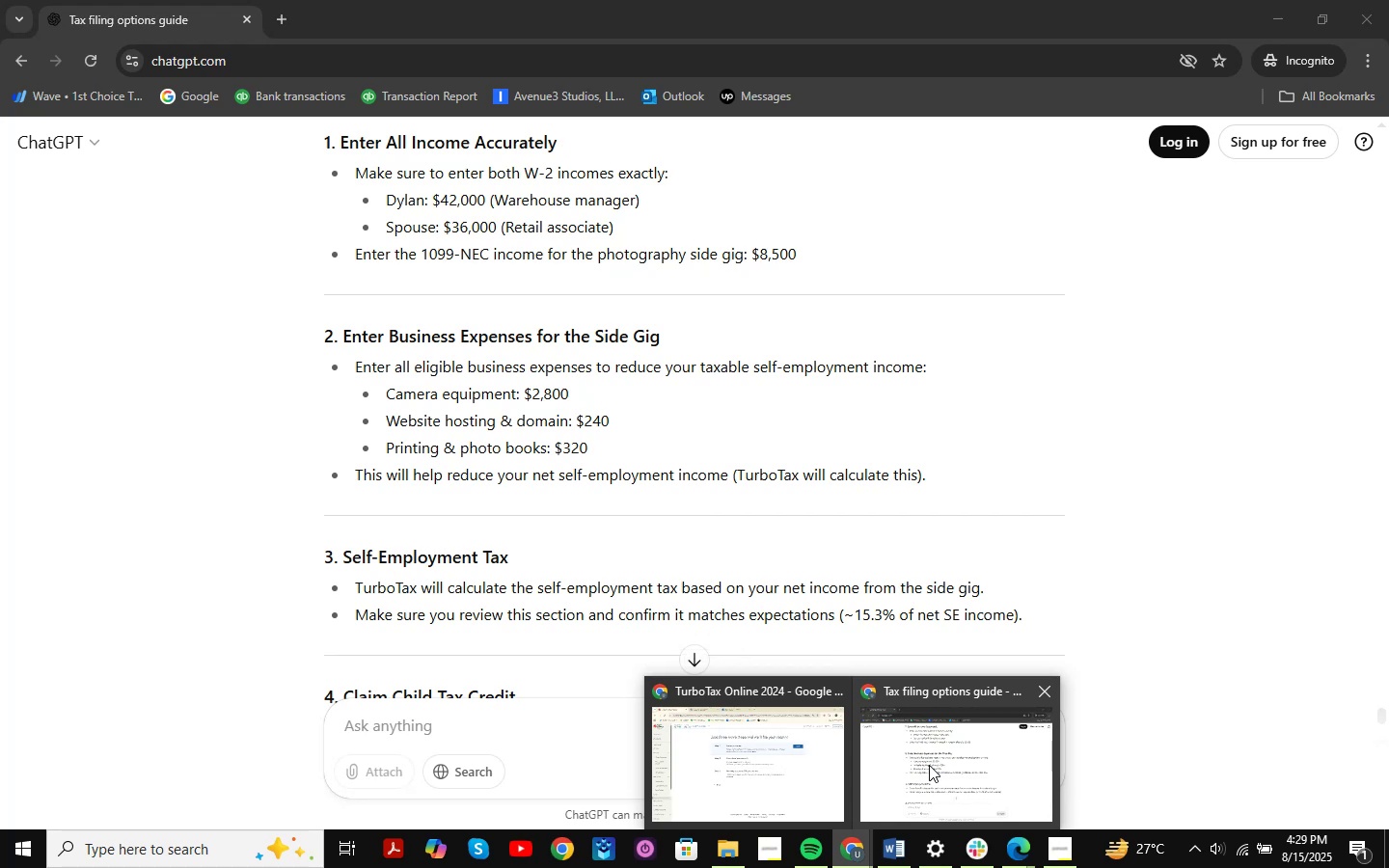 
left_click([929, 765])
 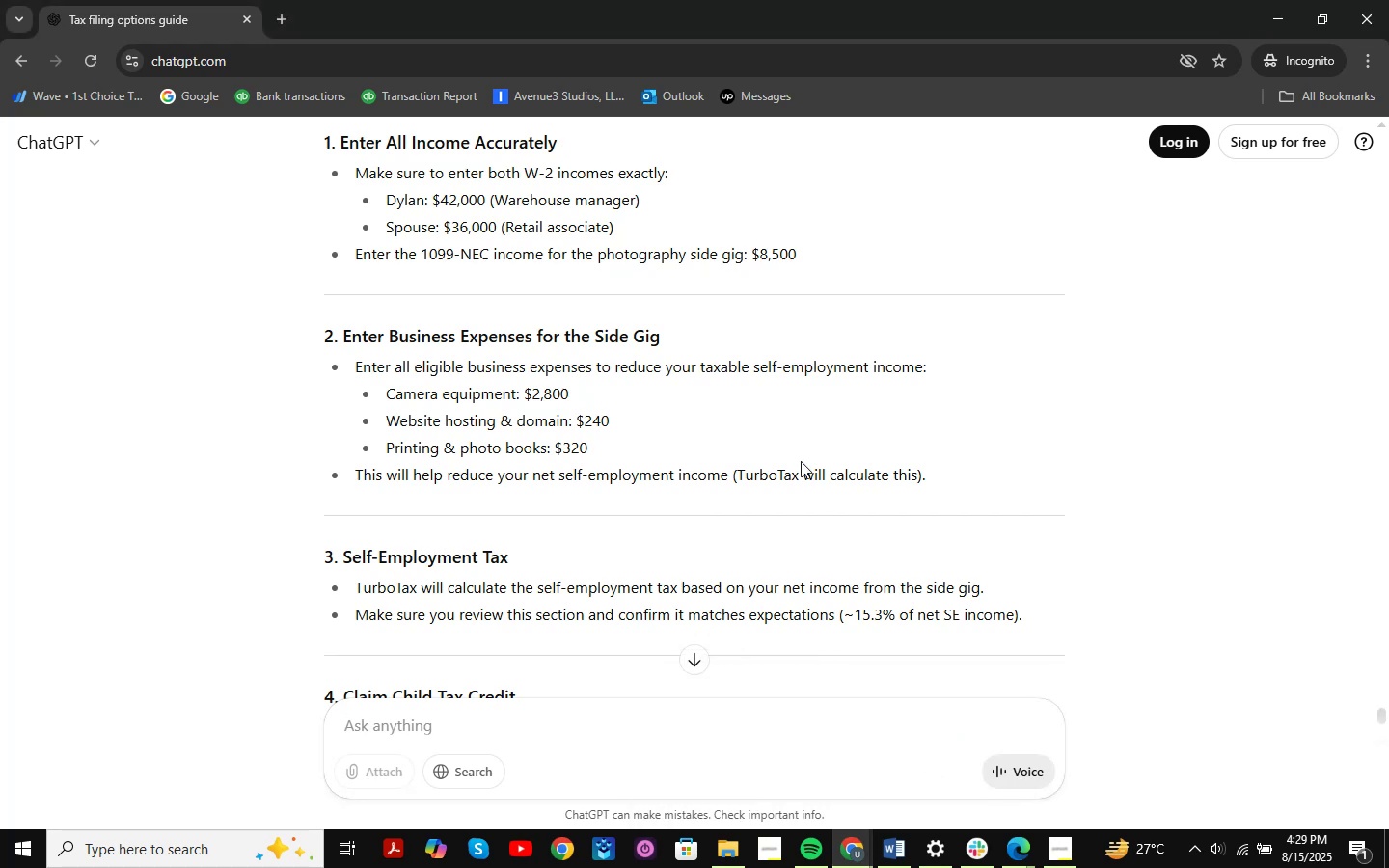 
wait(5.21)
 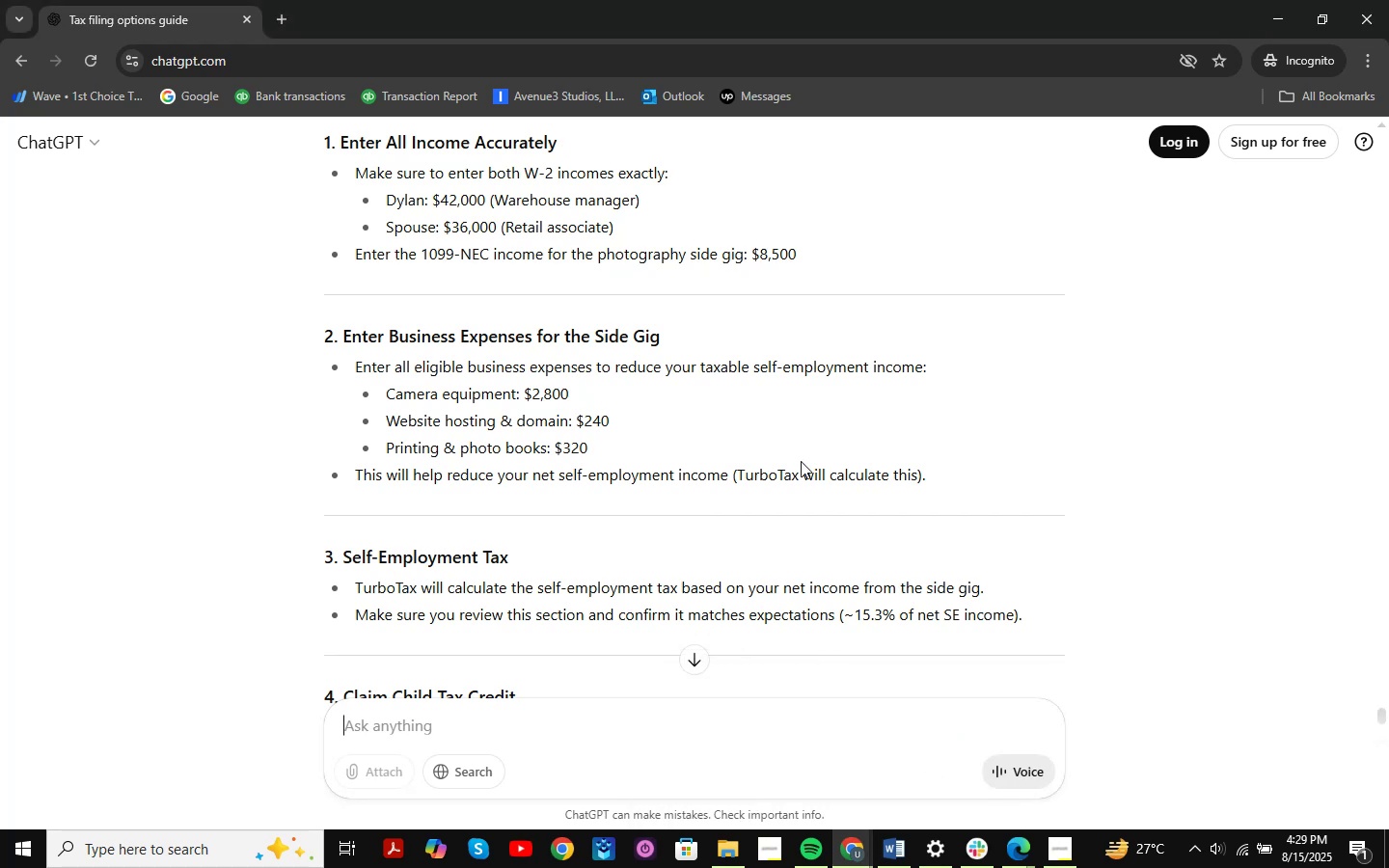 
scroll: coordinate [1055, 420], scroll_direction: down, amount: 1.0
 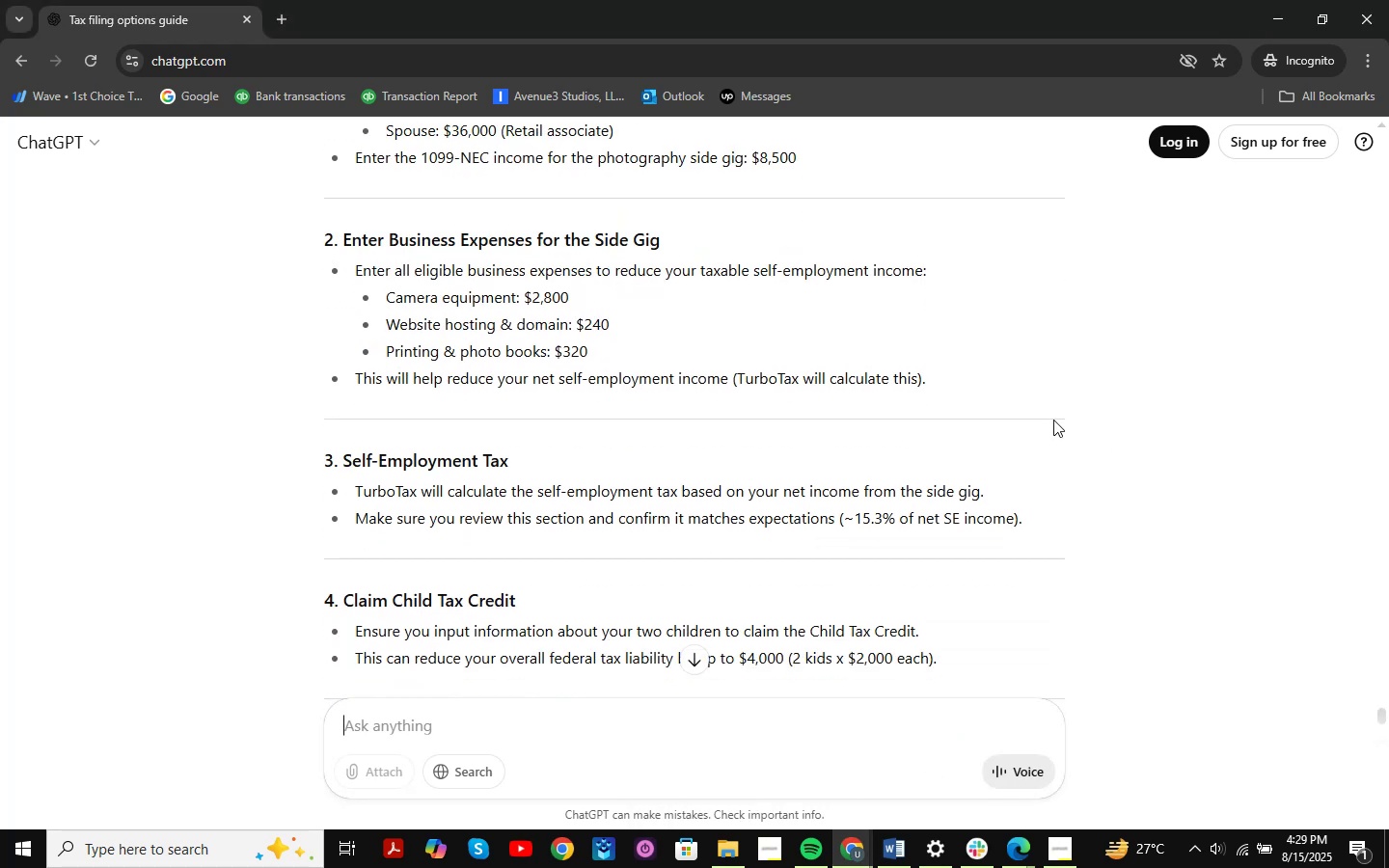 
scroll: coordinate [1053, 420], scroll_direction: up, amount: 1.0
 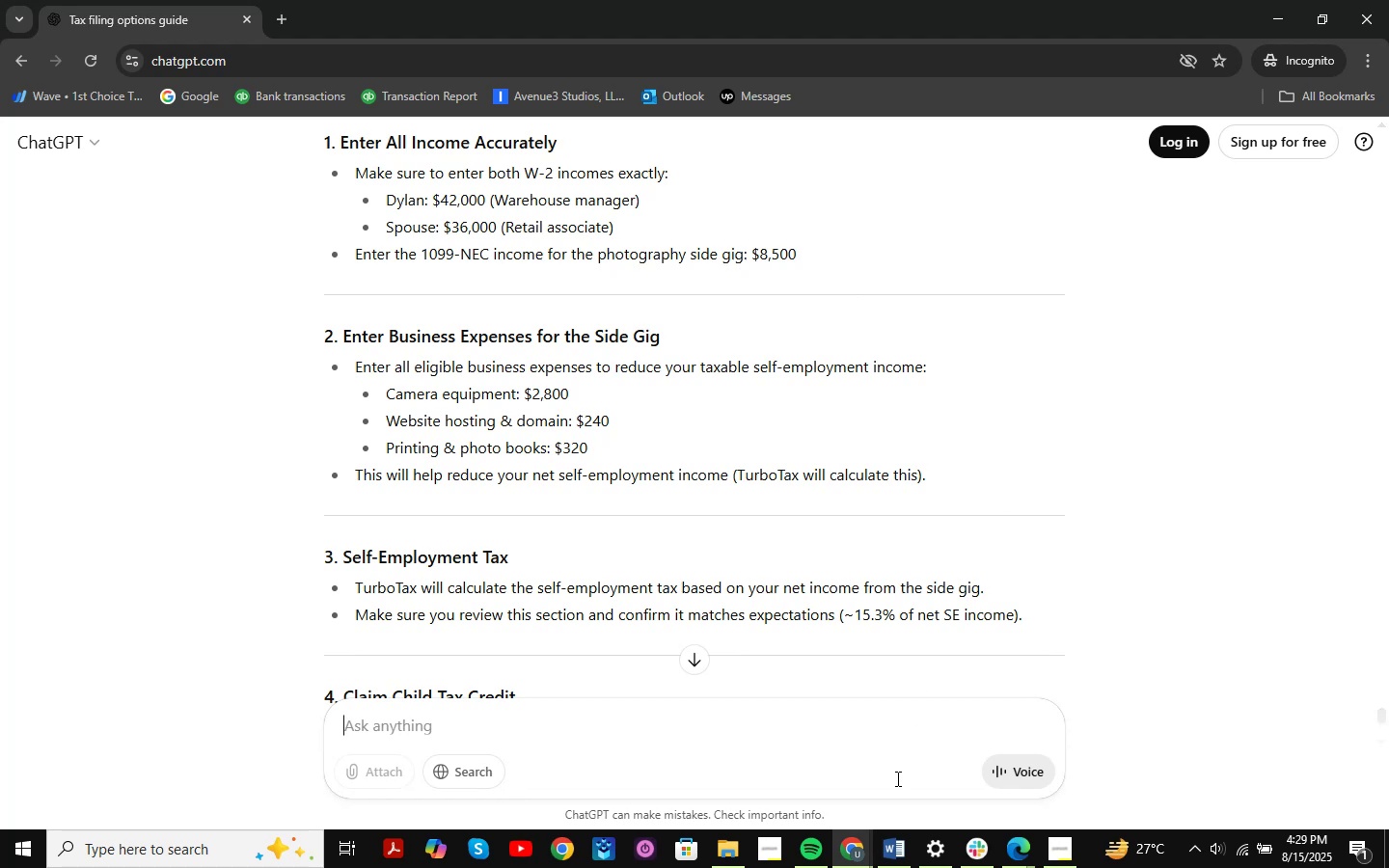 
left_click([864, 846])
 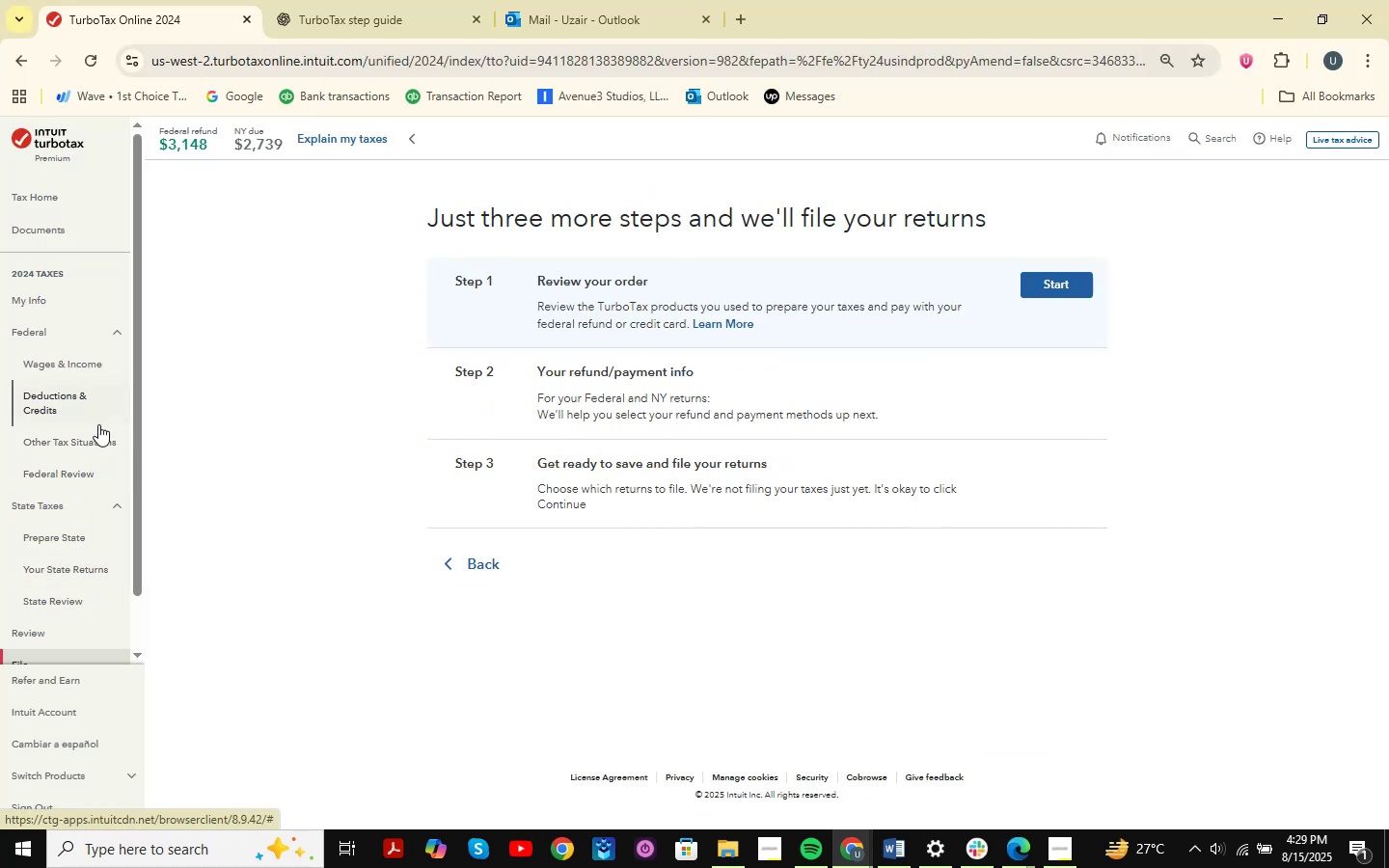 
left_click([102, 417])
 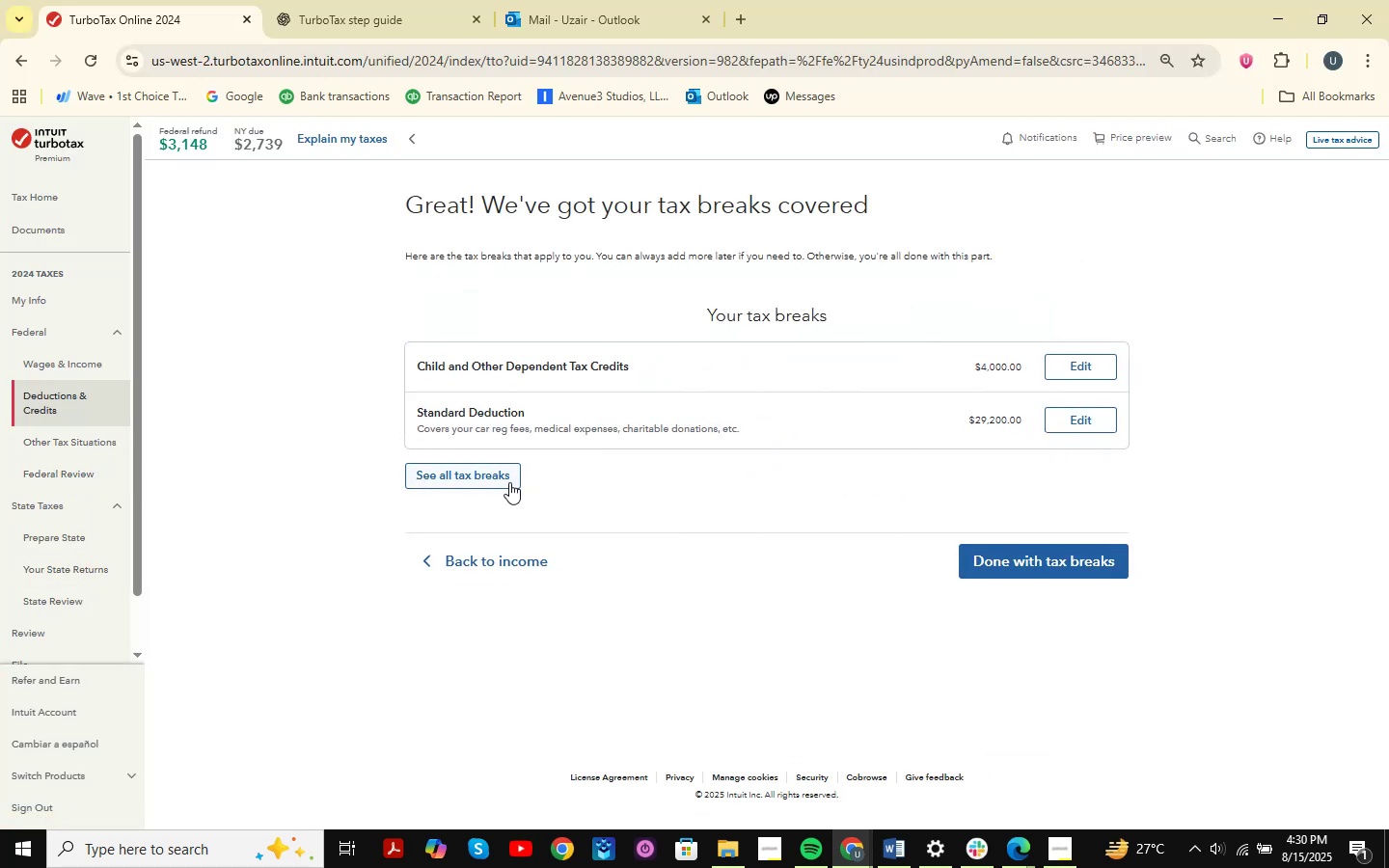 
wait(7.31)
 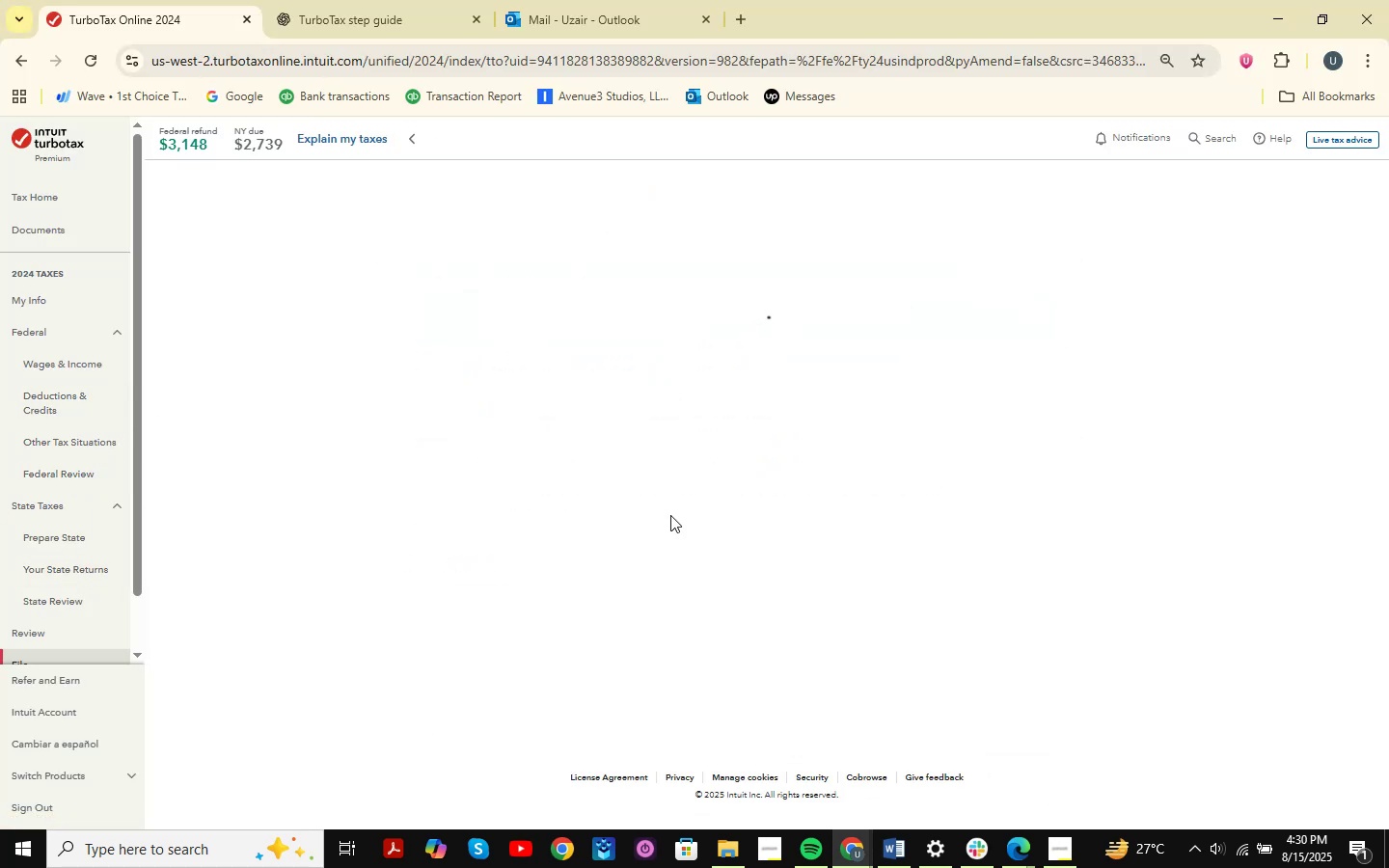 
left_click([509, 482])
 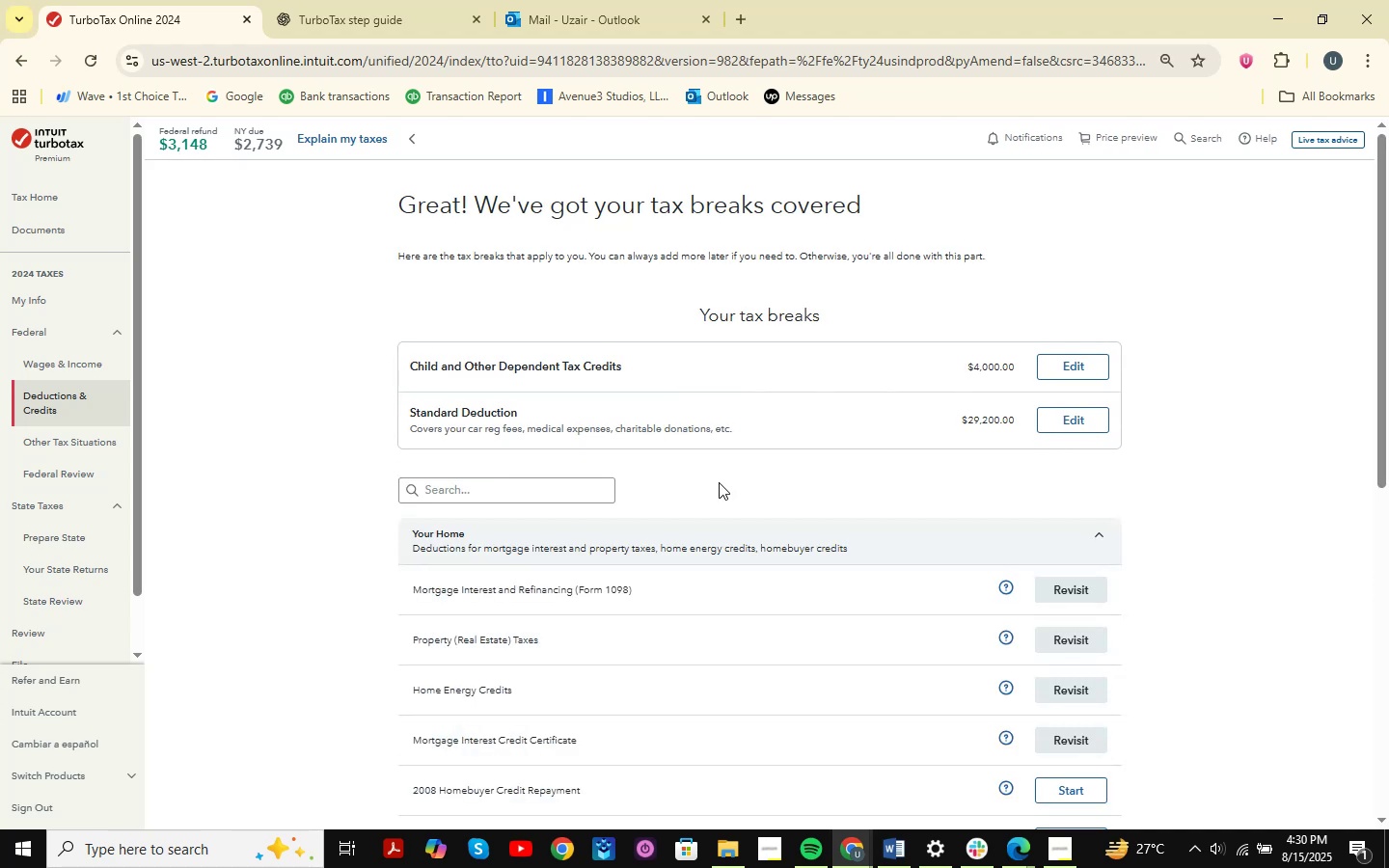 
scroll: coordinate [763, 472], scroll_direction: down, amount: 12.0
 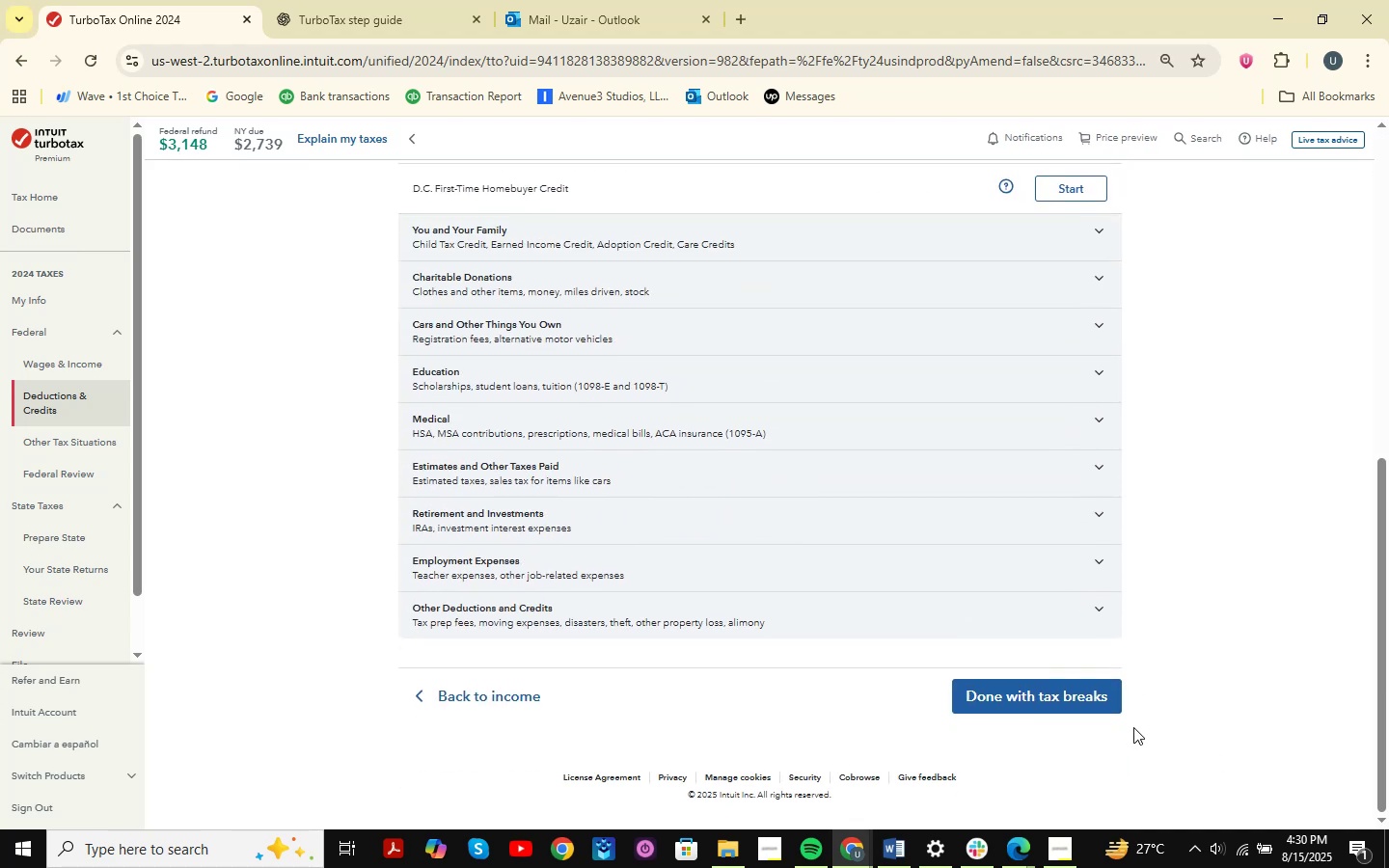 
left_click([1044, 695])
 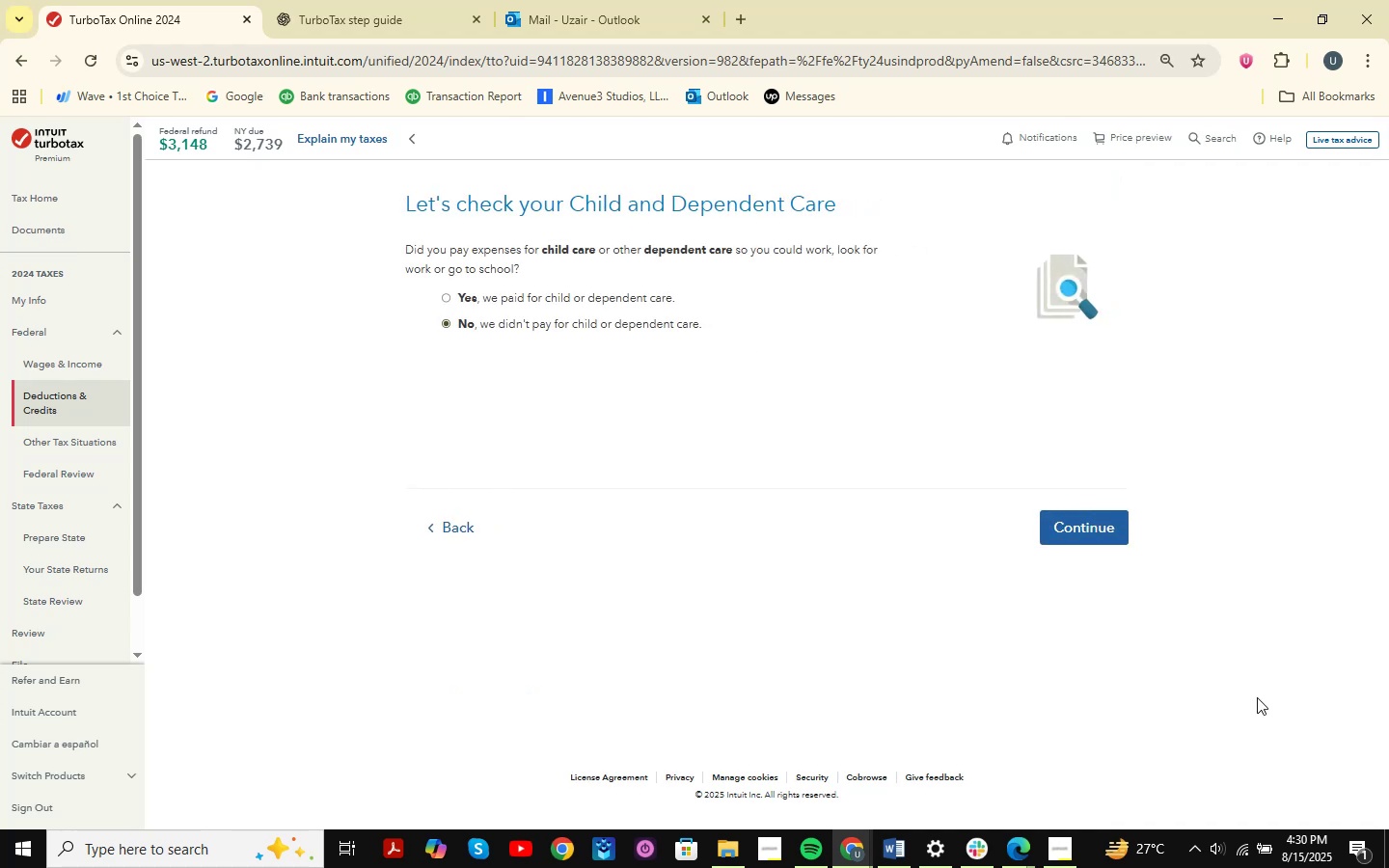 
double_click([1078, 526])
 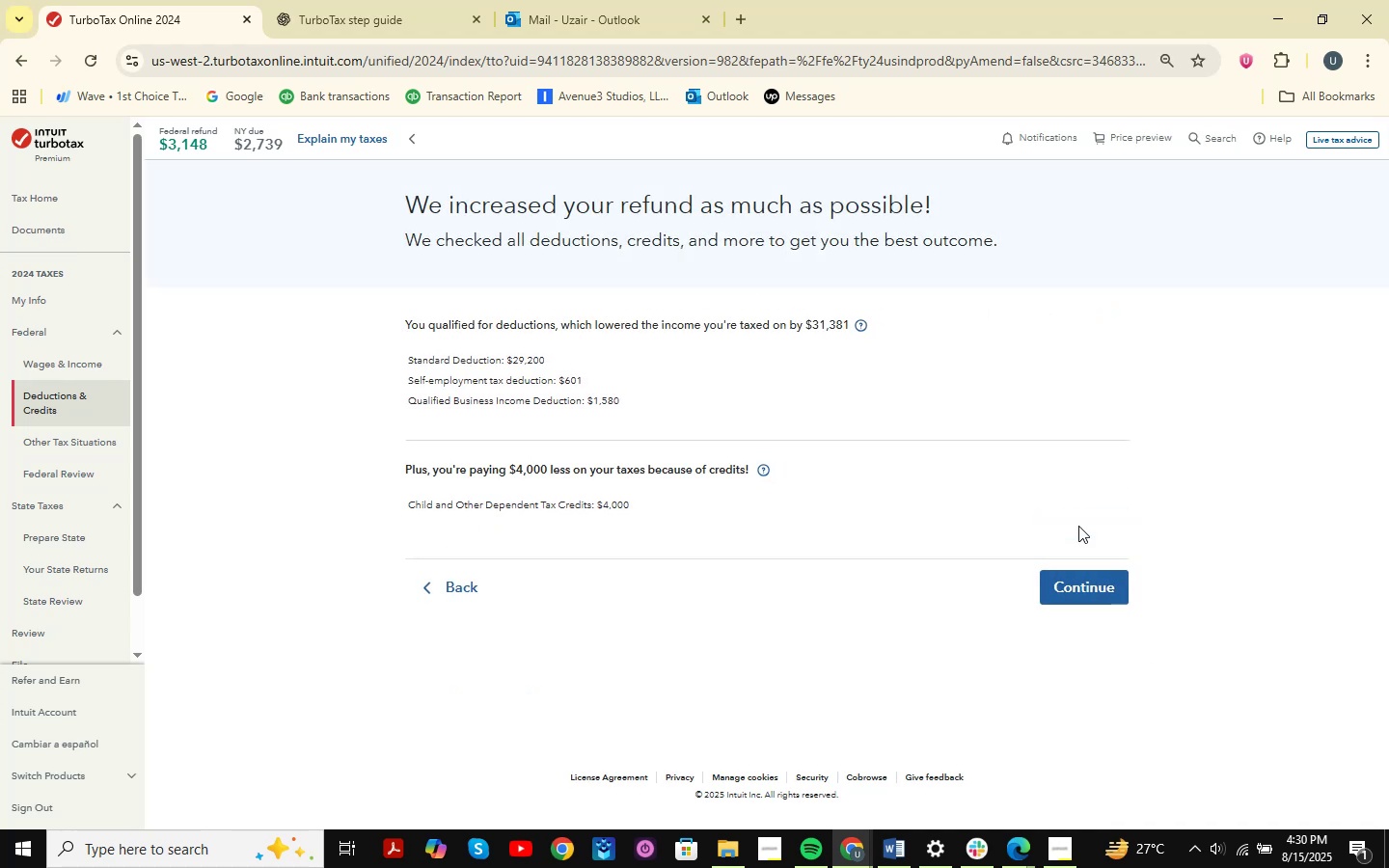 
left_click([1104, 673])
 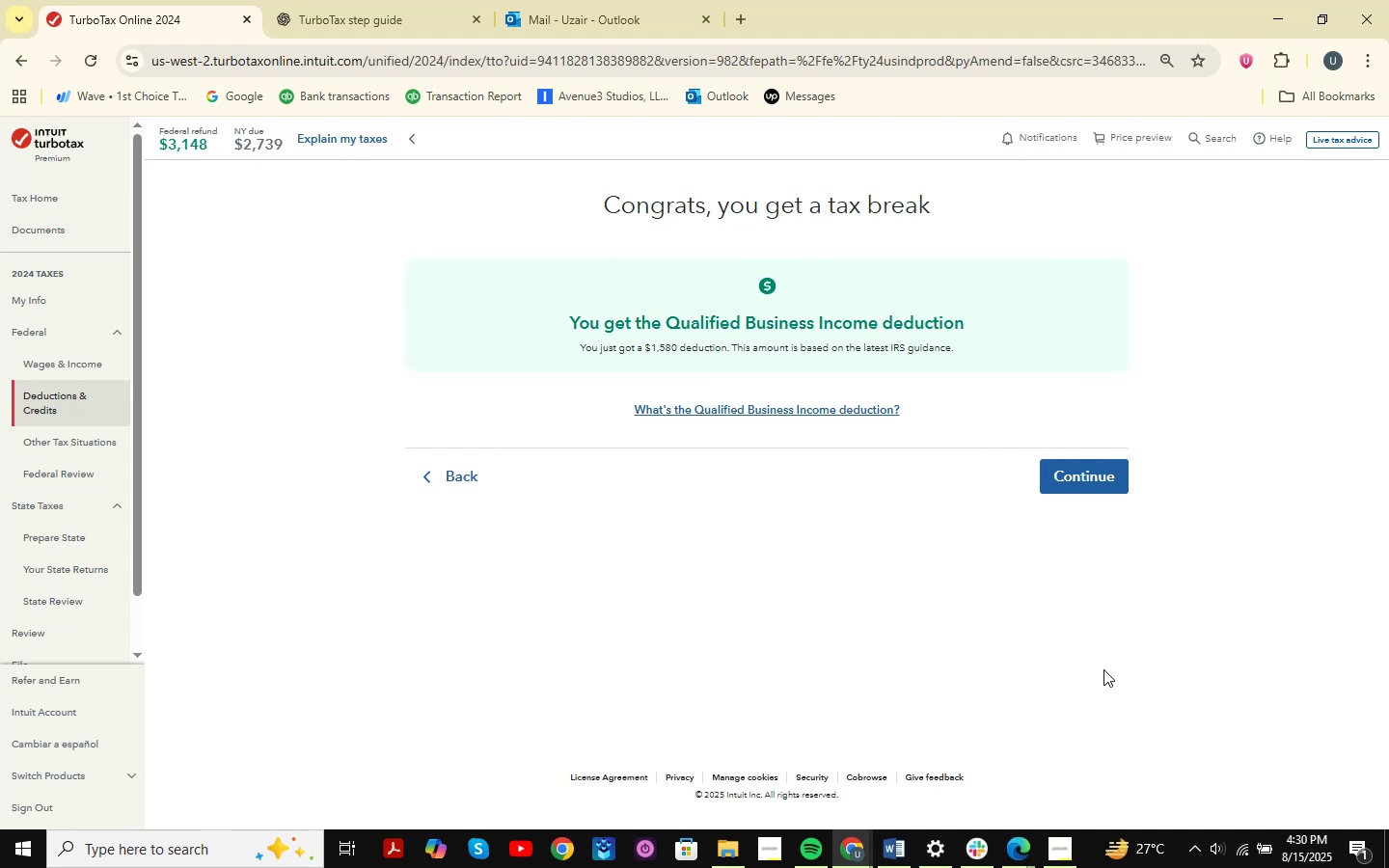 
wait(7.5)
 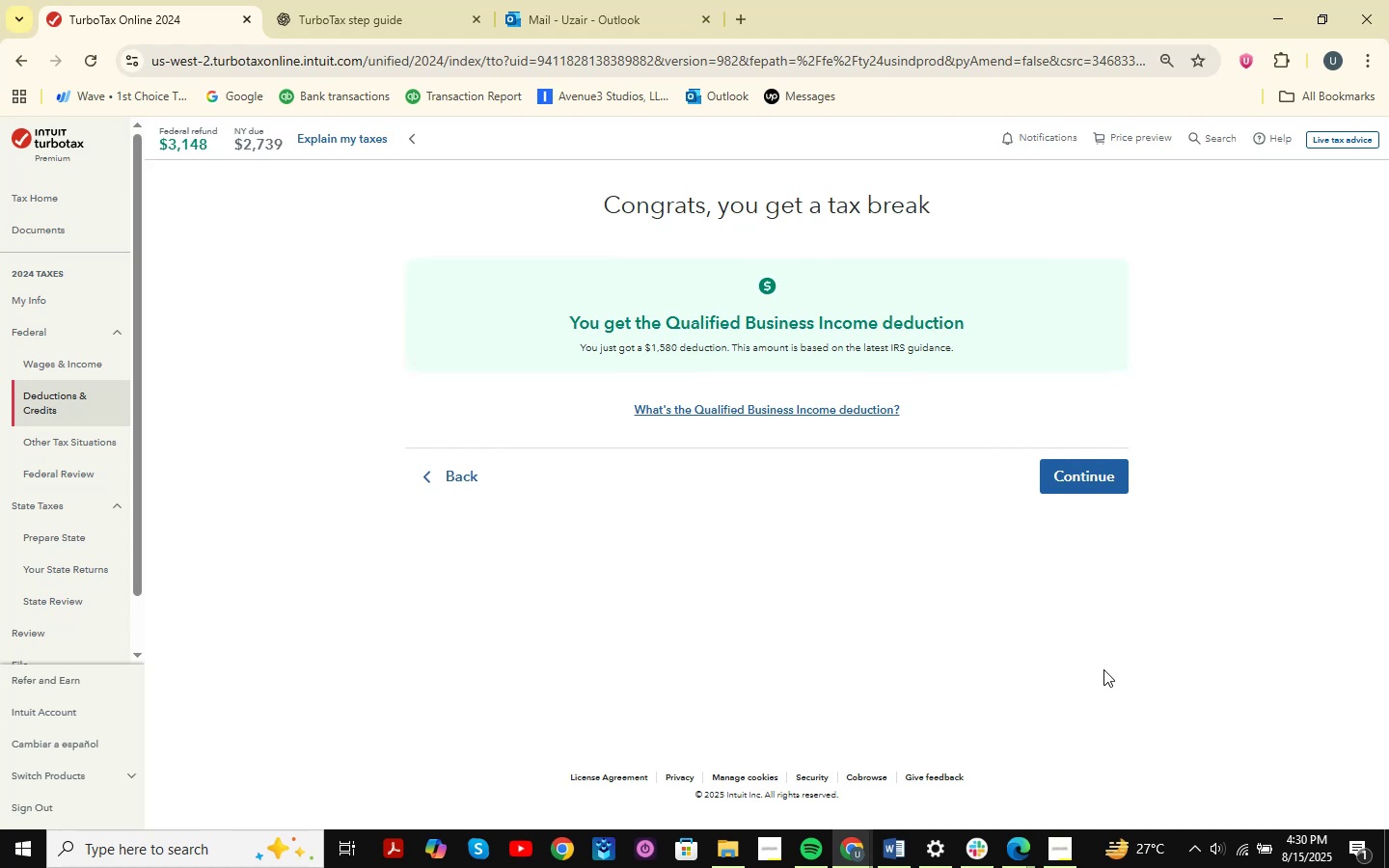 
left_click([716, 843])
 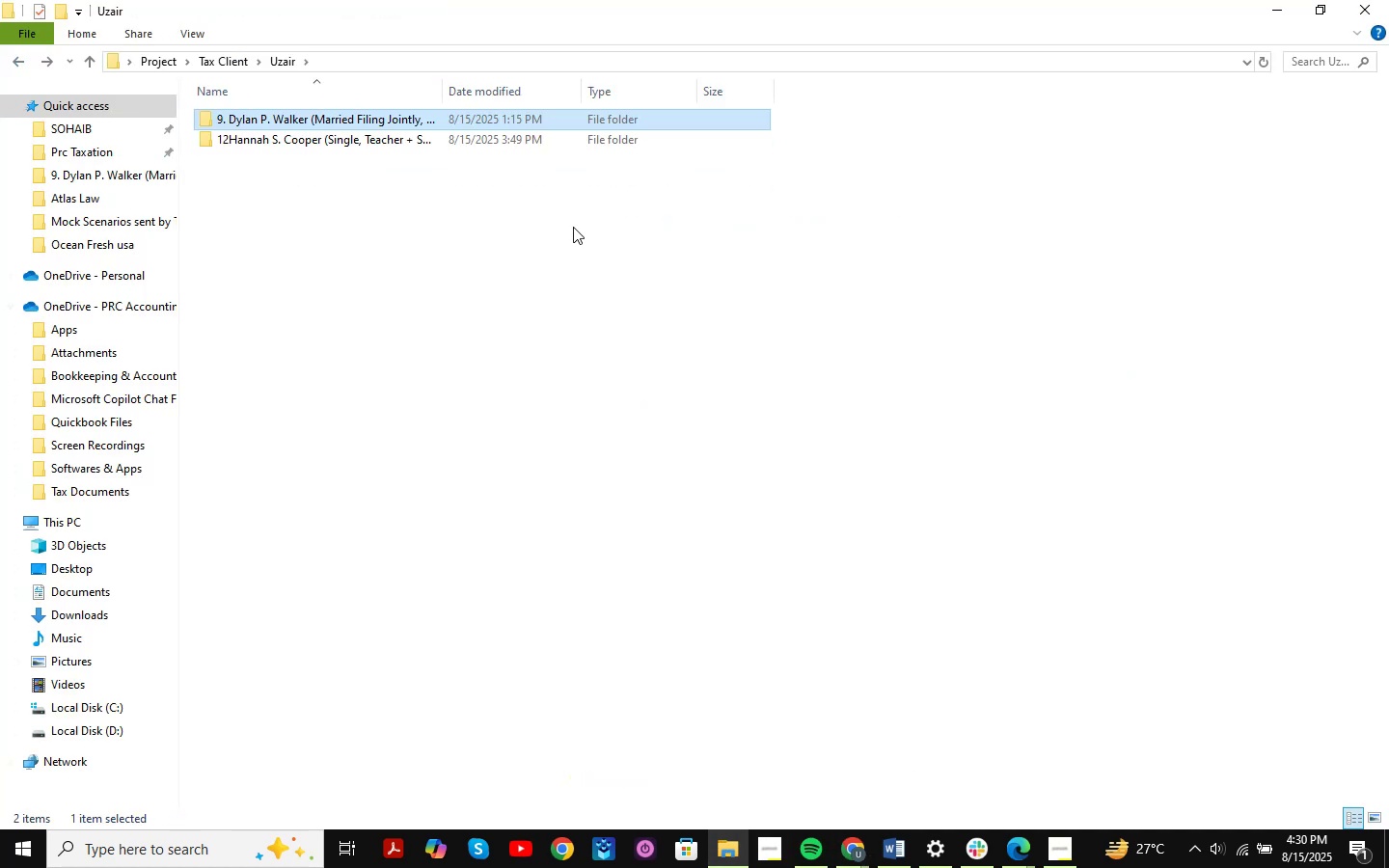 
left_click([1275, 3])
 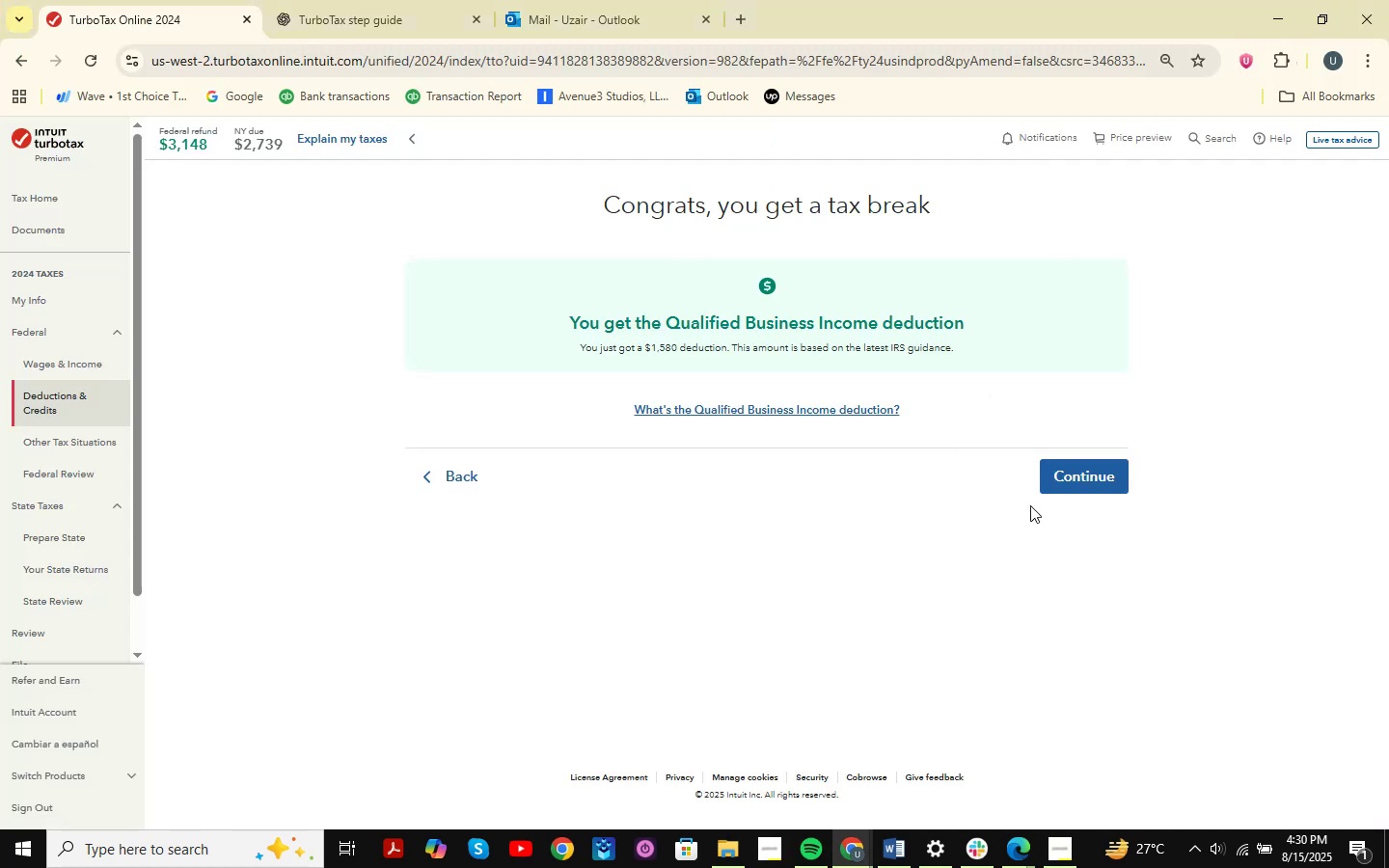 
left_click([1130, 471])
 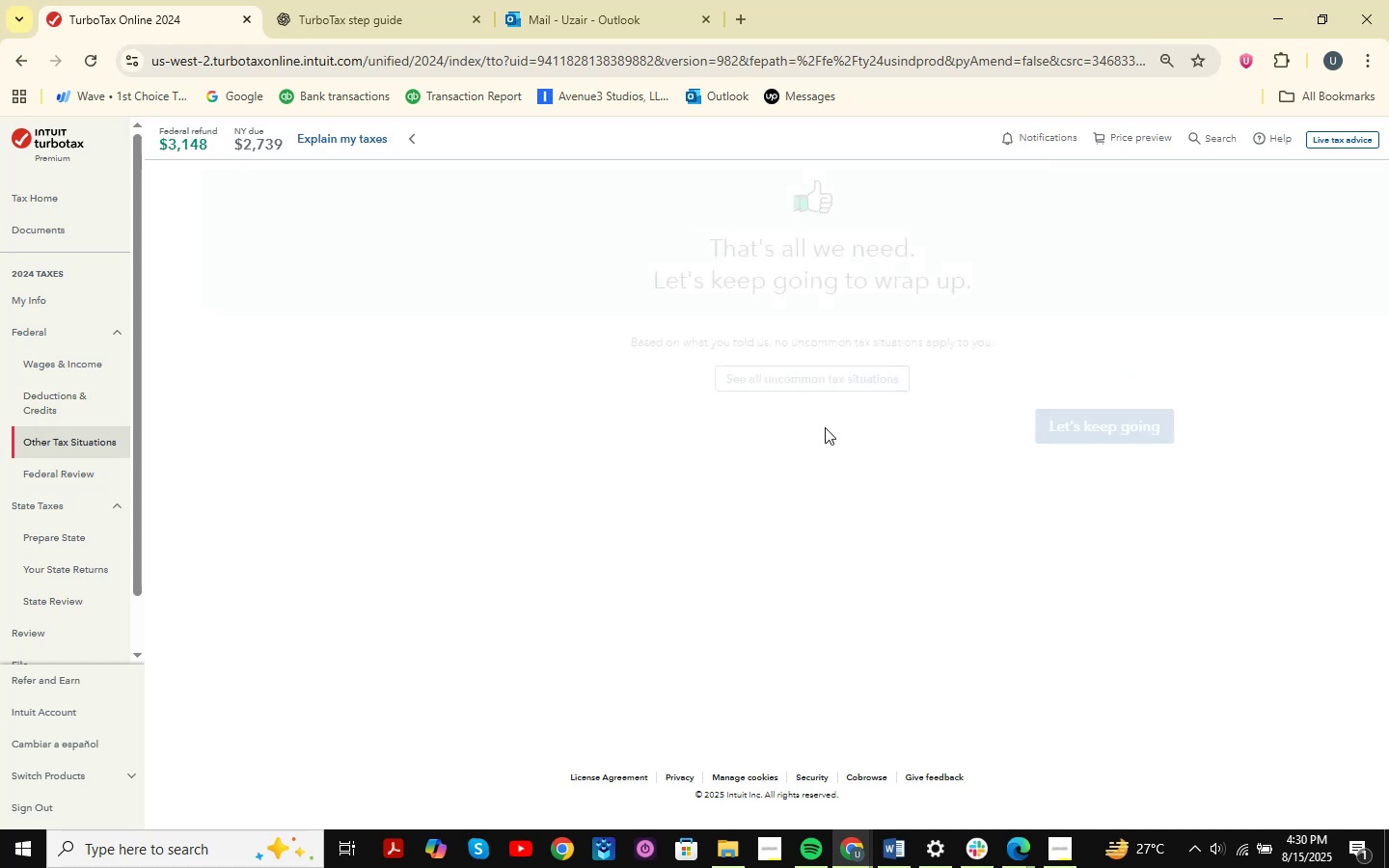 
wait(9.12)
 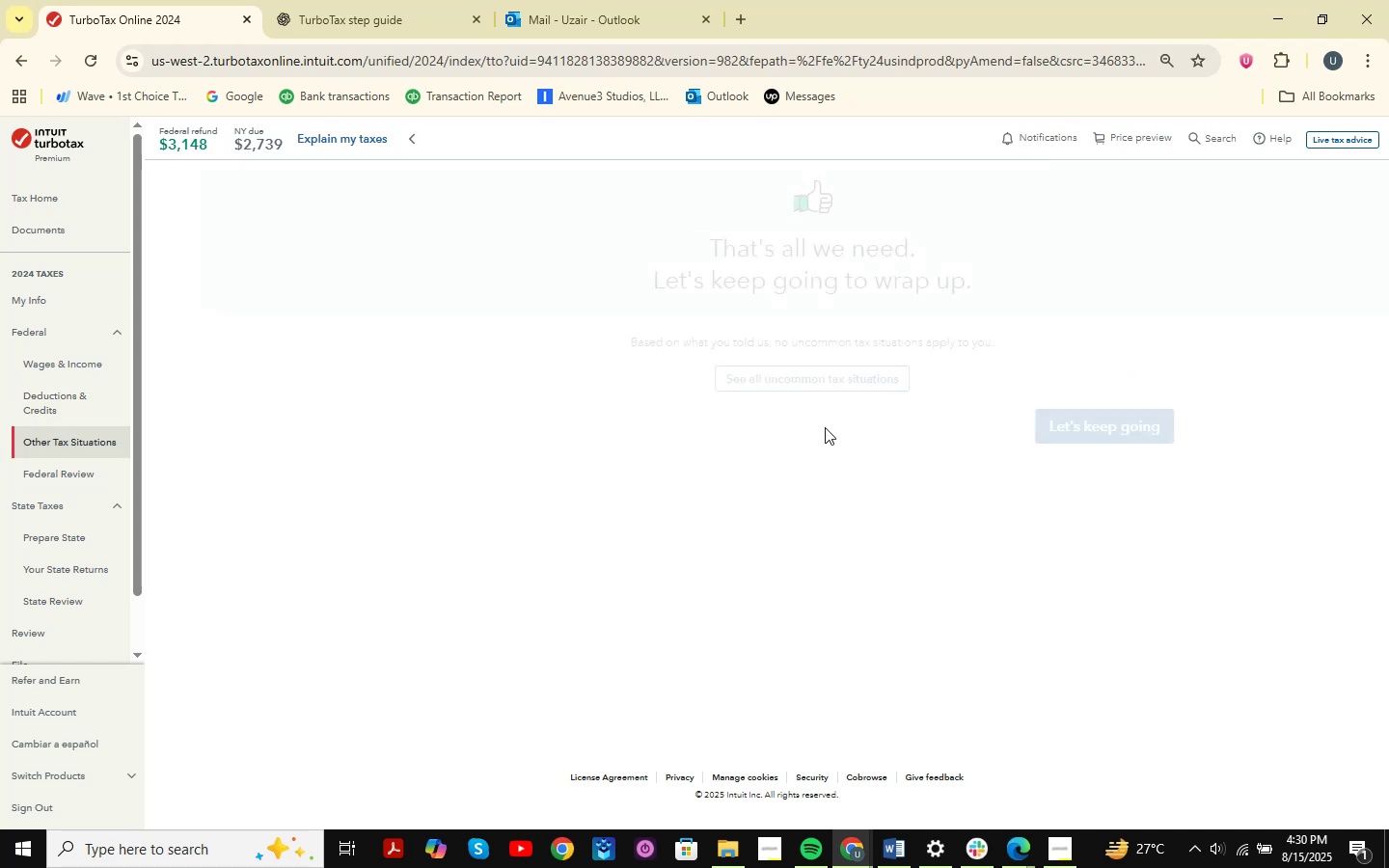 
left_click([1056, 497])
 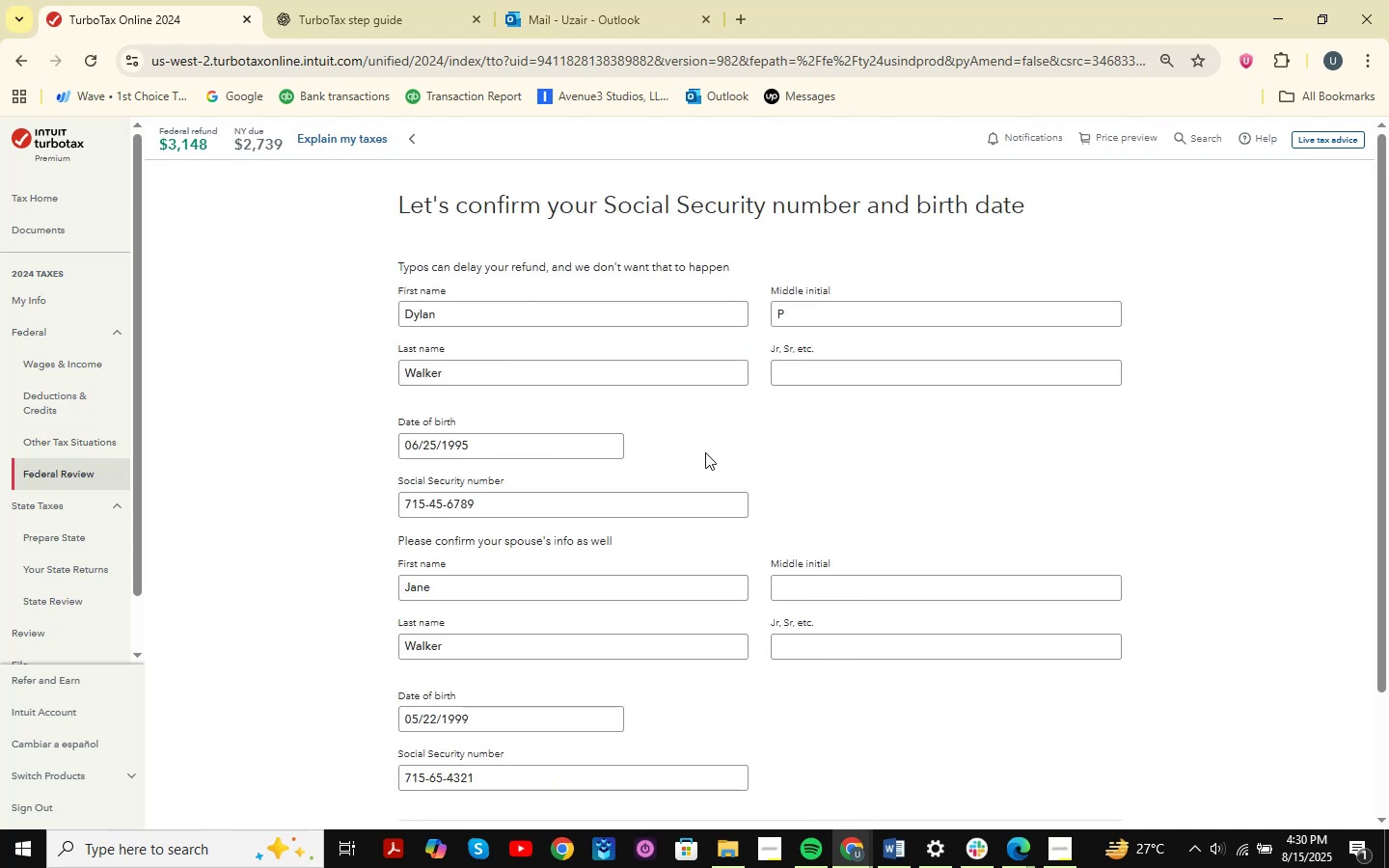 
scroll: coordinate [936, 453], scroll_direction: down, amount: 6.0
 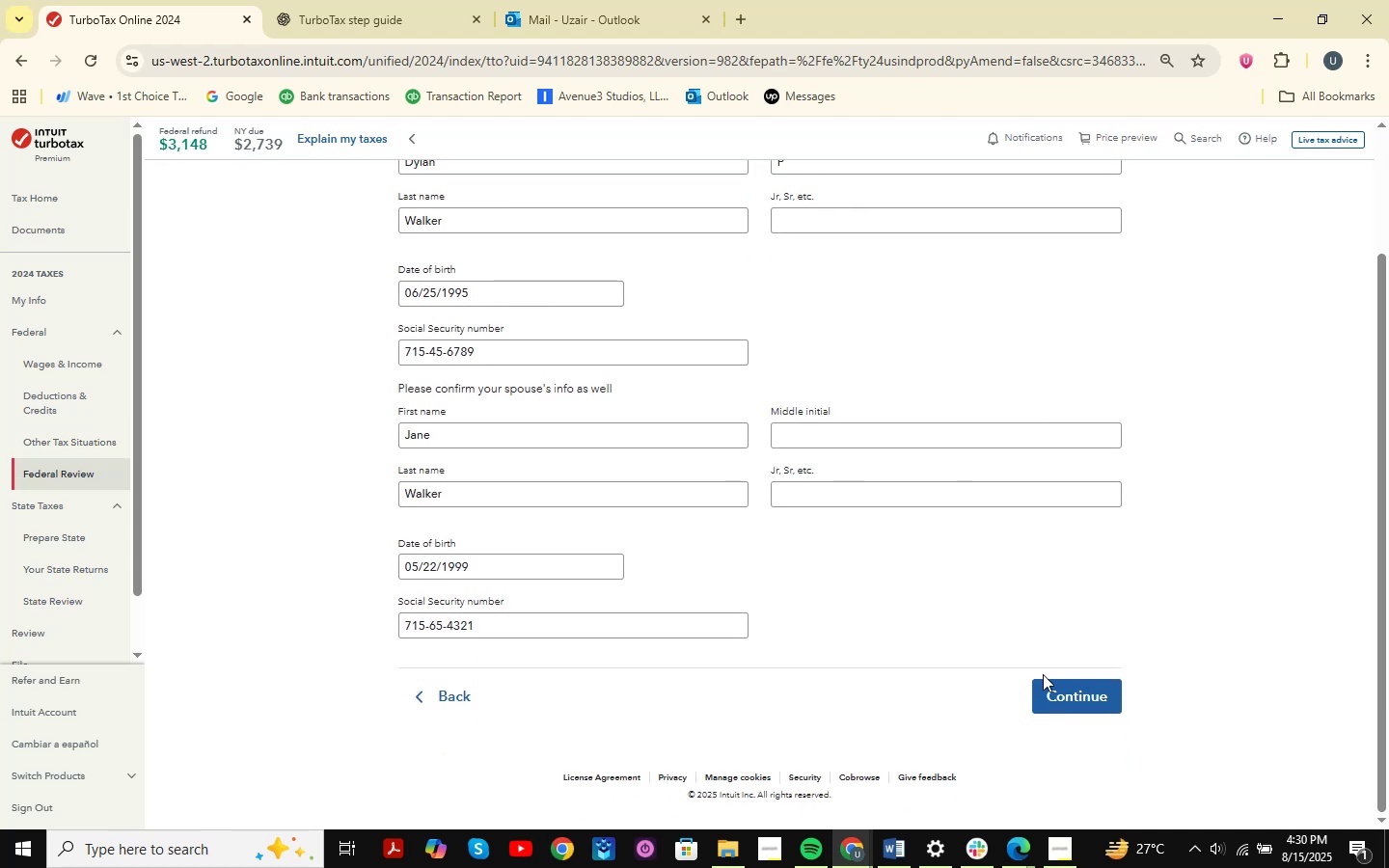 
left_click([1073, 699])
 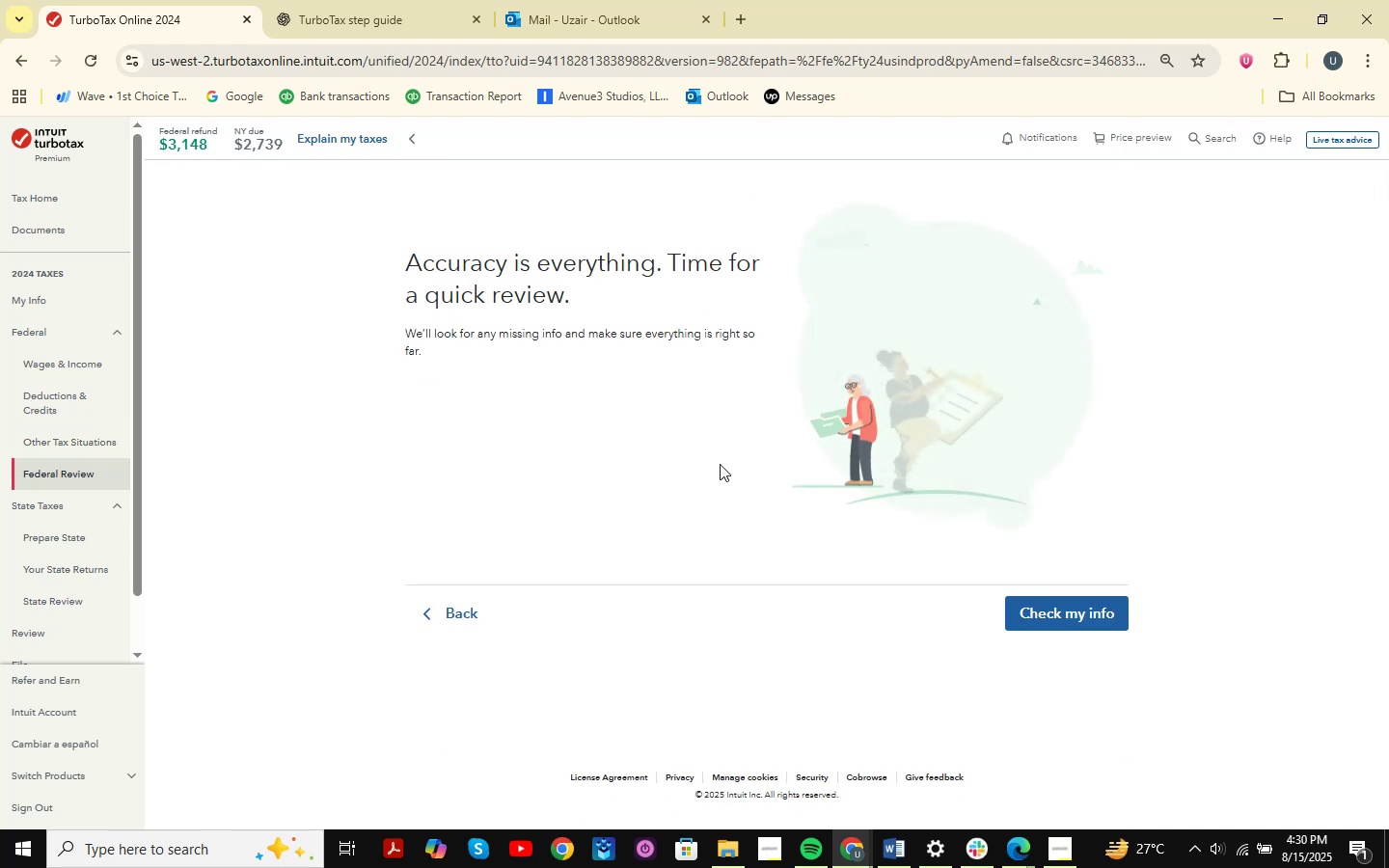 
left_click([1088, 608])
 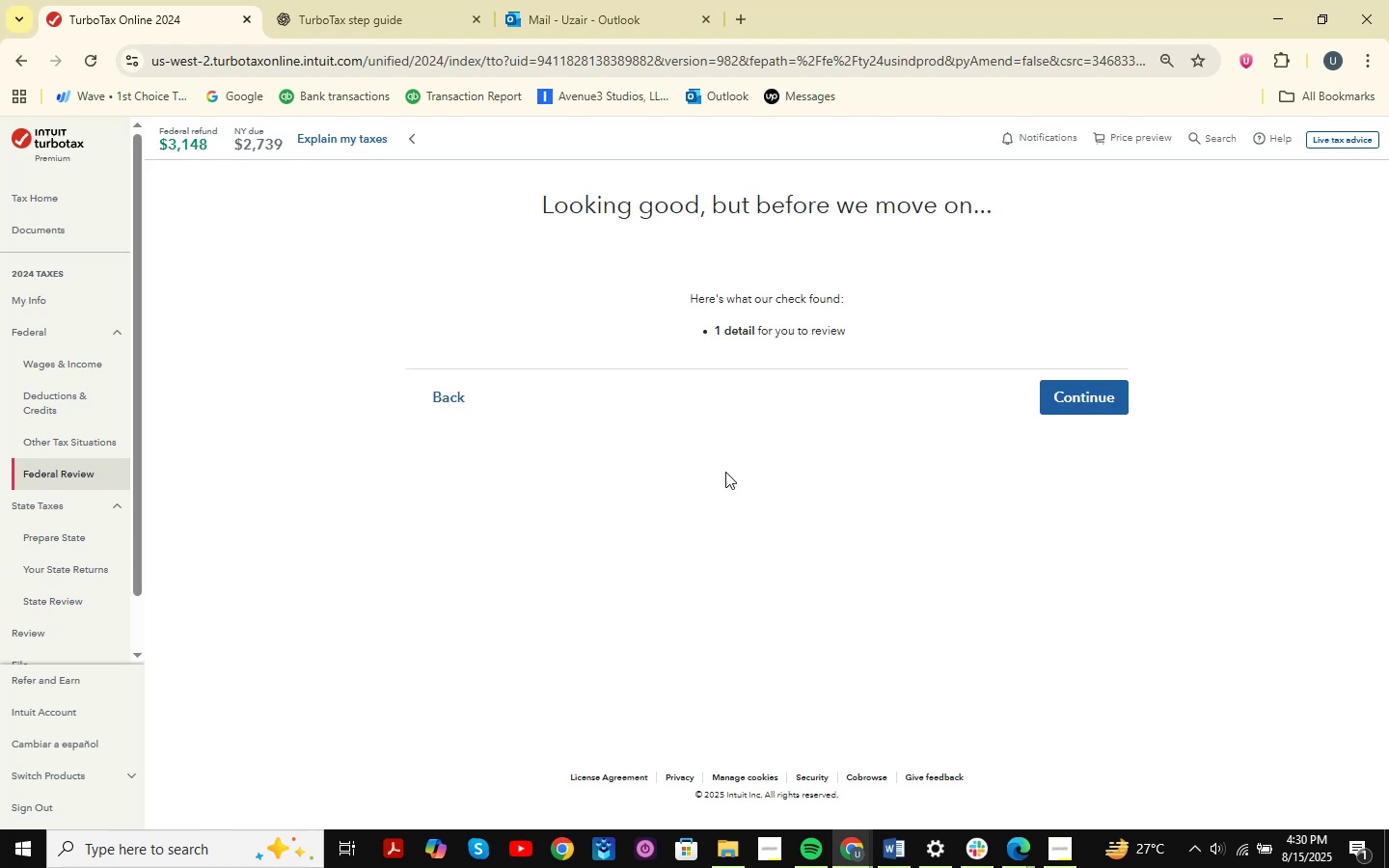 
wait(7.36)
 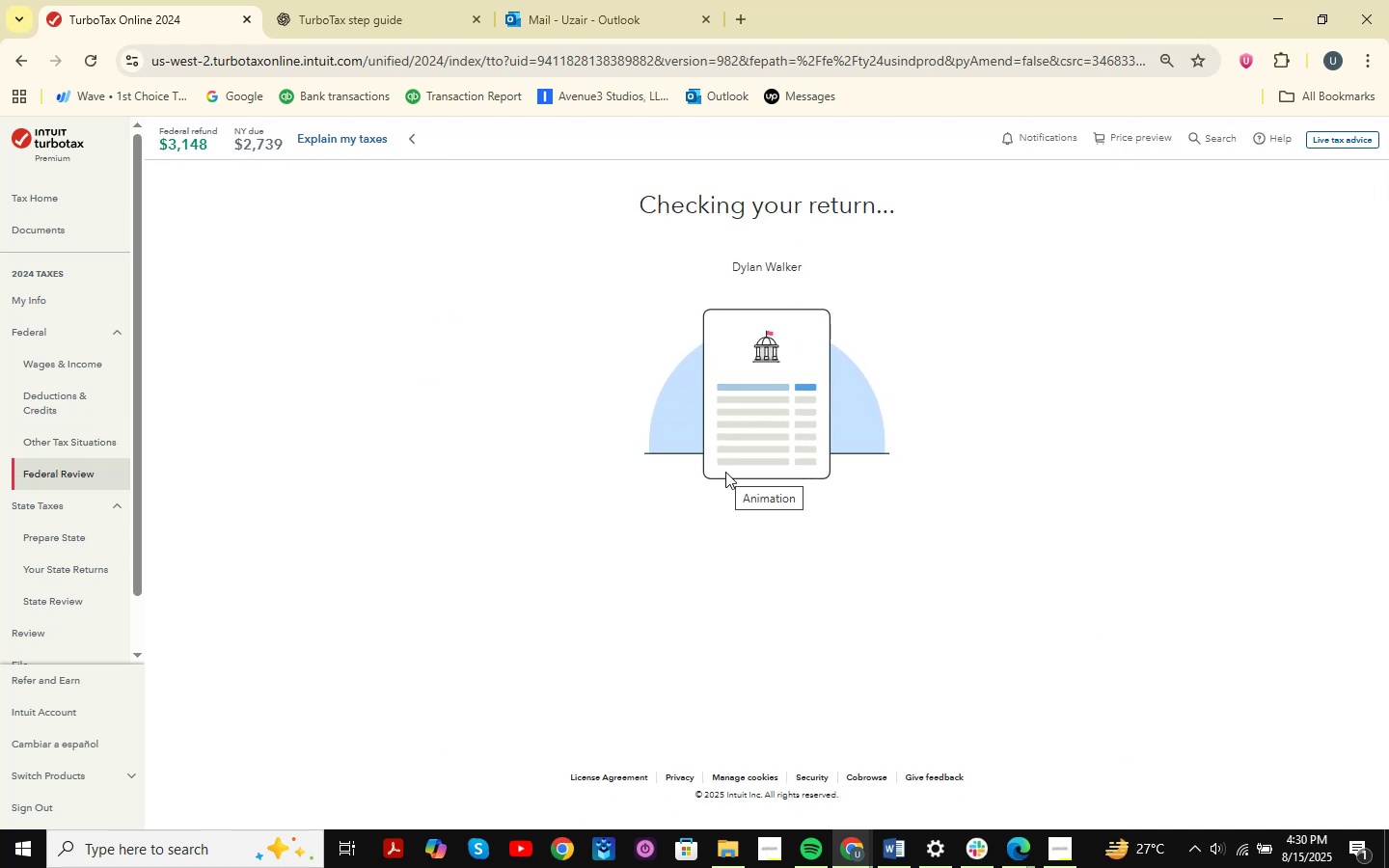 
left_click([1079, 527])
 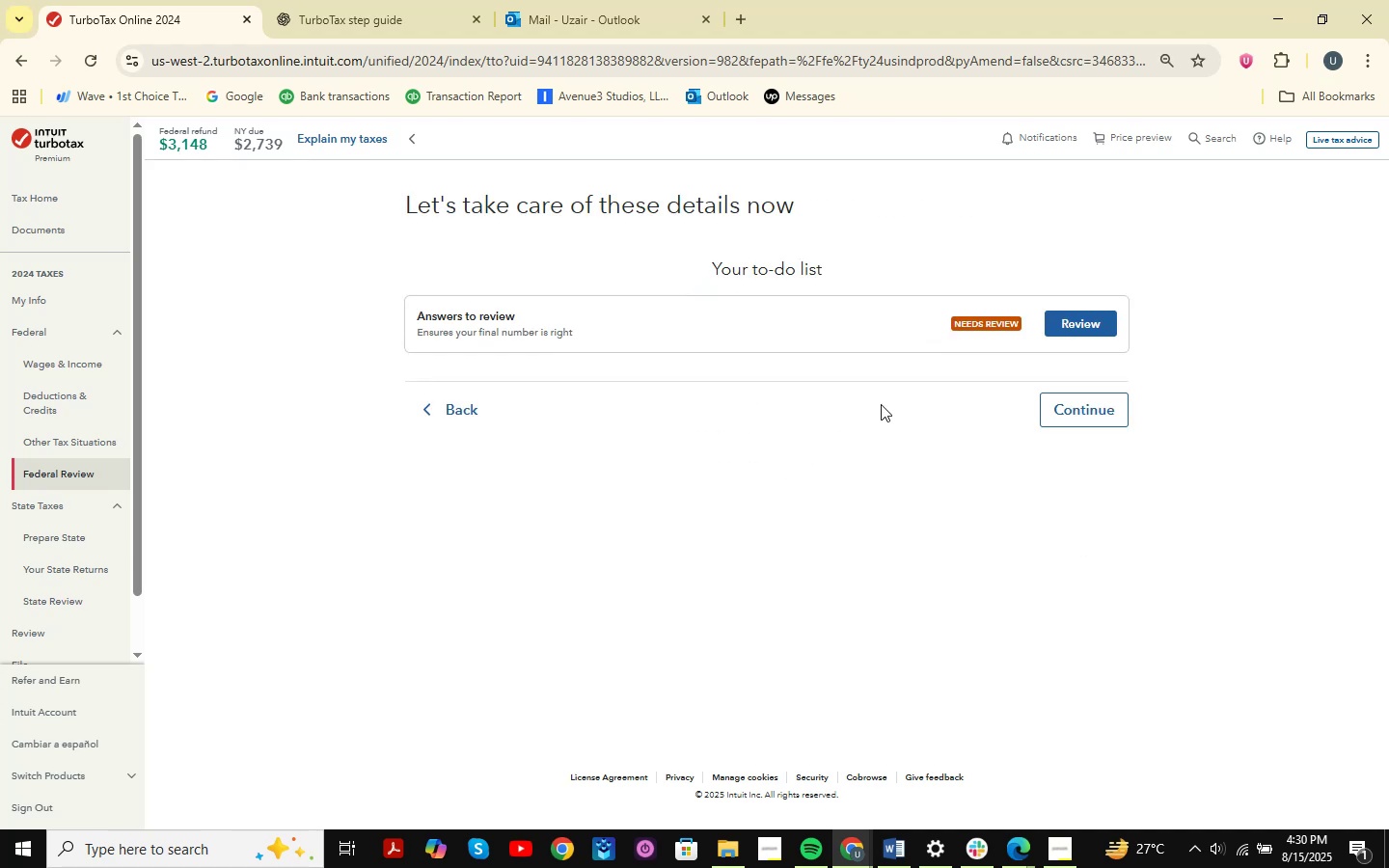 
left_click([1110, 328])
 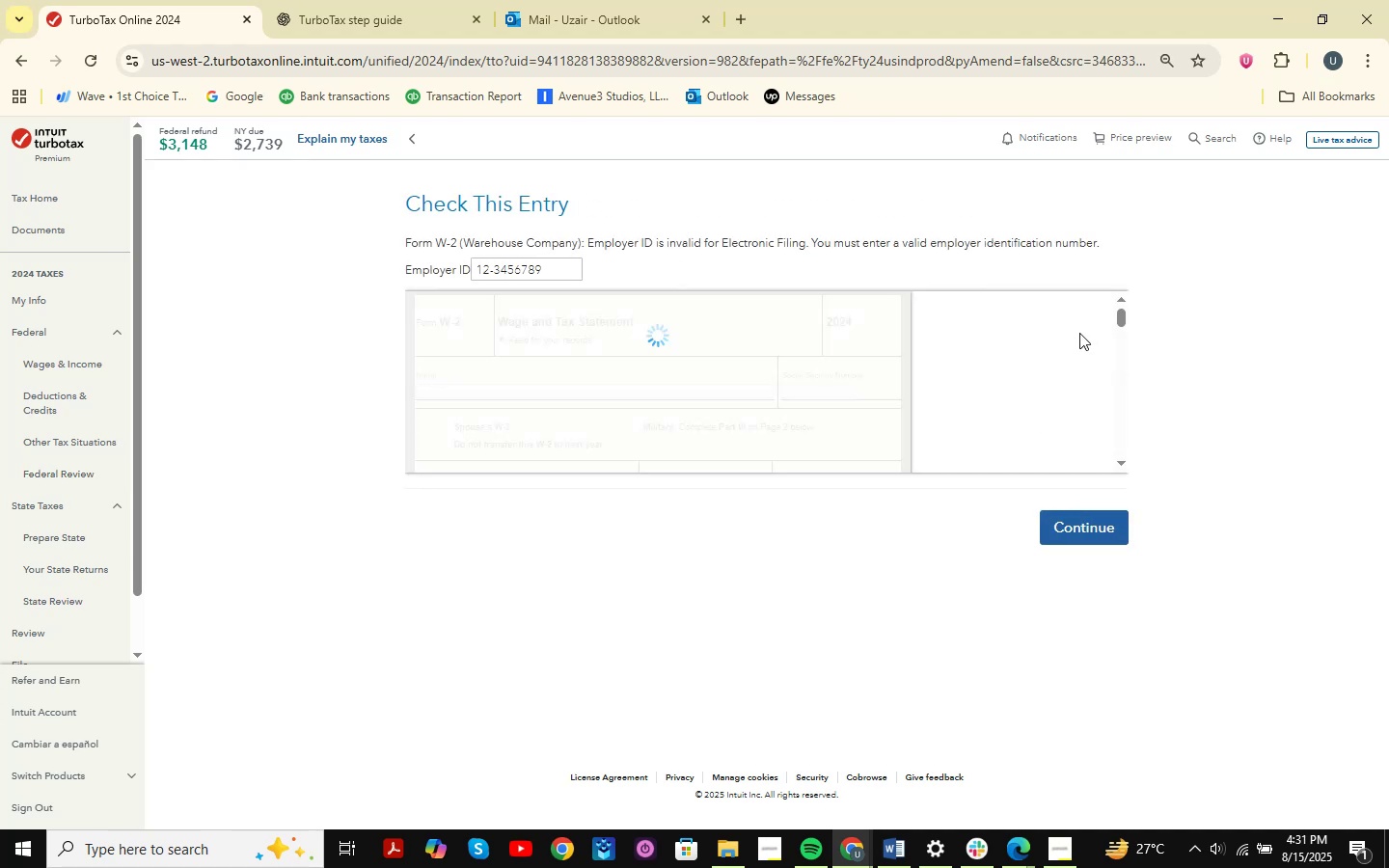 
scroll: coordinate [1006, 485], scroll_direction: down, amount: 3.0
 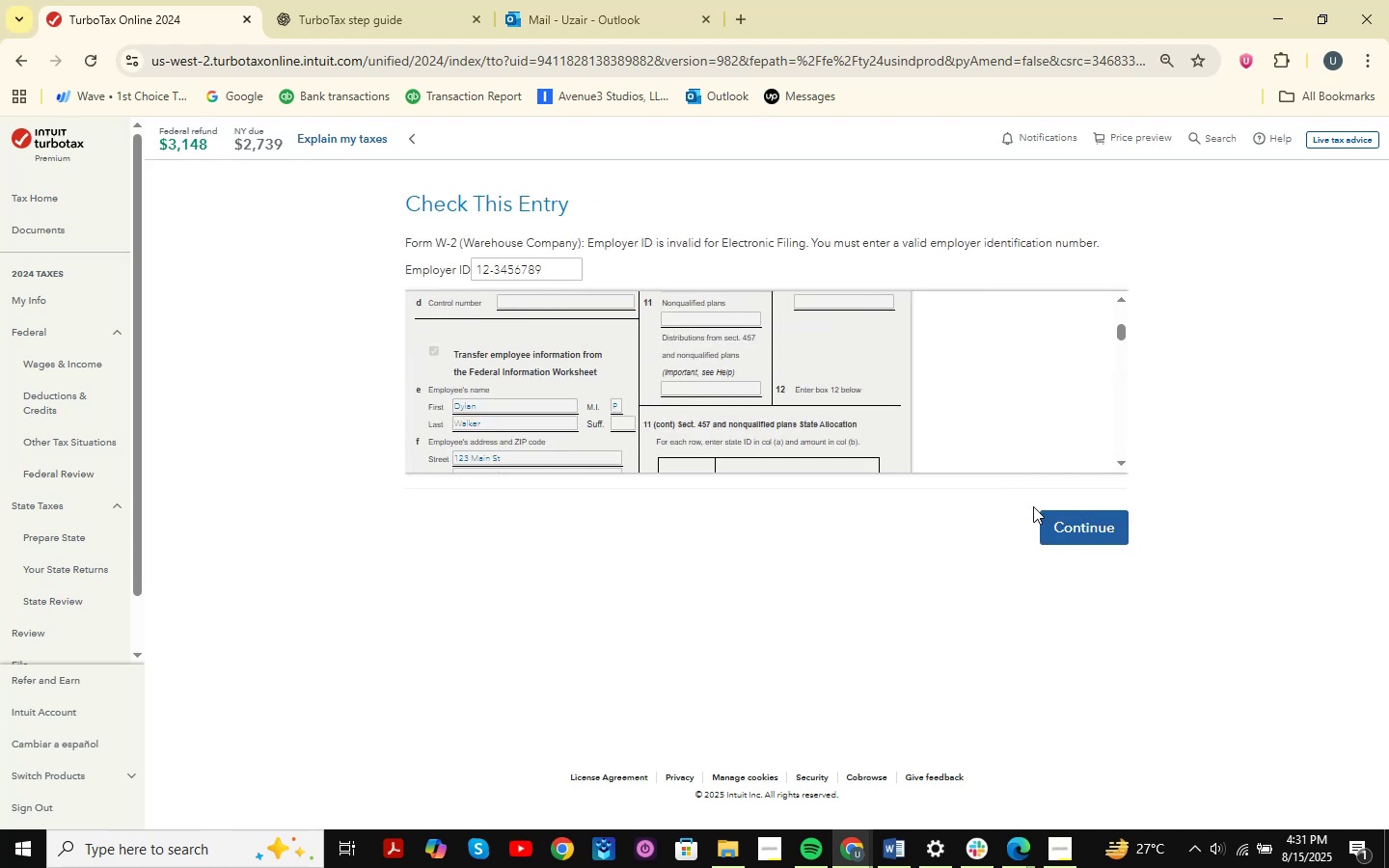 
left_click([1070, 519])
 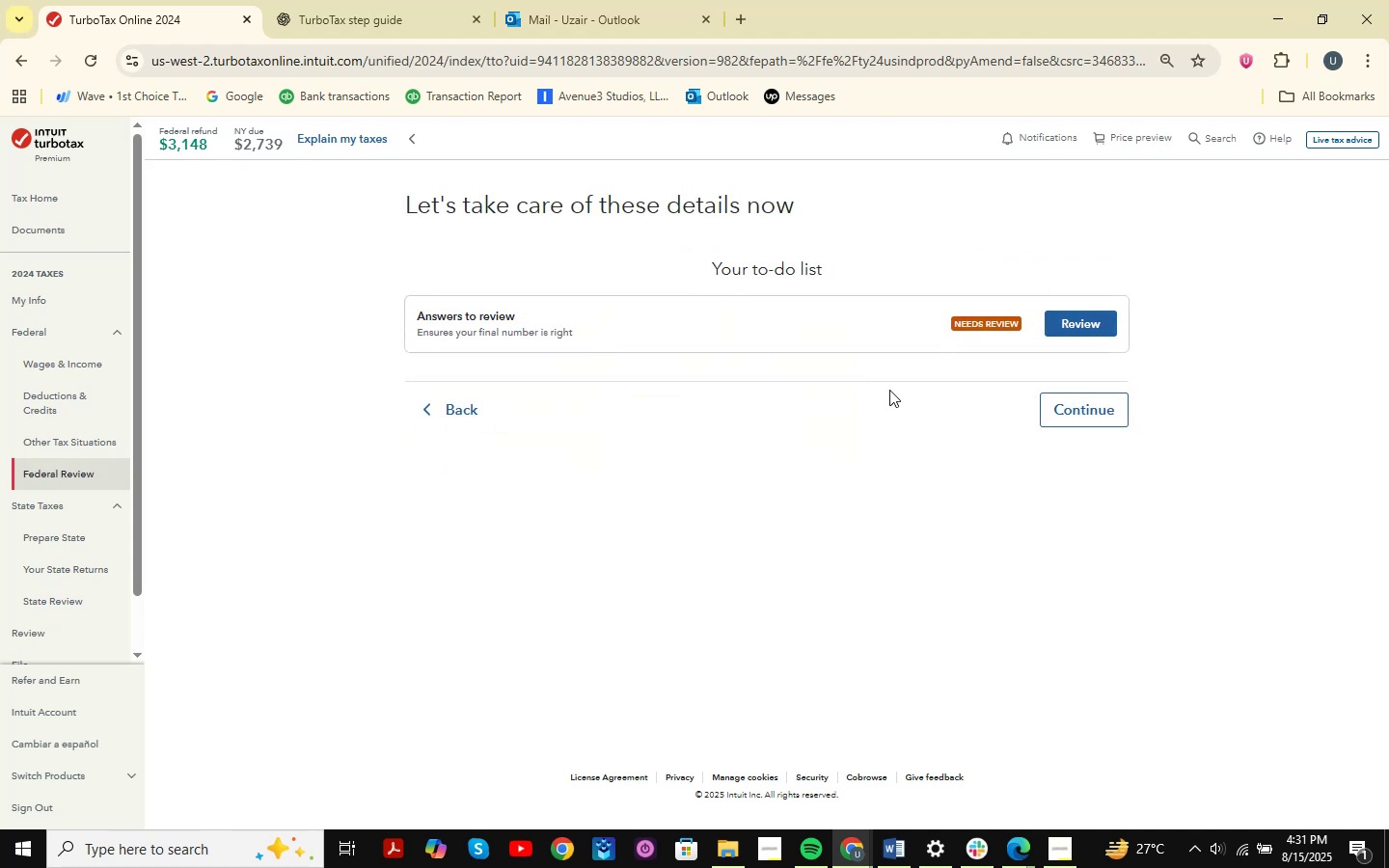 
left_click([1109, 321])
 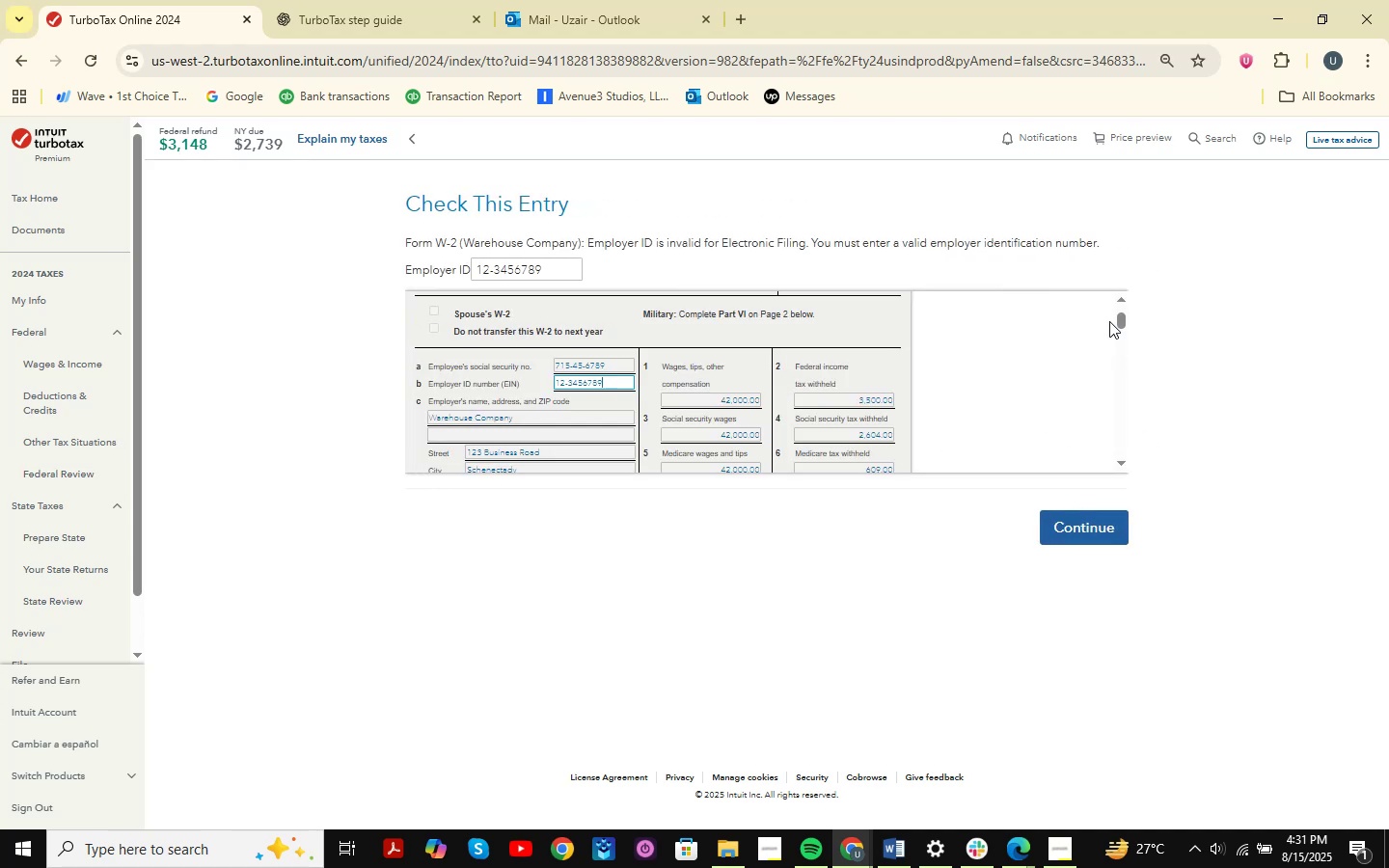 
wait(6.21)
 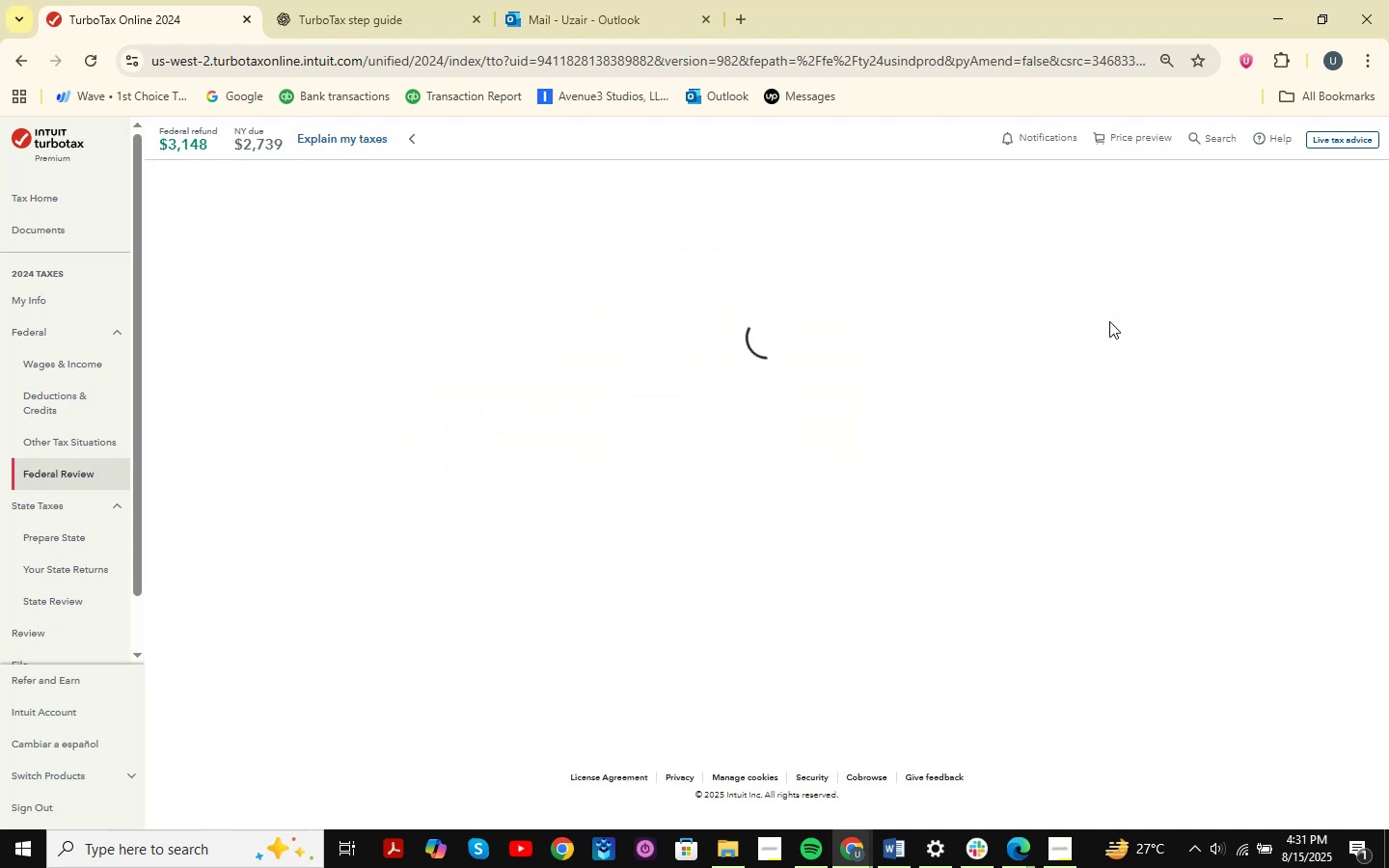 
left_click([1082, 520])
 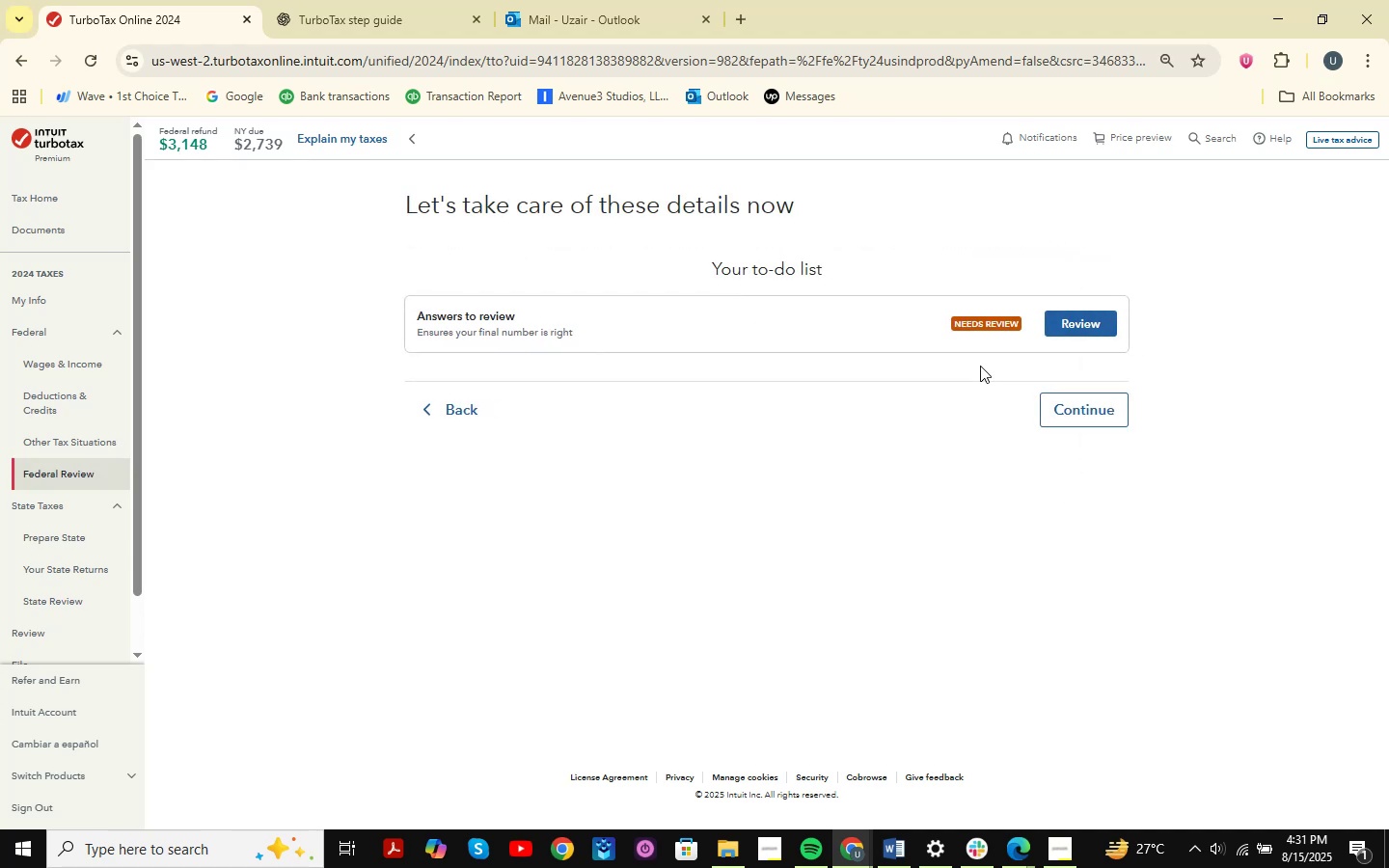 
scroll: coordinate [980, 366], scroll_direction: down, amount: 1.0
 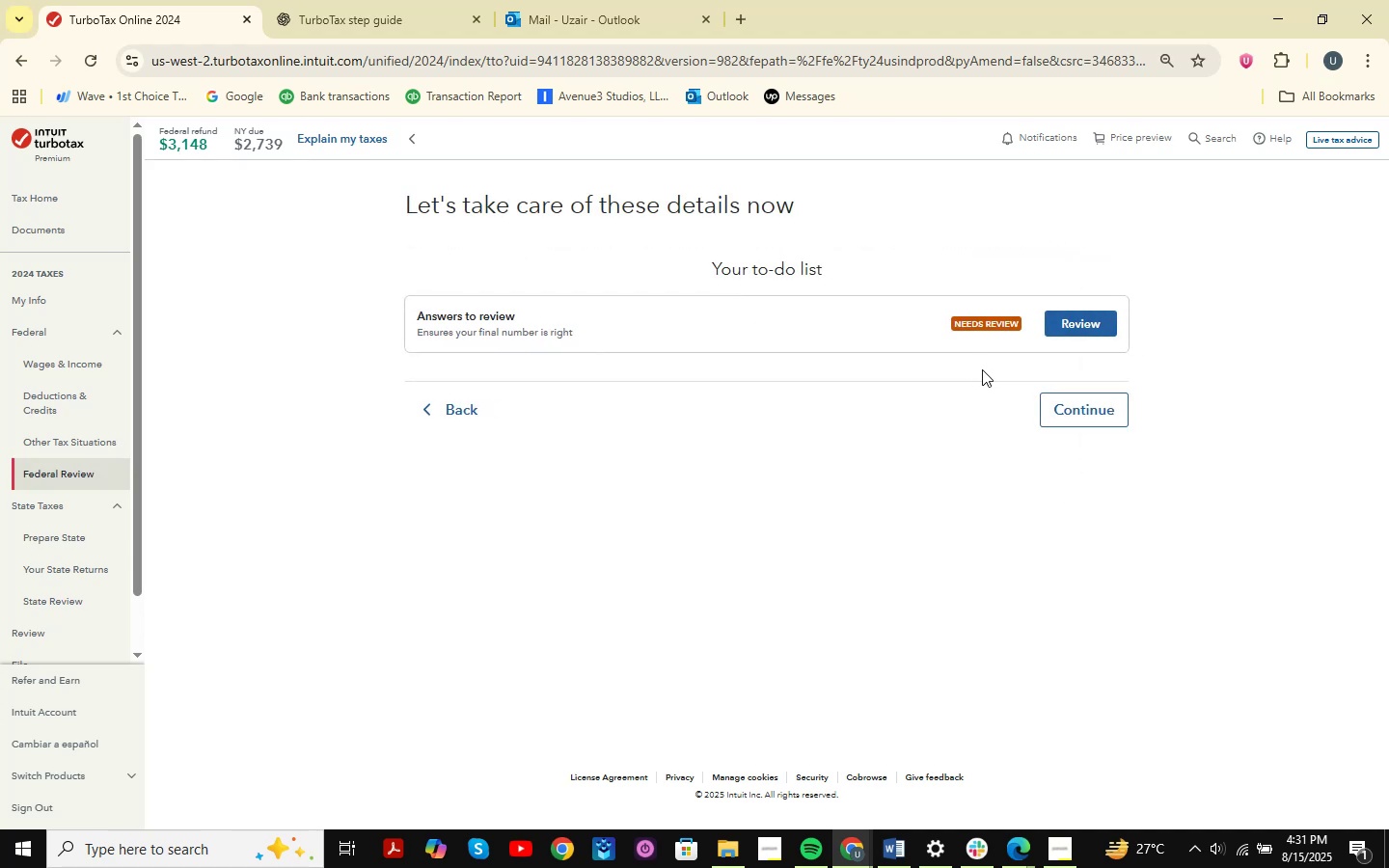 
left_click([1109, 314])
 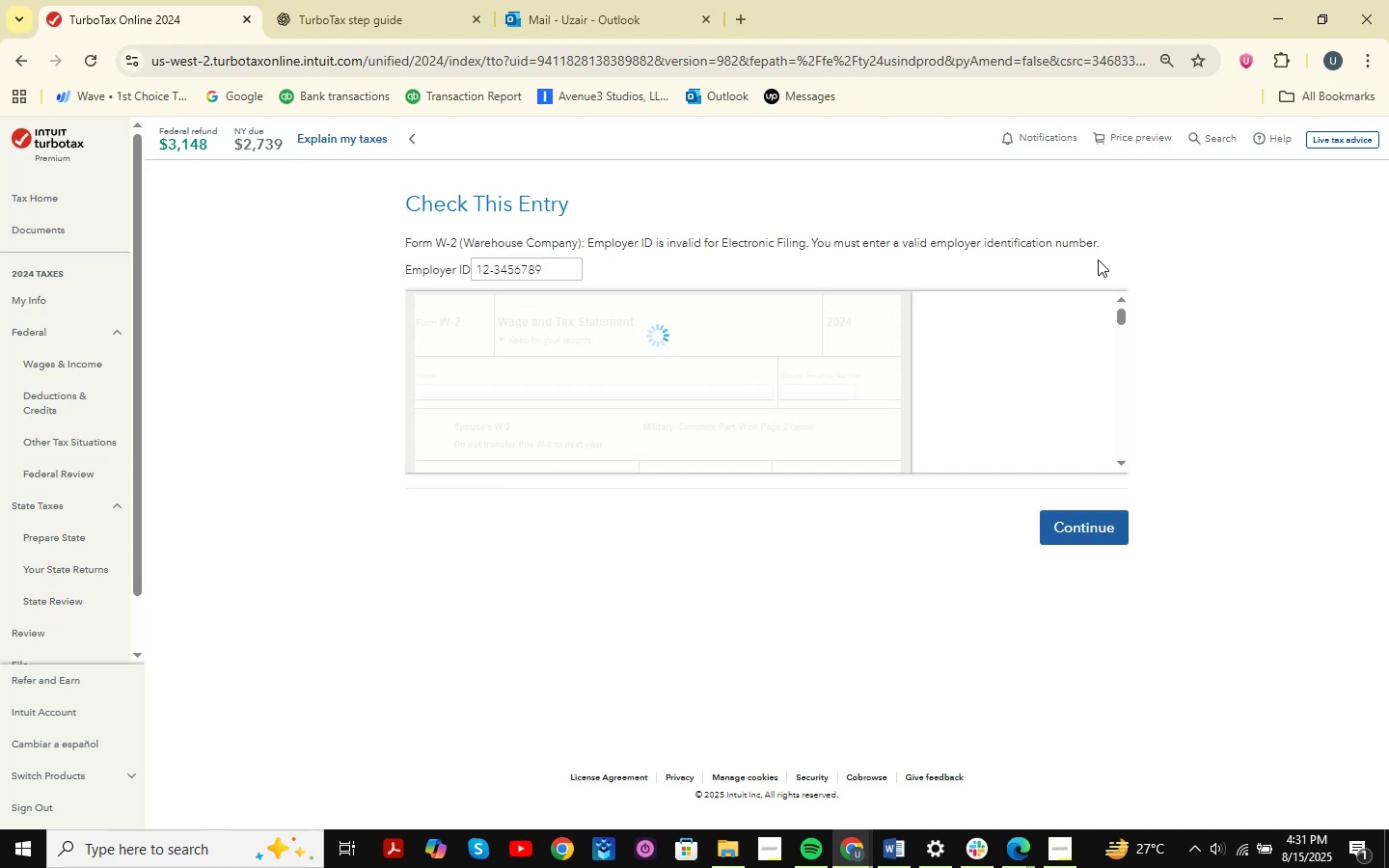 
scroll: coordinate [1039, 435], scroll_direction: down, amount: 15.0
 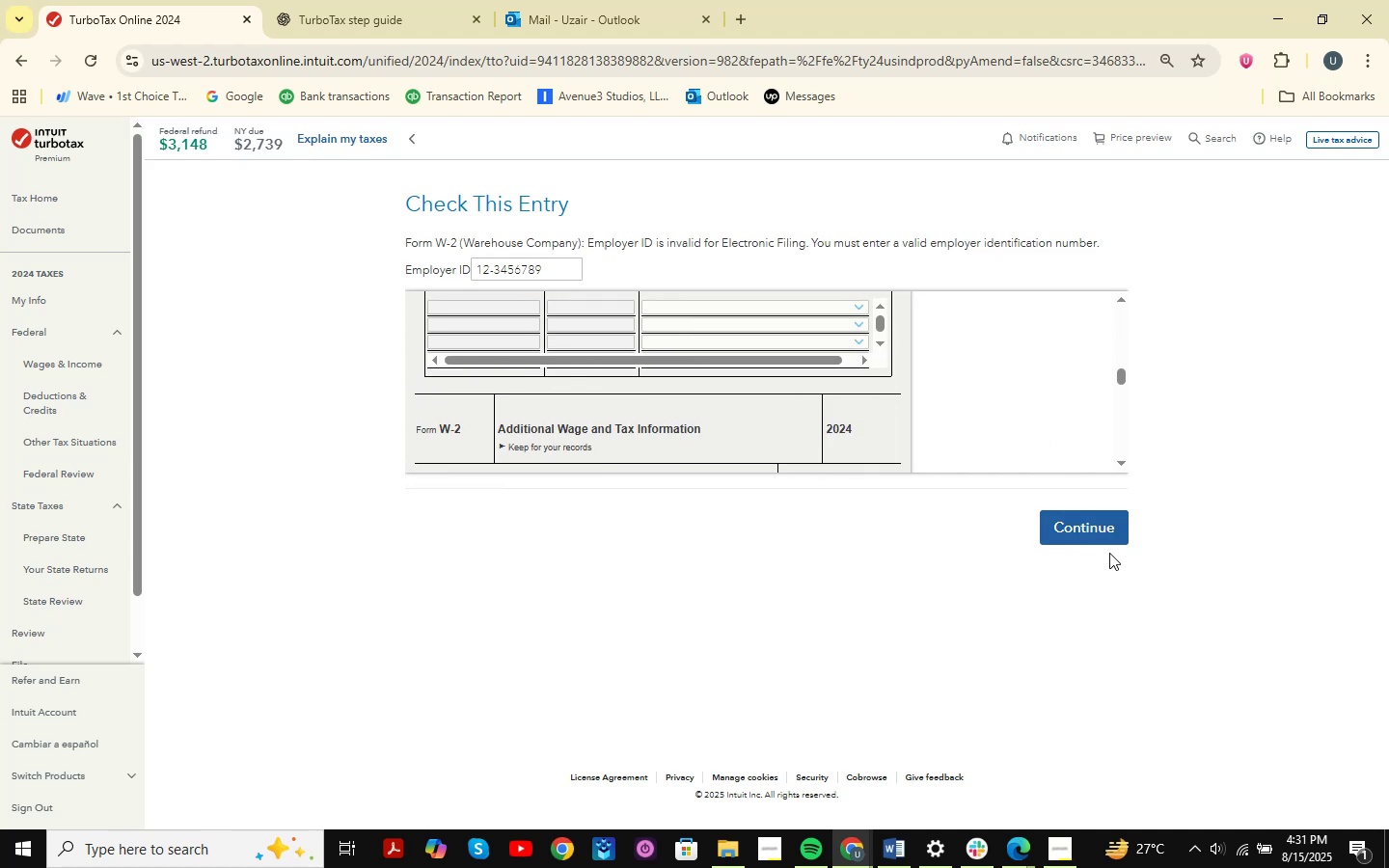 
left_click([1103, 528])
 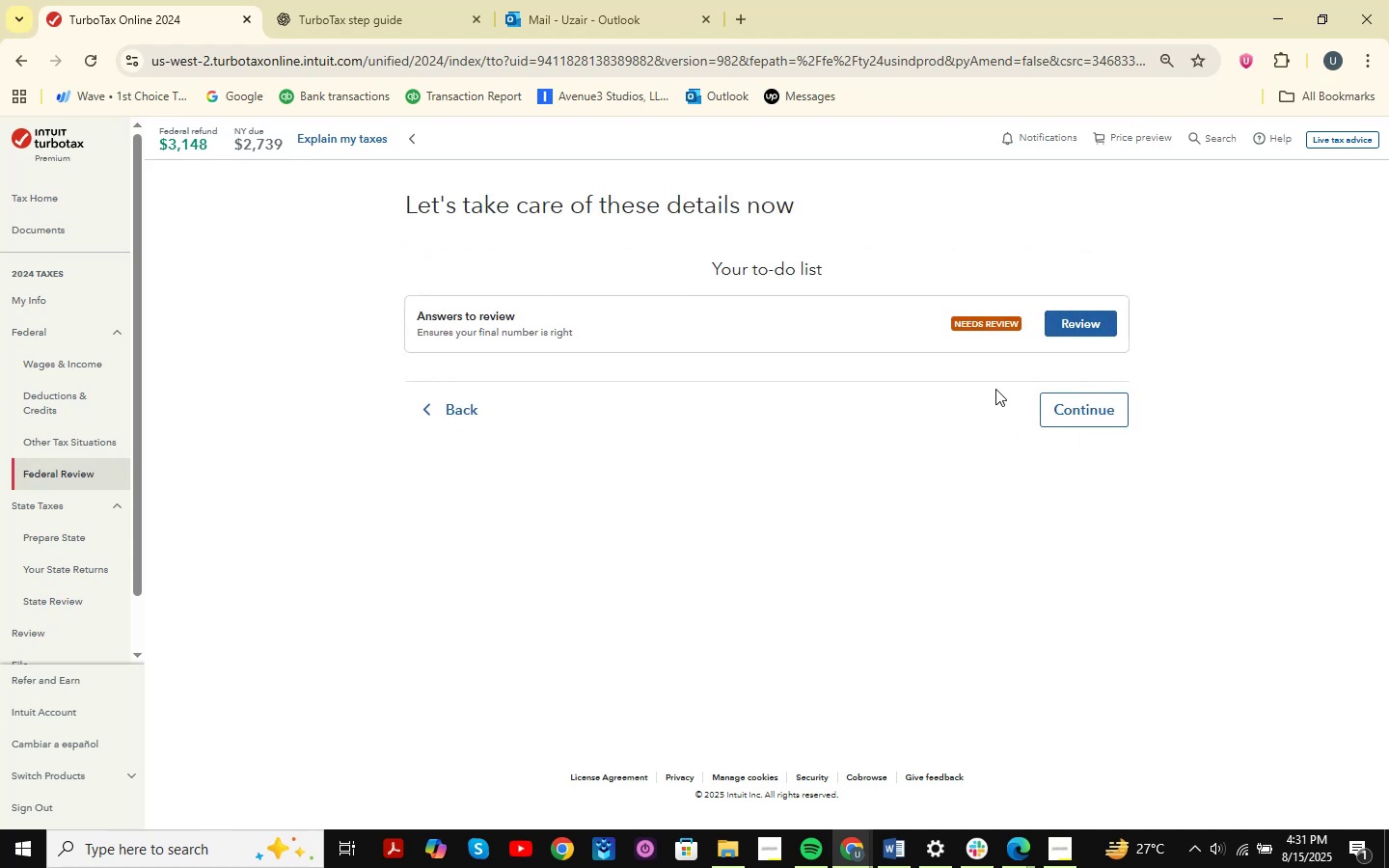 
left_click([1074, 420])
 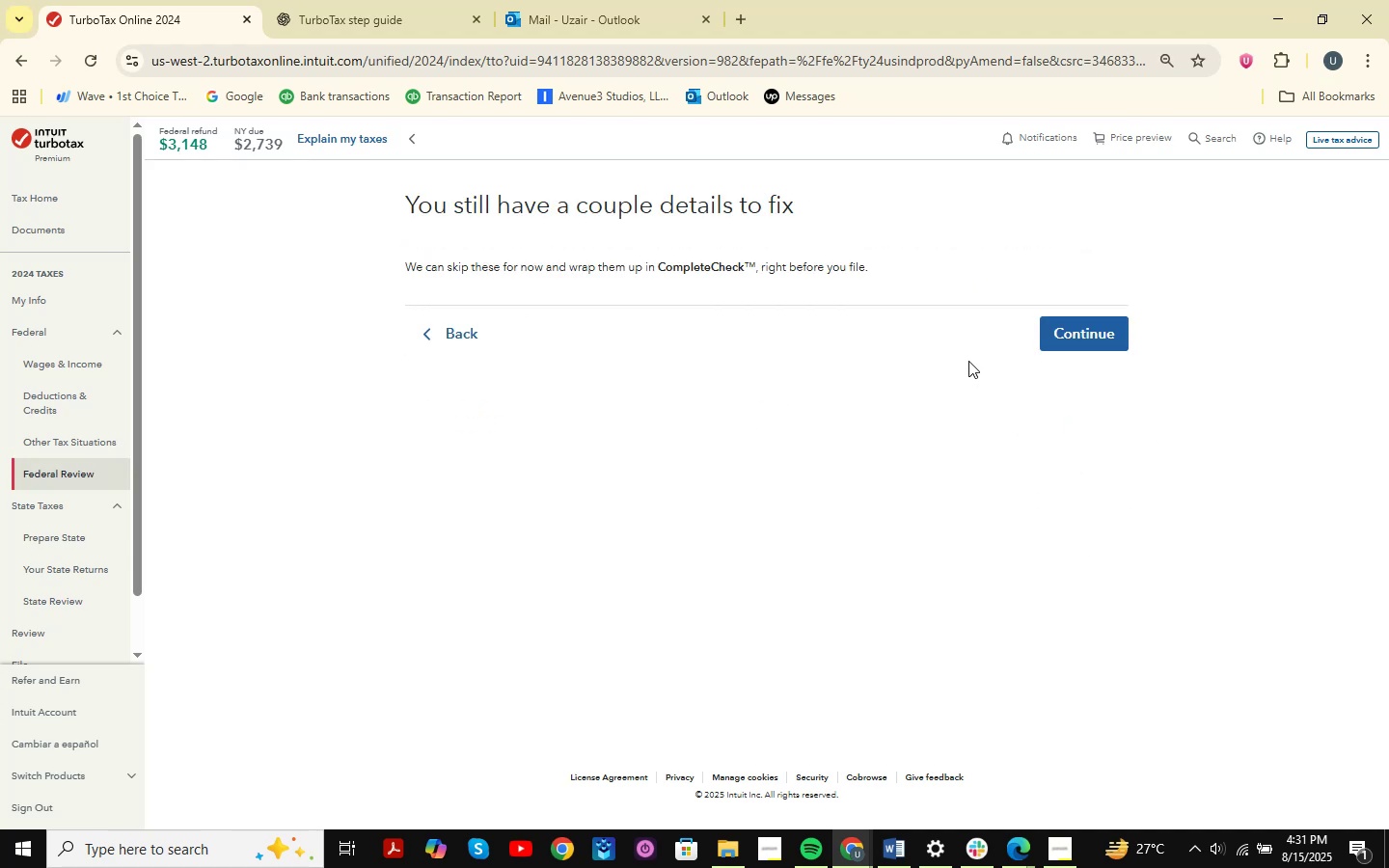 
left_click([1058, 331])
 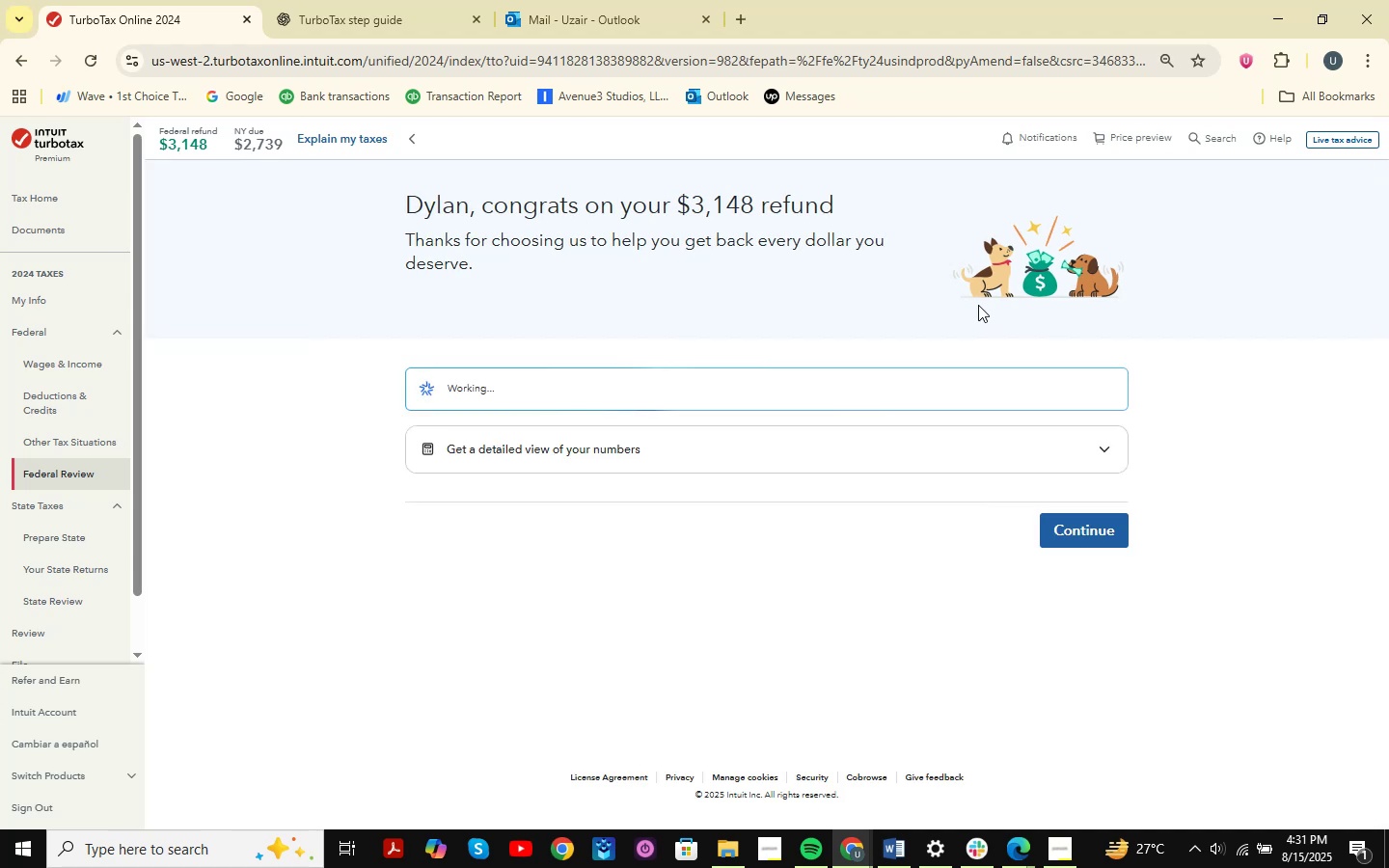 
wait(7.31)
 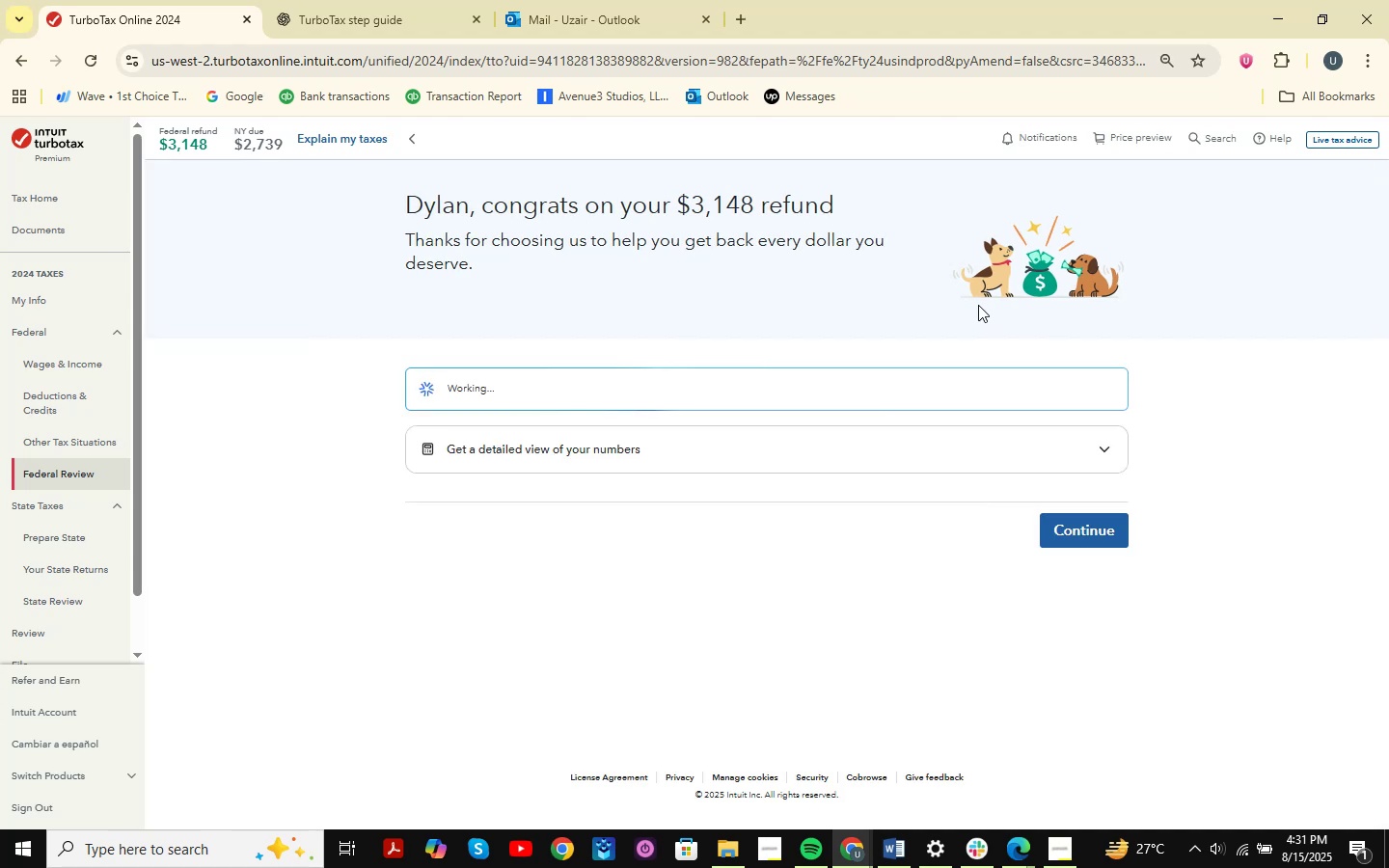 
scroll: coordinate [107, 399], scroll_direction: down, amount: 1.0
 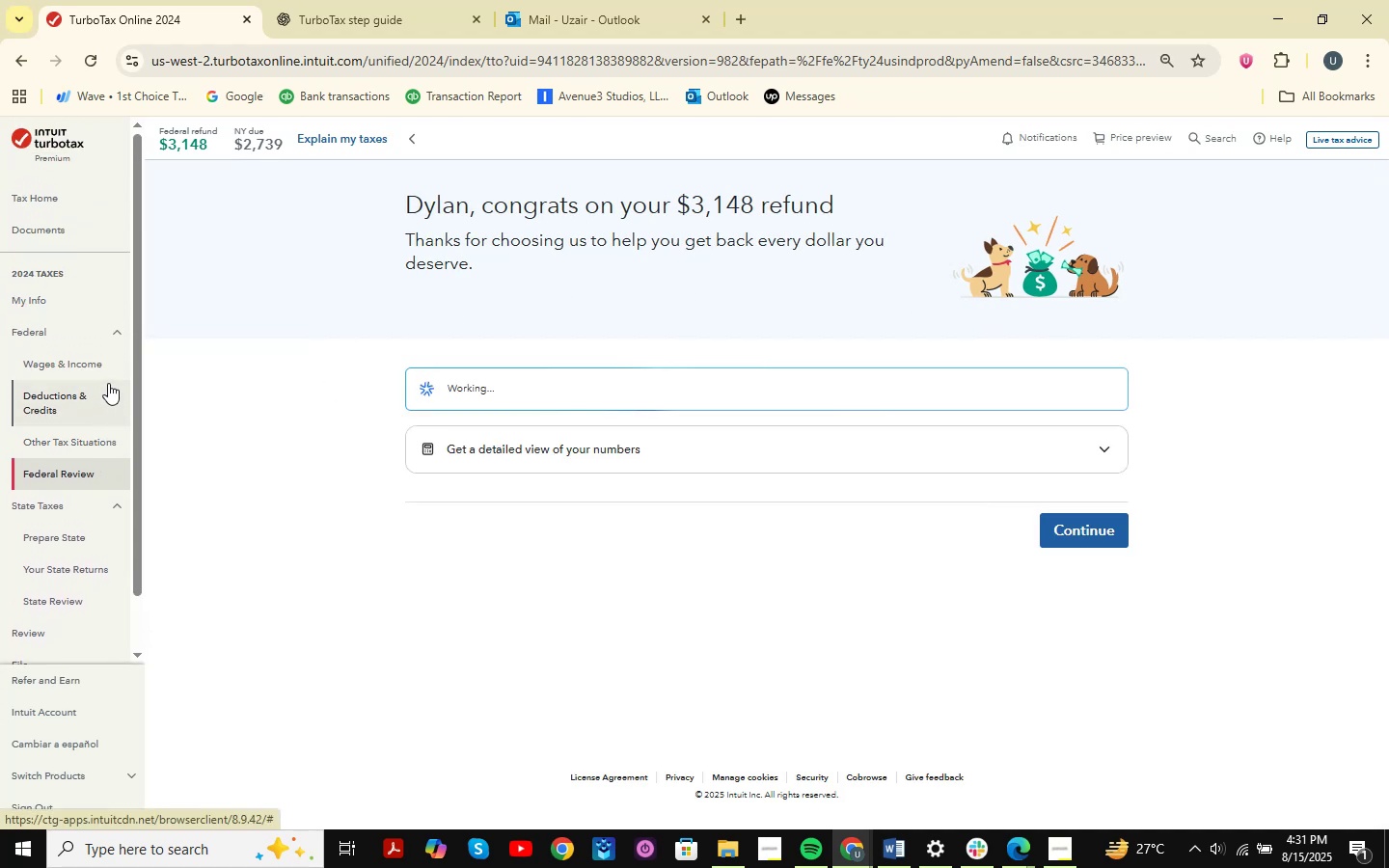 
mouse_move([449, 365])
 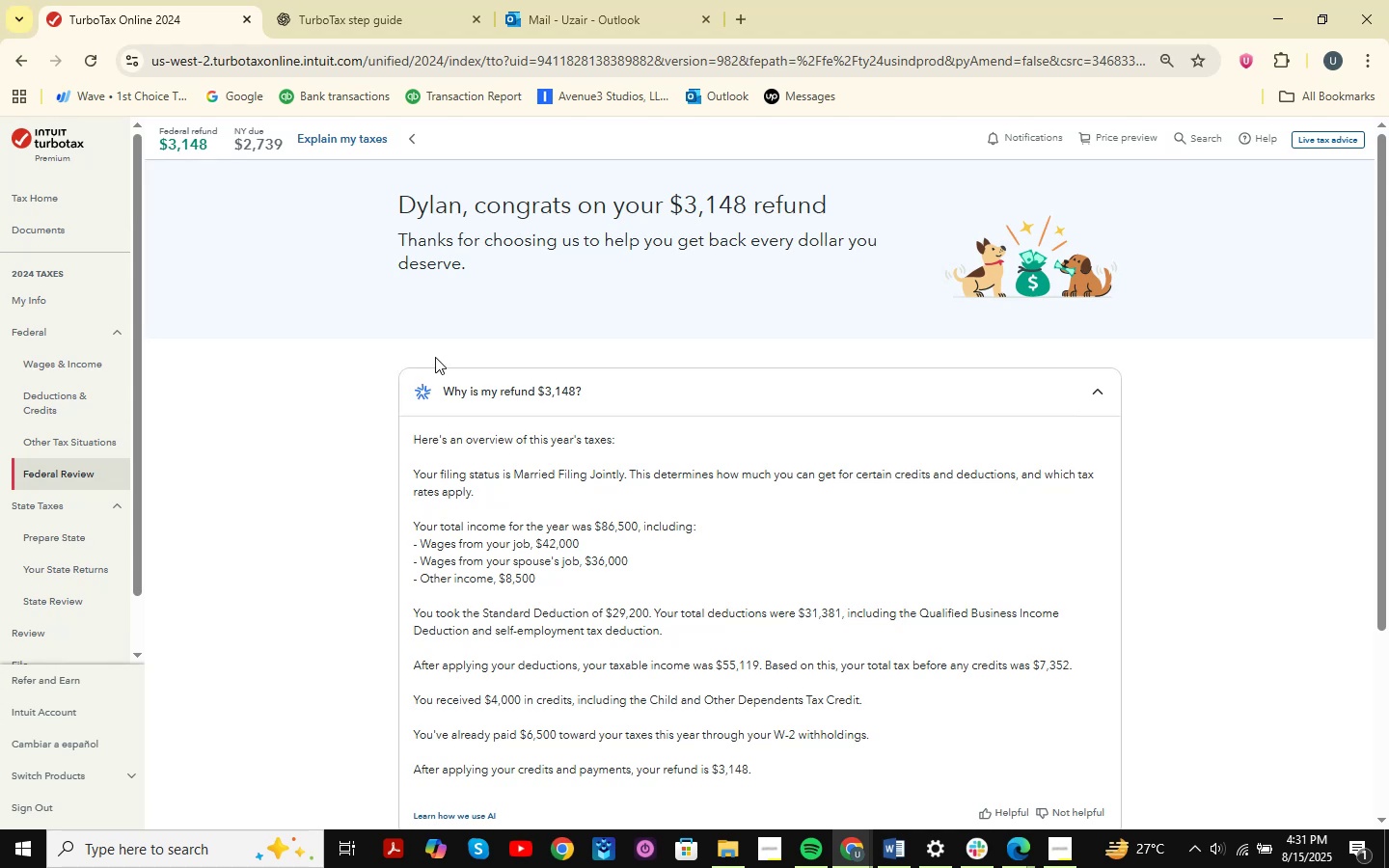 
scroll: coordinate [435, 357], scroll_direction: down, amount: 6.0
 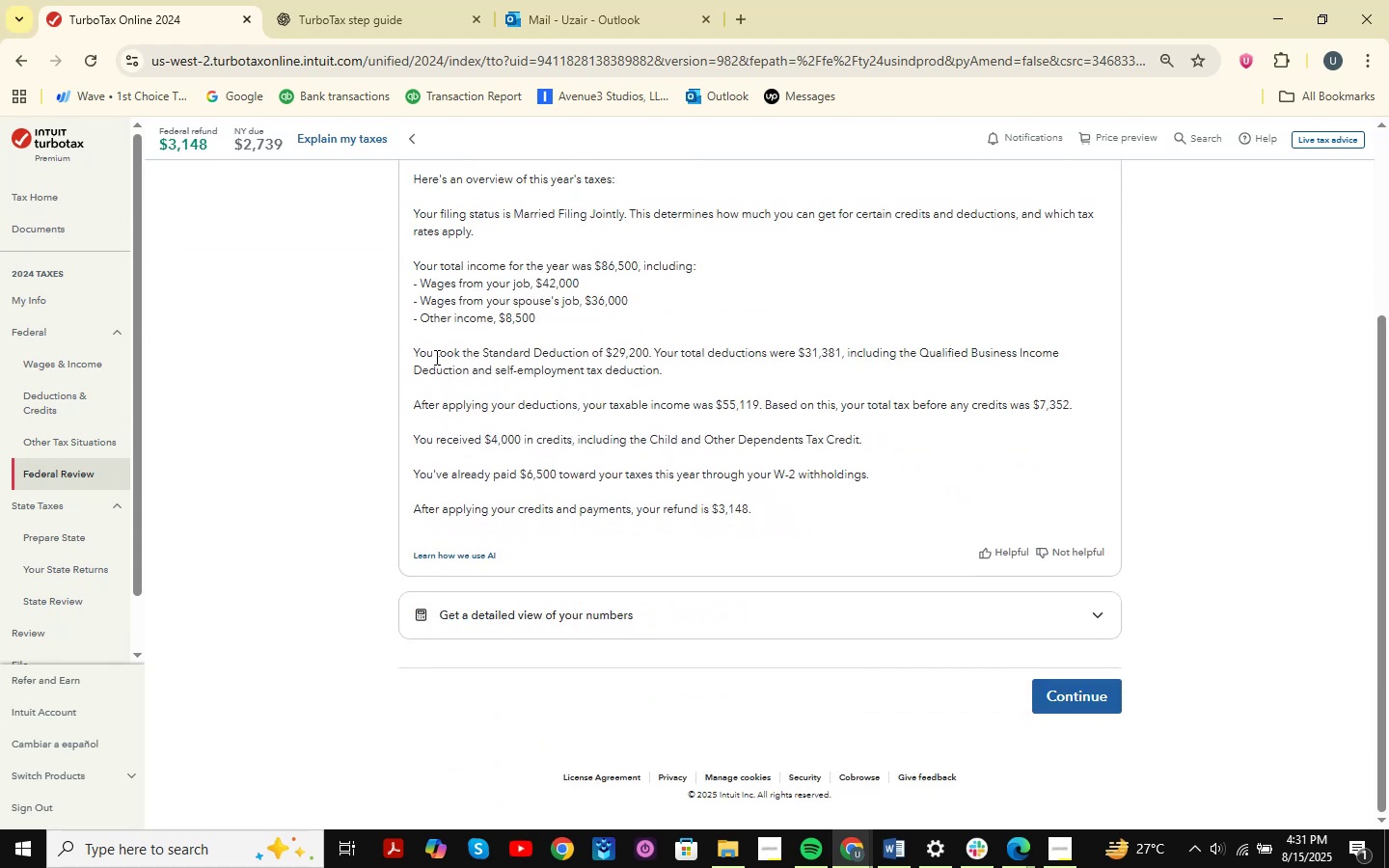 
wait(6.05)
 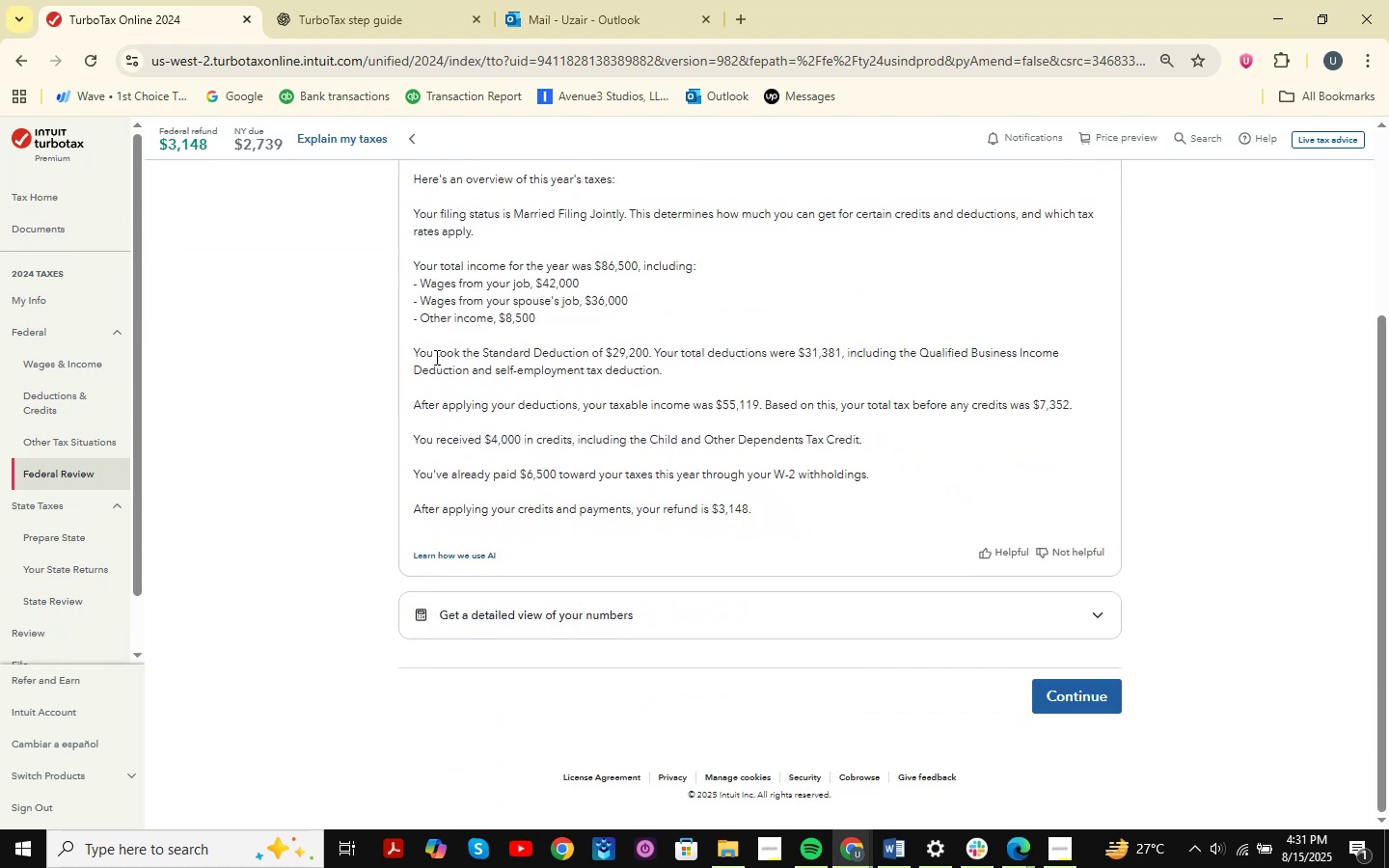 
scroll: coordinate [435, 357], scroll_direction: up, amount: 8.0
 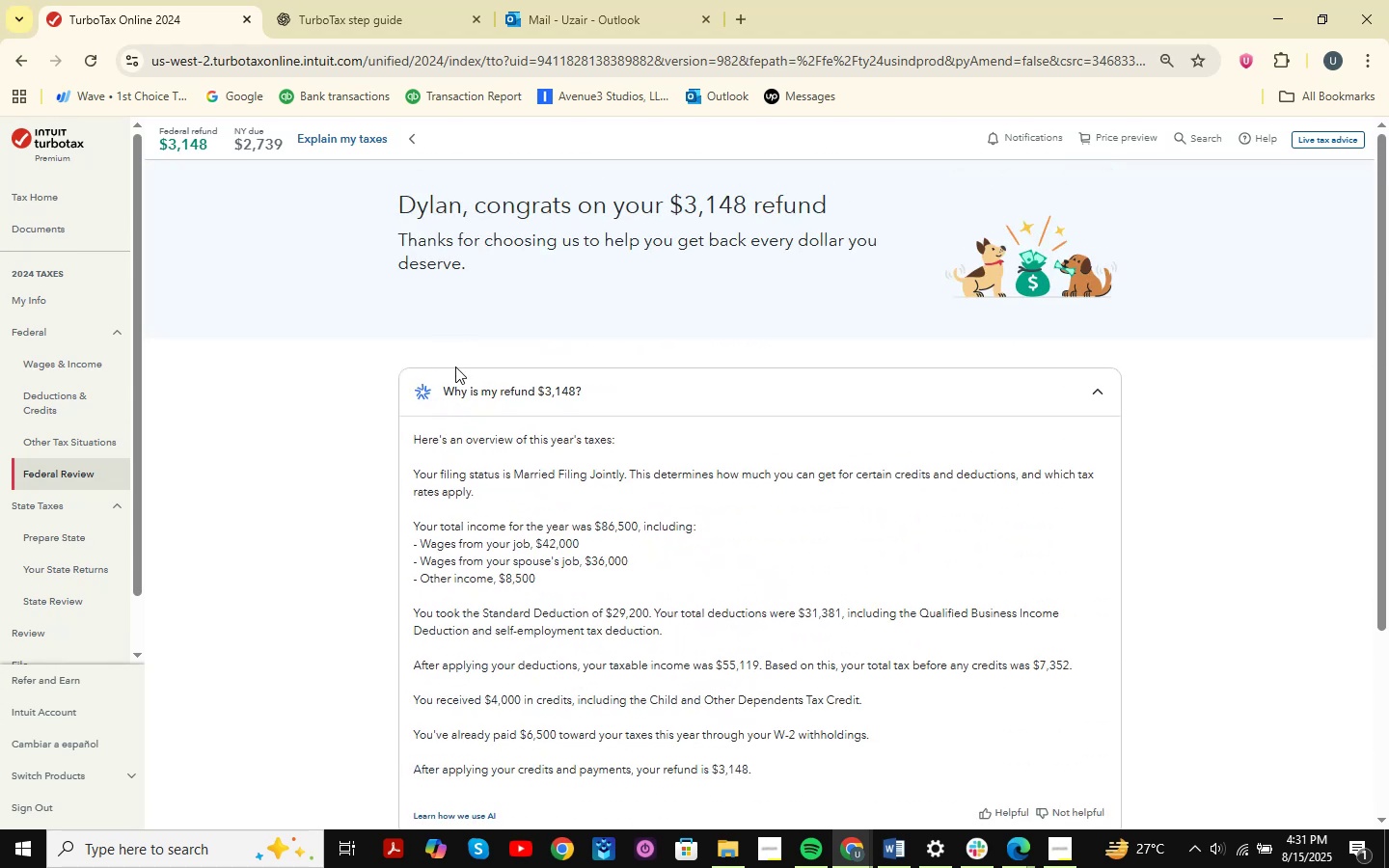 
key(Shift+ShiftLeft)
 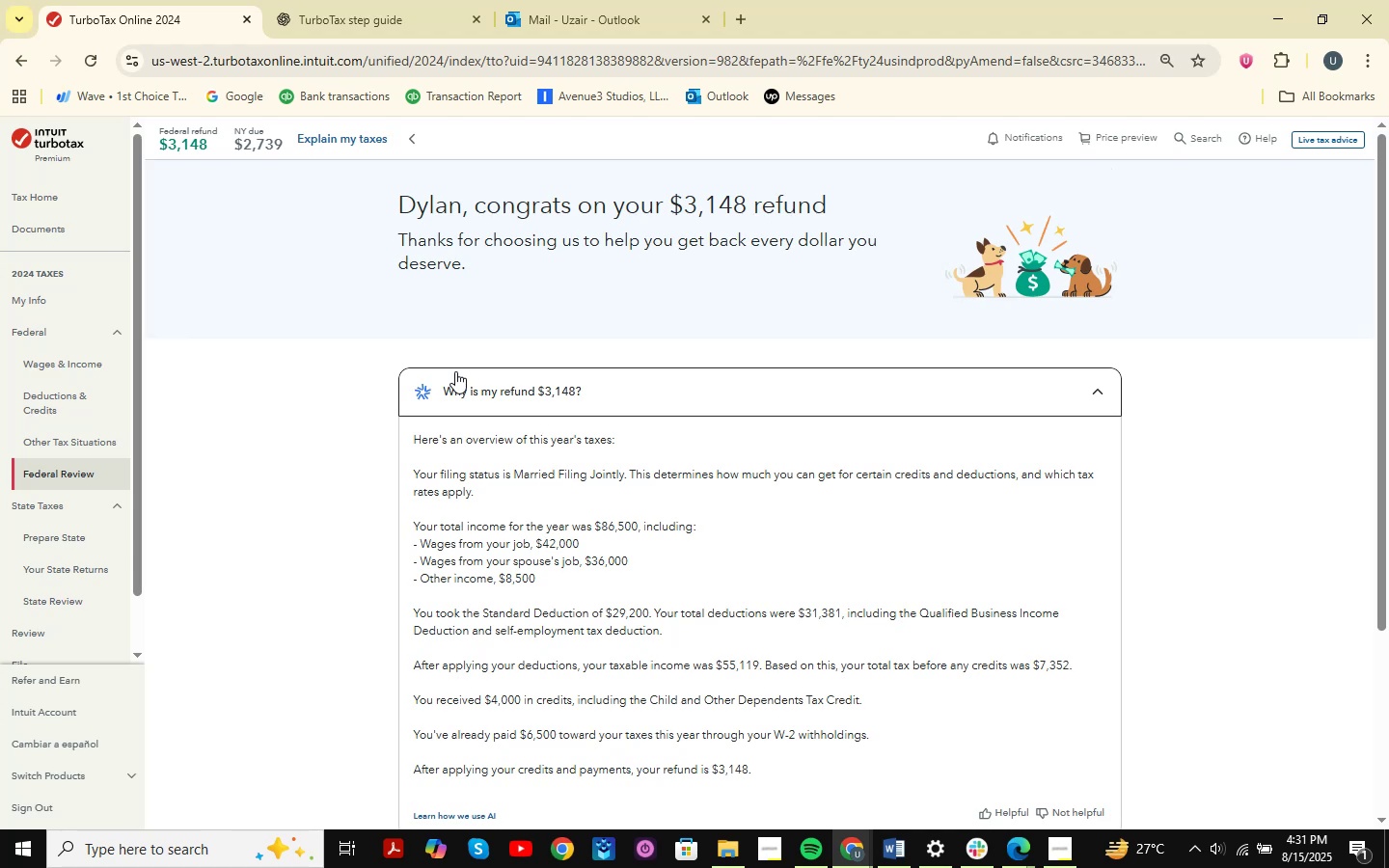 
key(Meta+Shift+MetaLeft)
 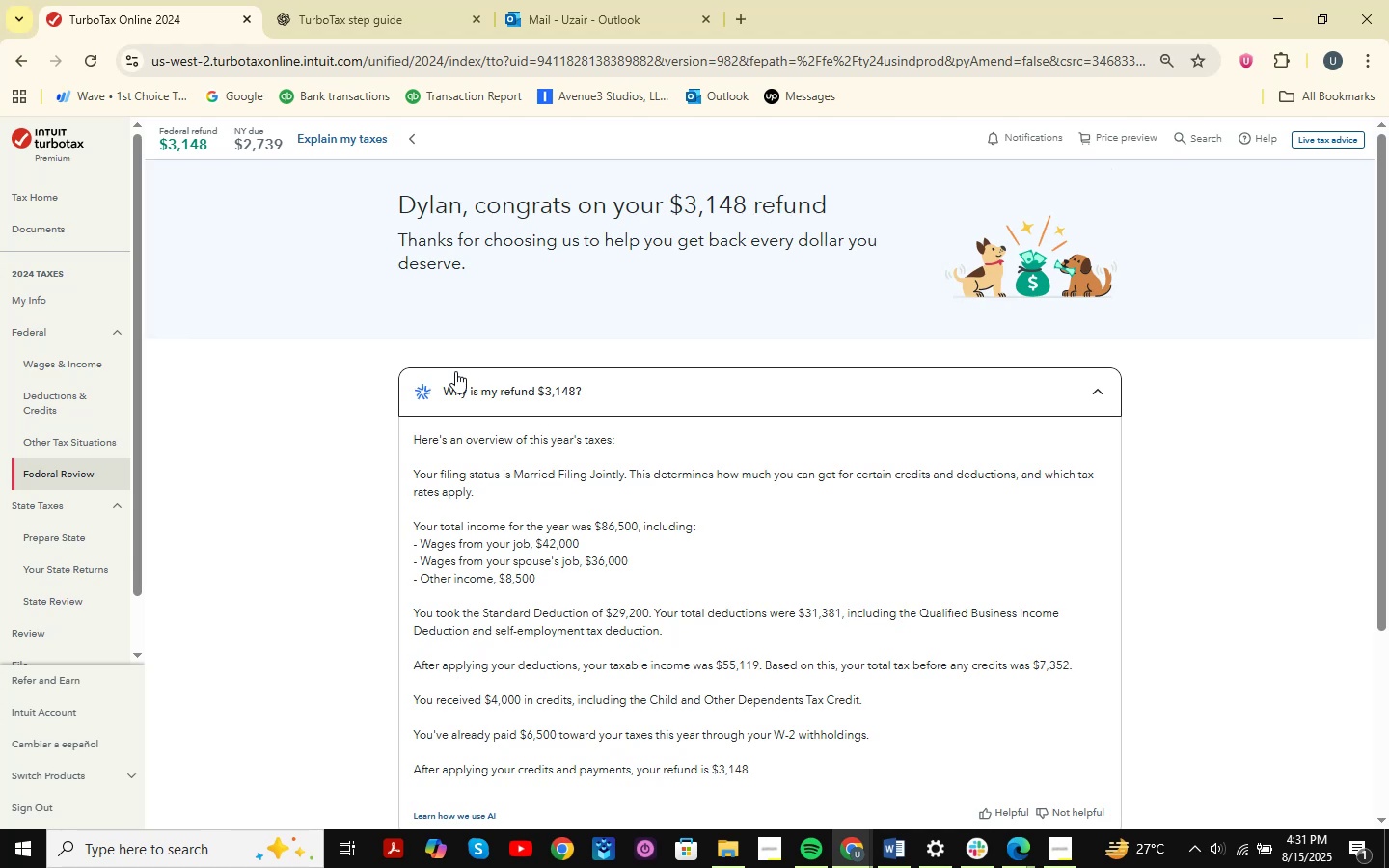 
key(Meta+Shift+S)
 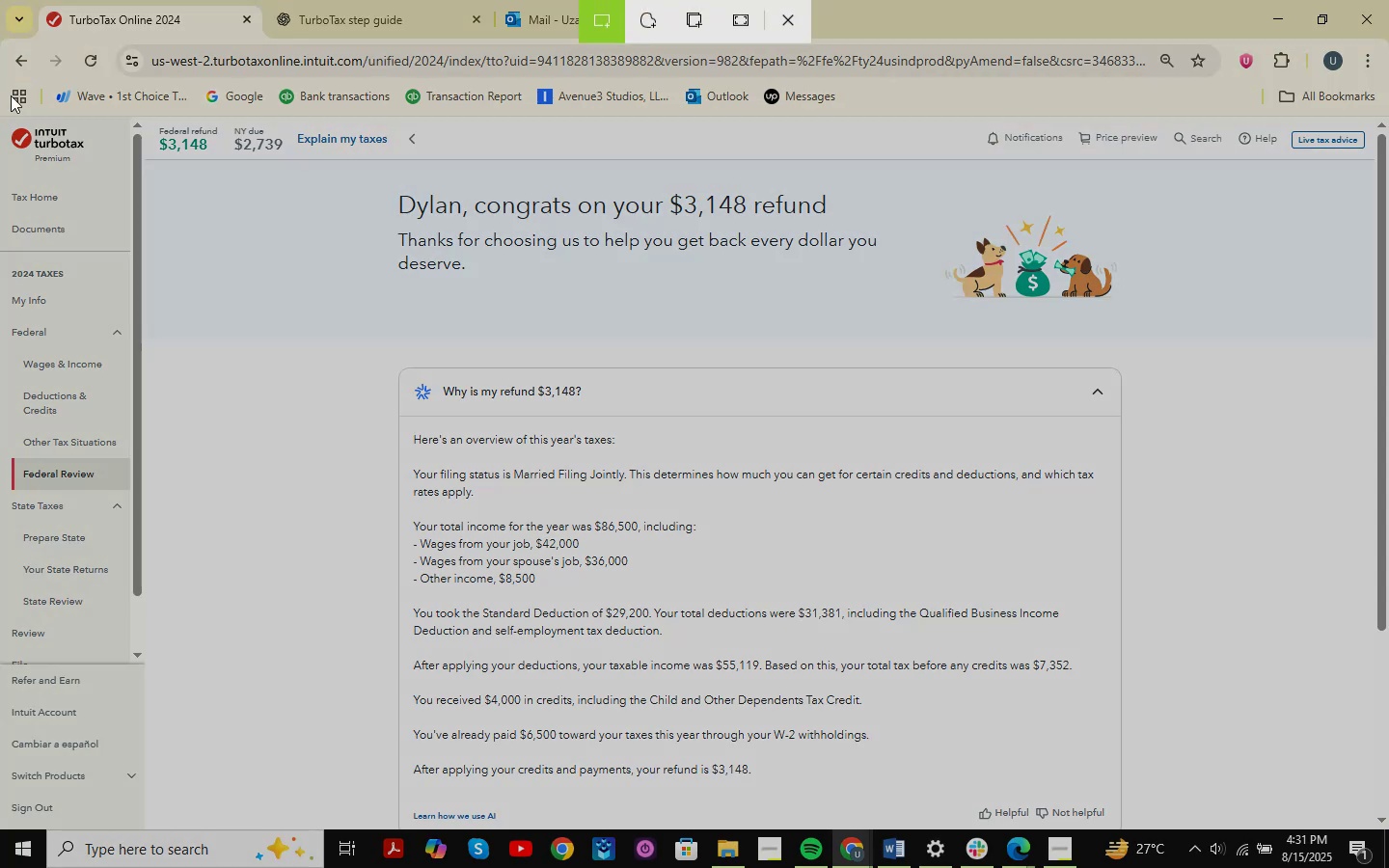 
left_click_drag(start_coordinate=[0, 139], to_coordinate=[1388, 812])
 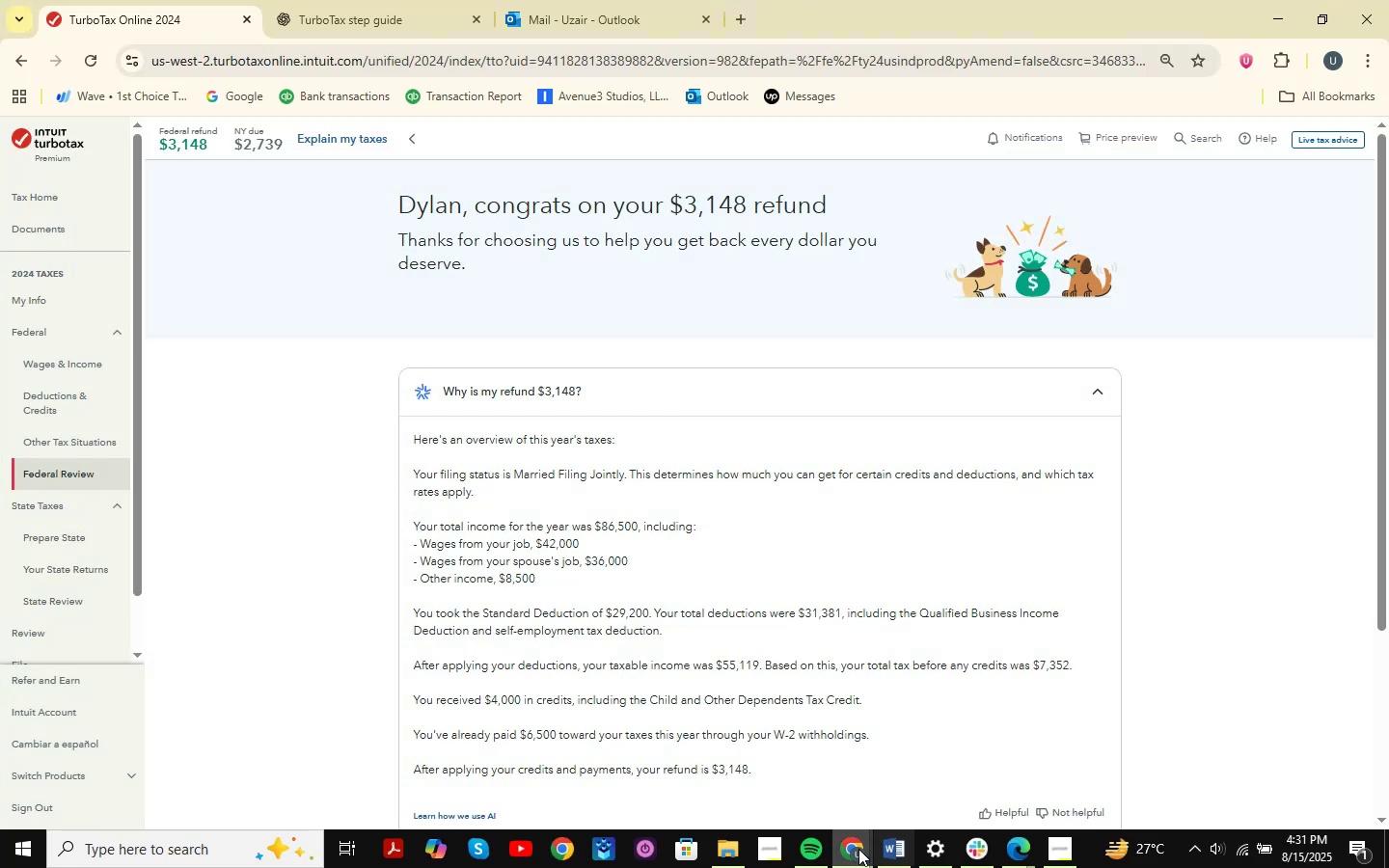 
double_click([941, 792])
 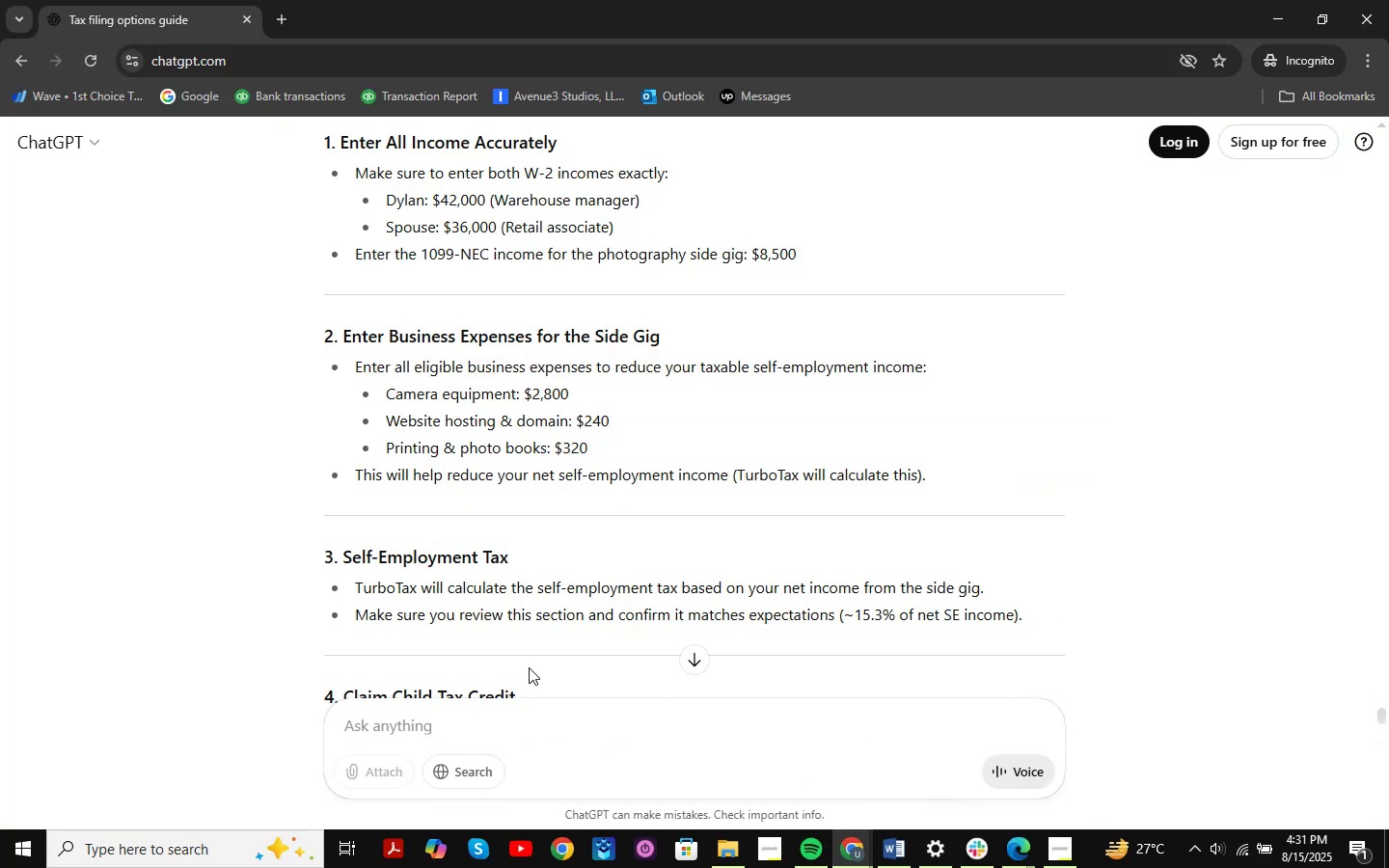 
key(Control+V)
 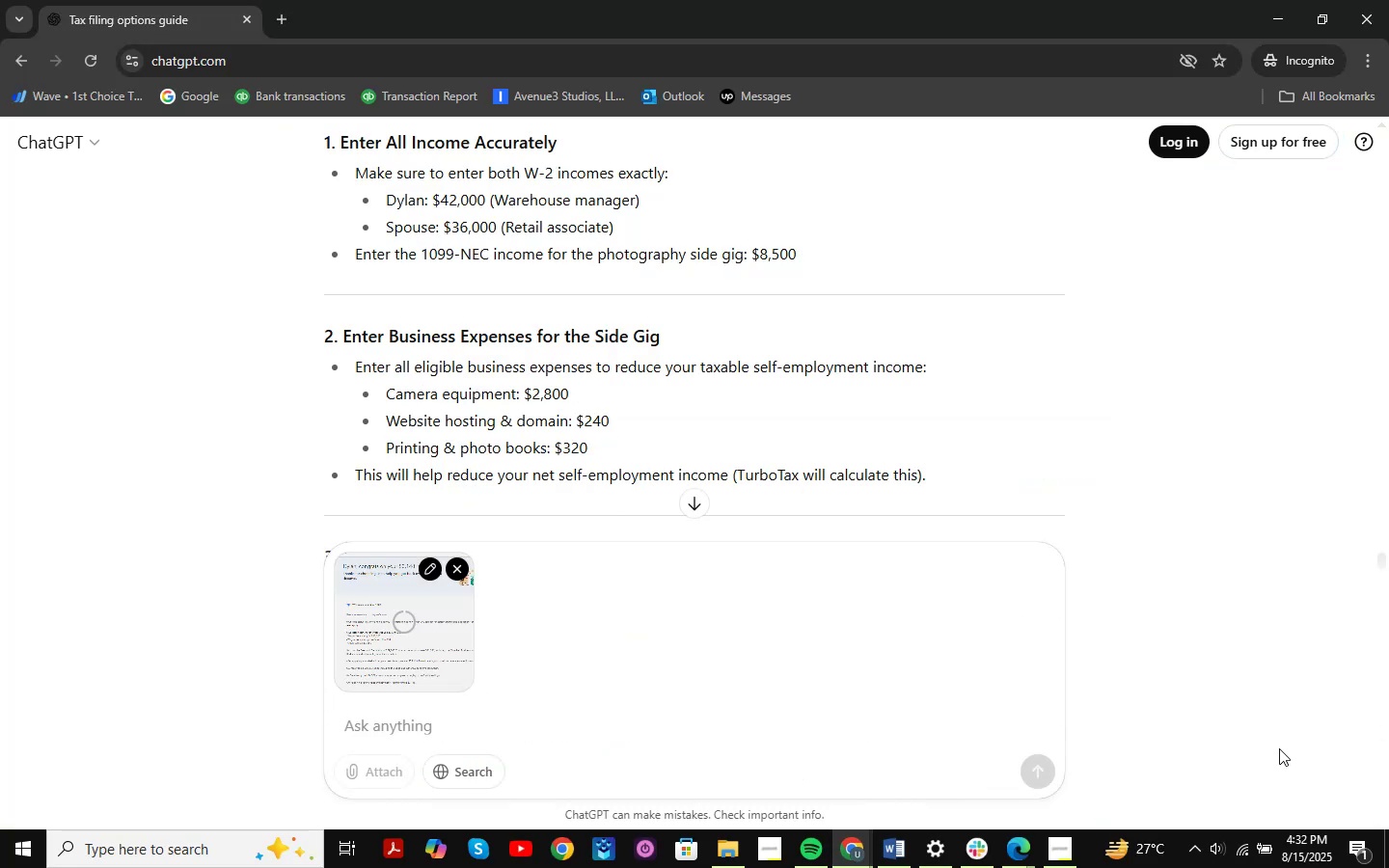 
type(i want to add my business expenses )
 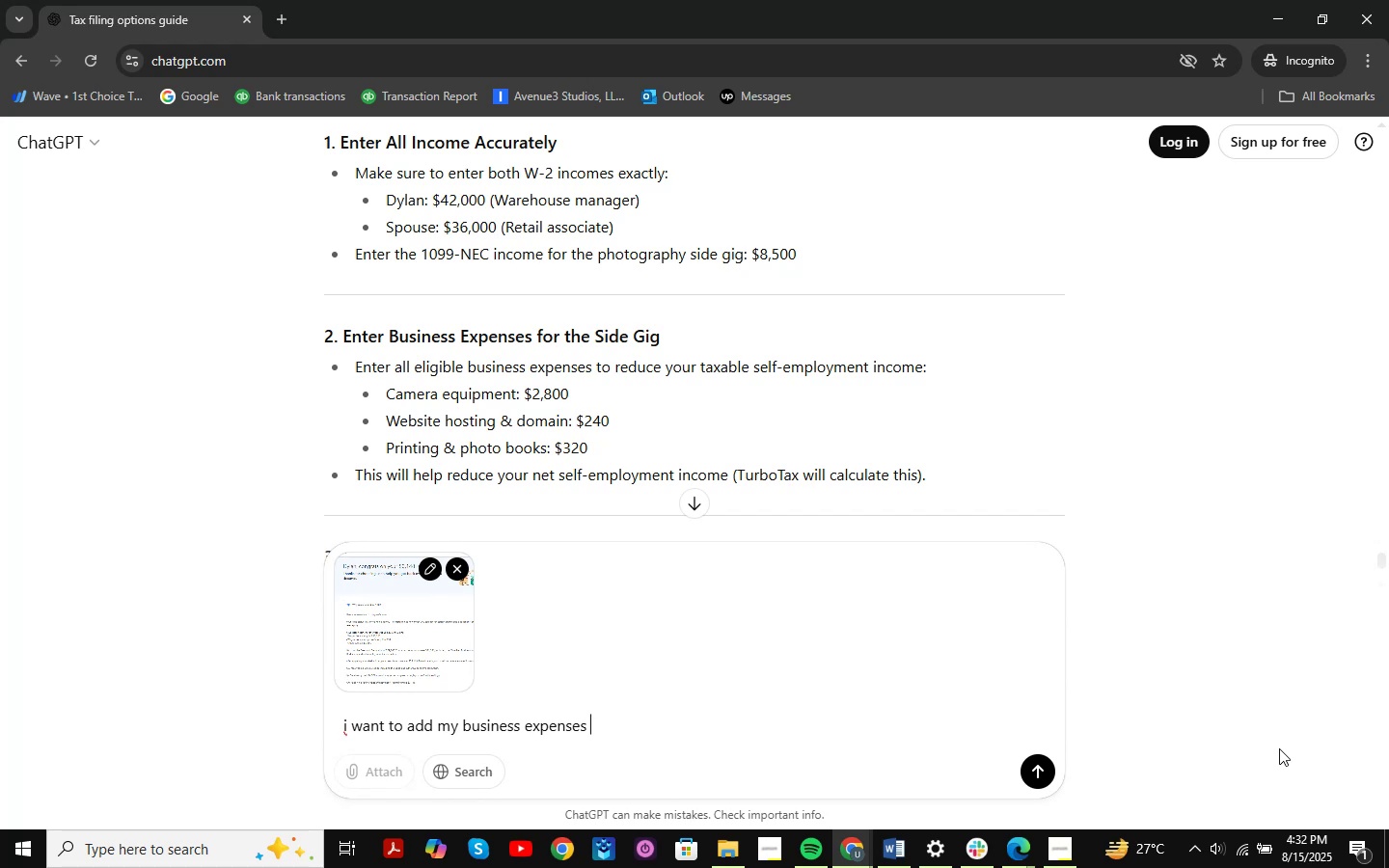 
wait(13.6)
 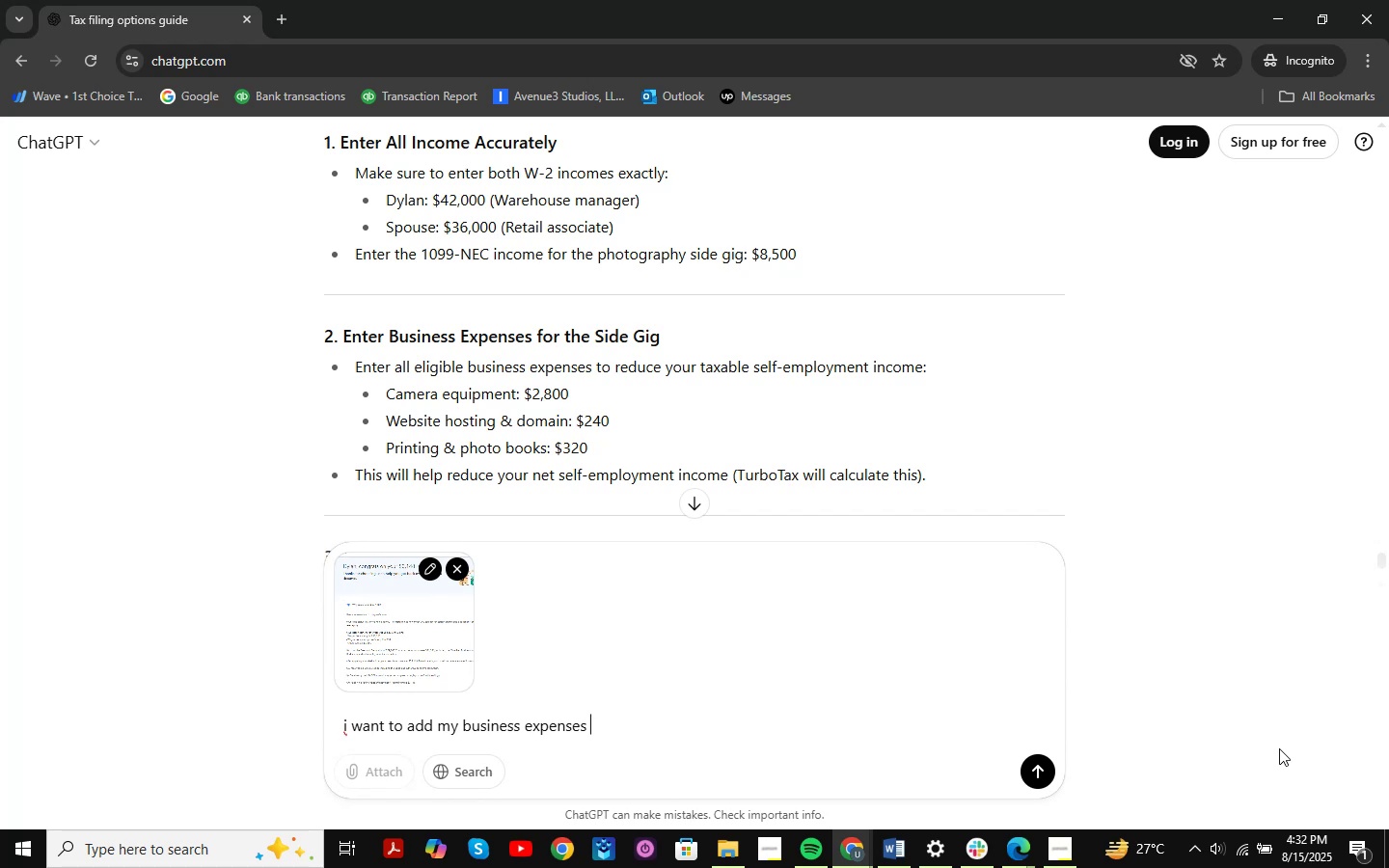 
key(Backspace)
 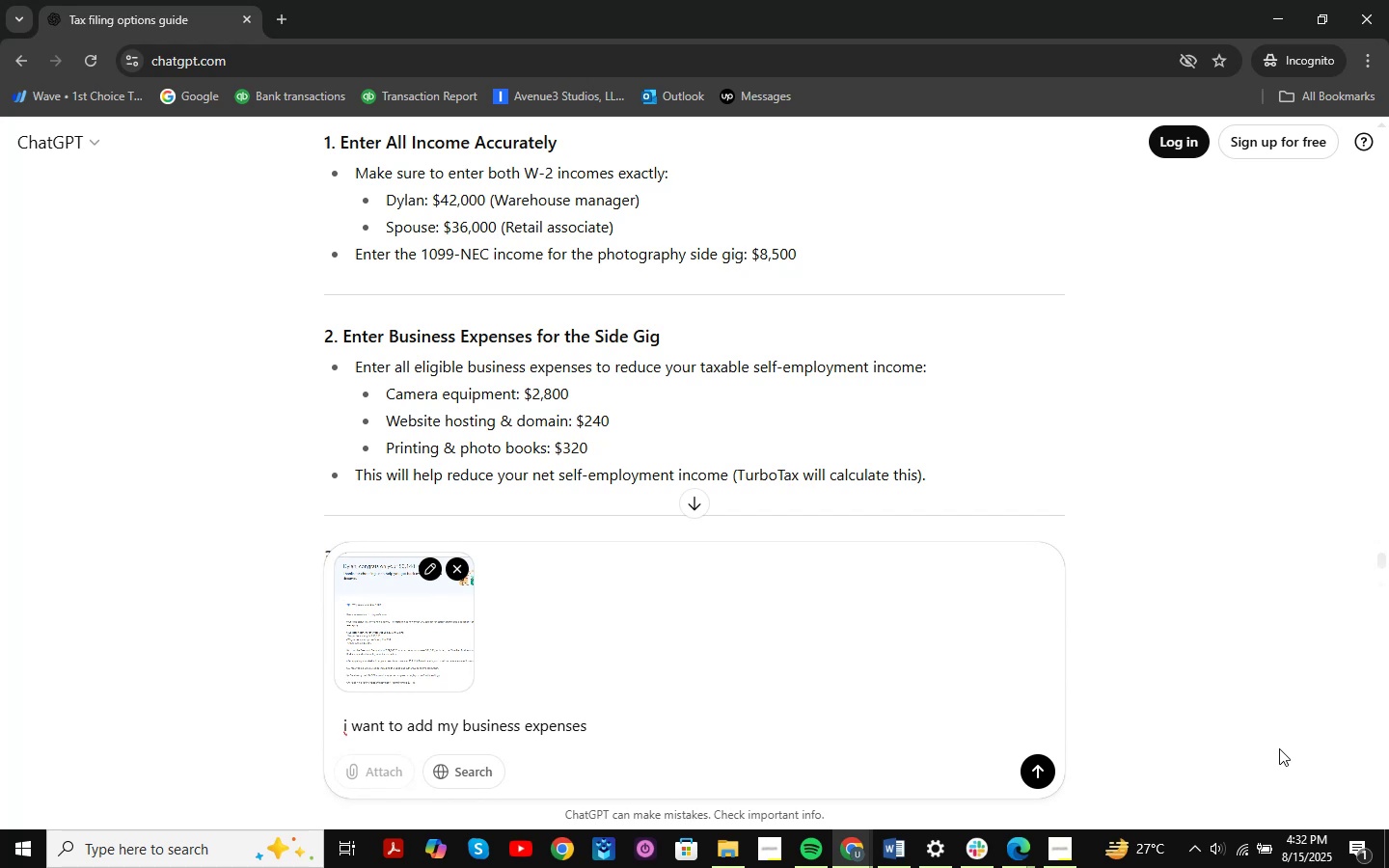 
key(Shift+Slash)
 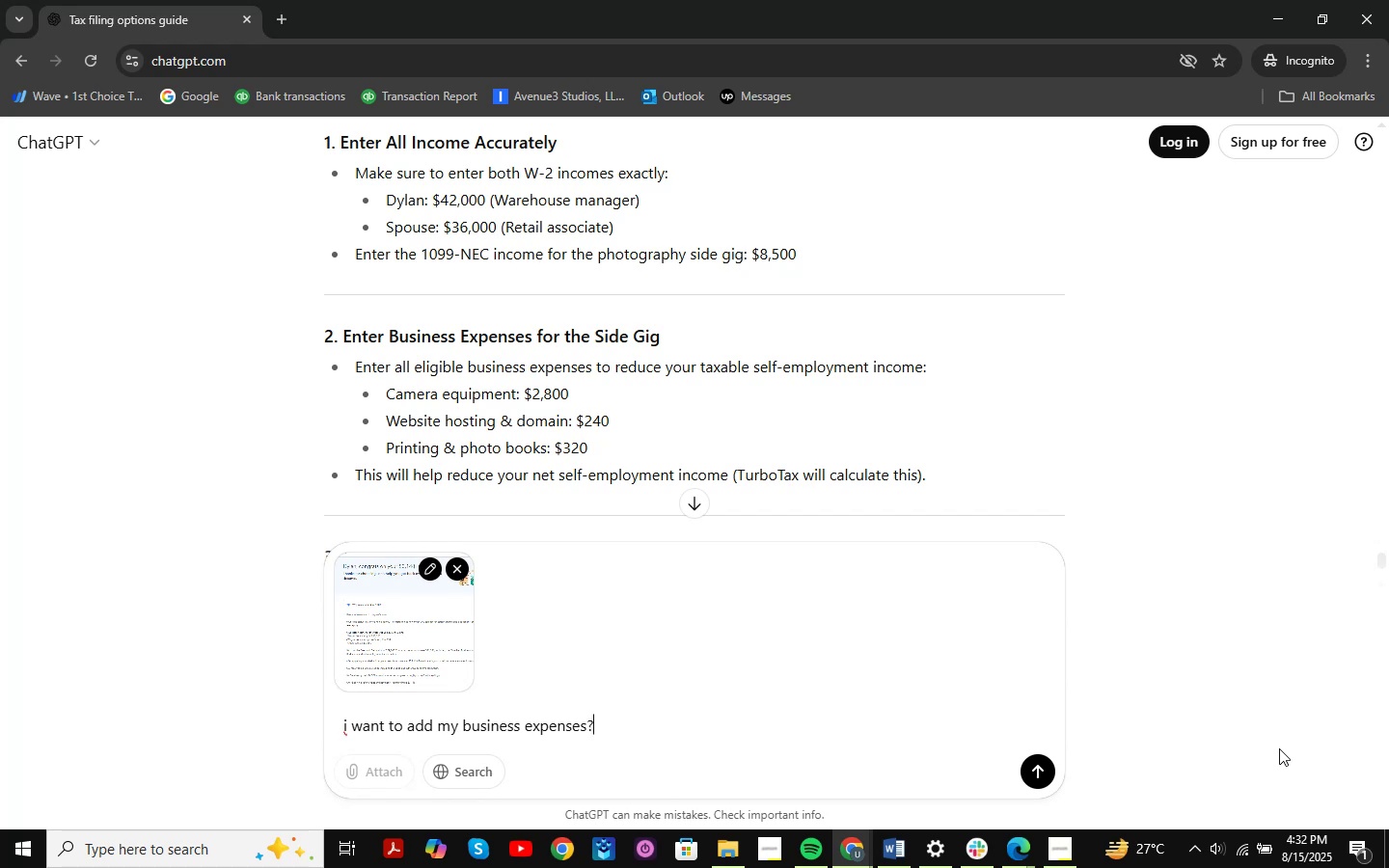 
key(Space)
 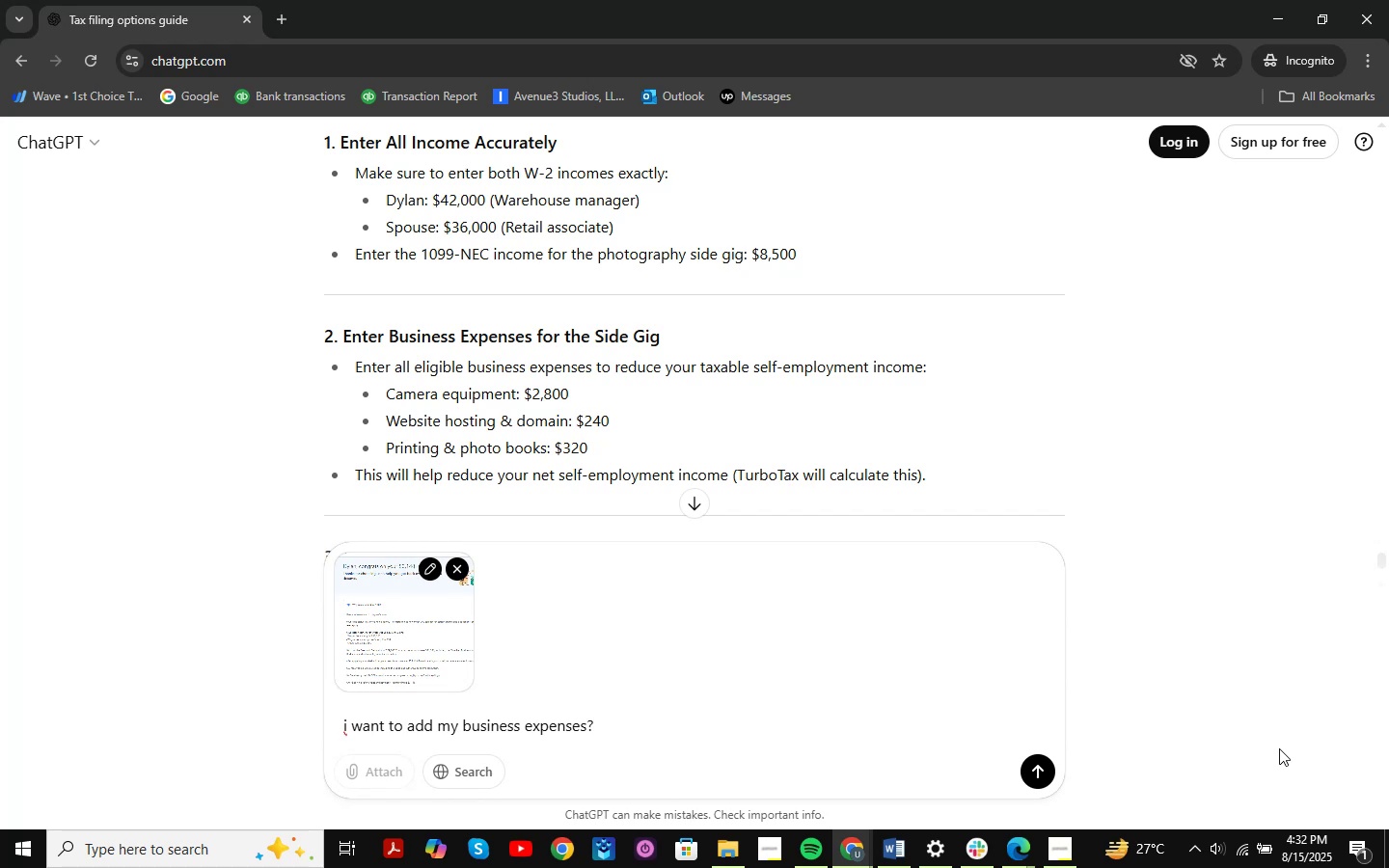 
key(Backspace)
key(Backspace)
type(? where i can find them on the ata)
key(Backspace)
type(tached screenshot )
key(Backspace)
type(?)
 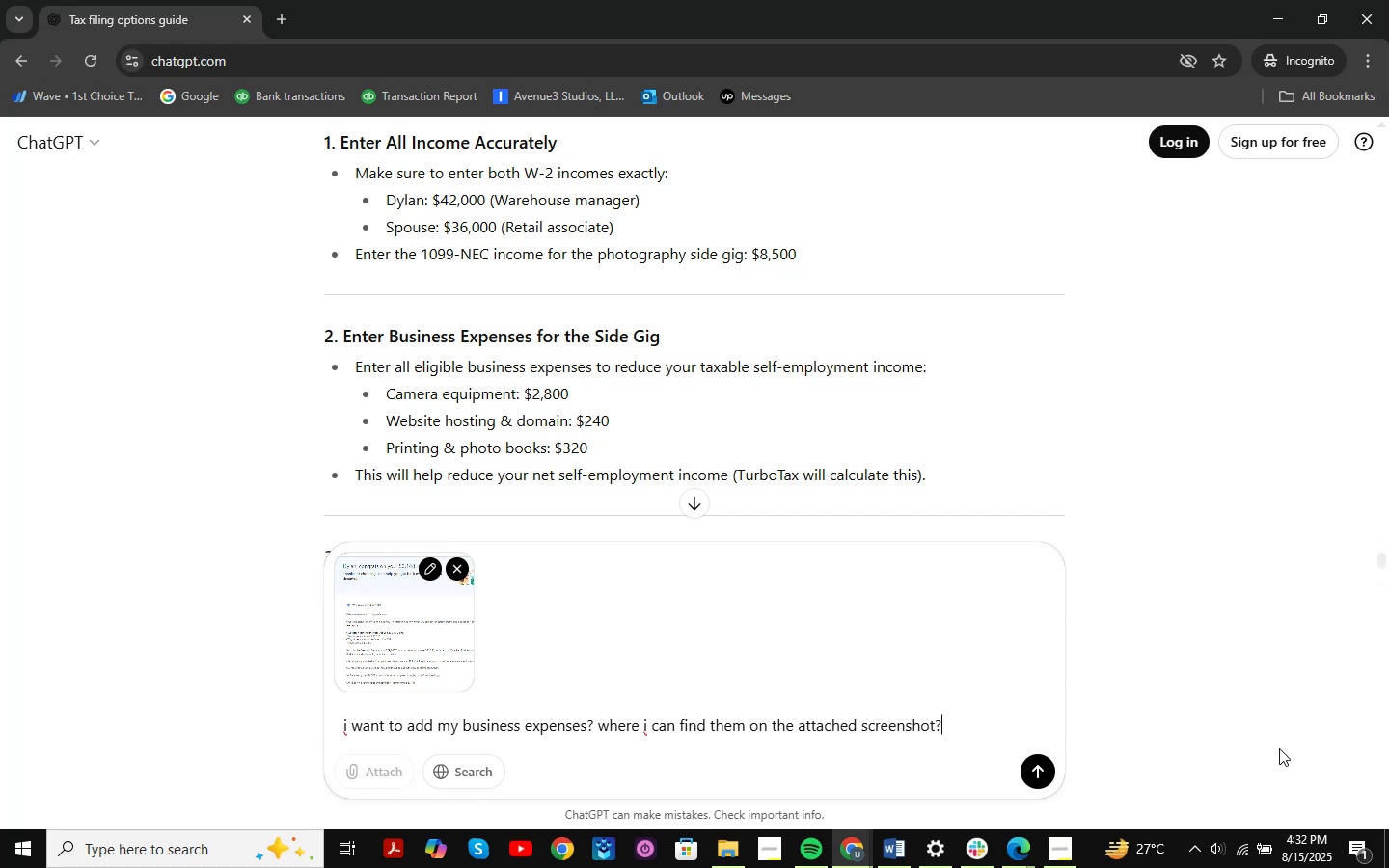 
key(Enter)
 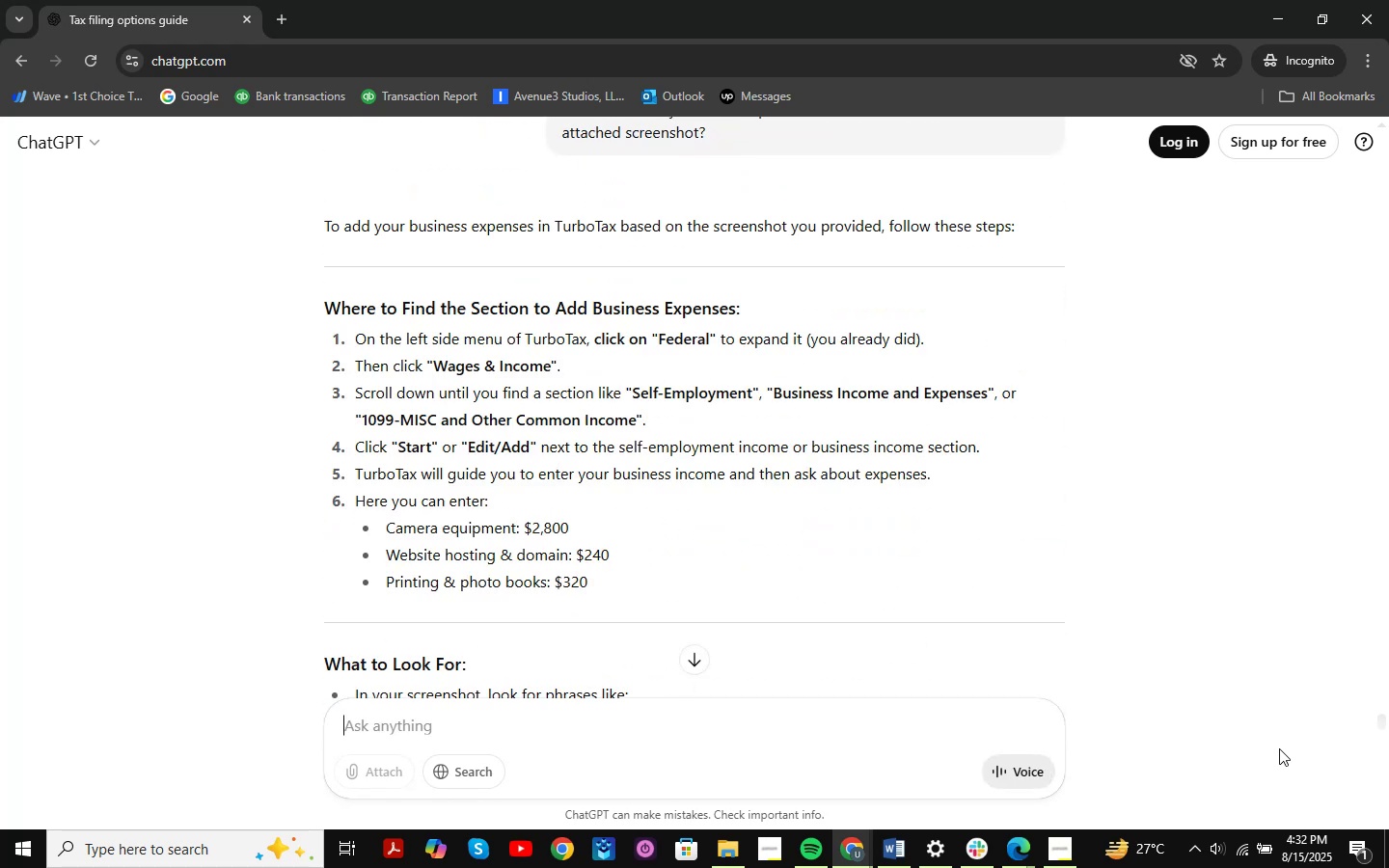 
wait(12.06)
 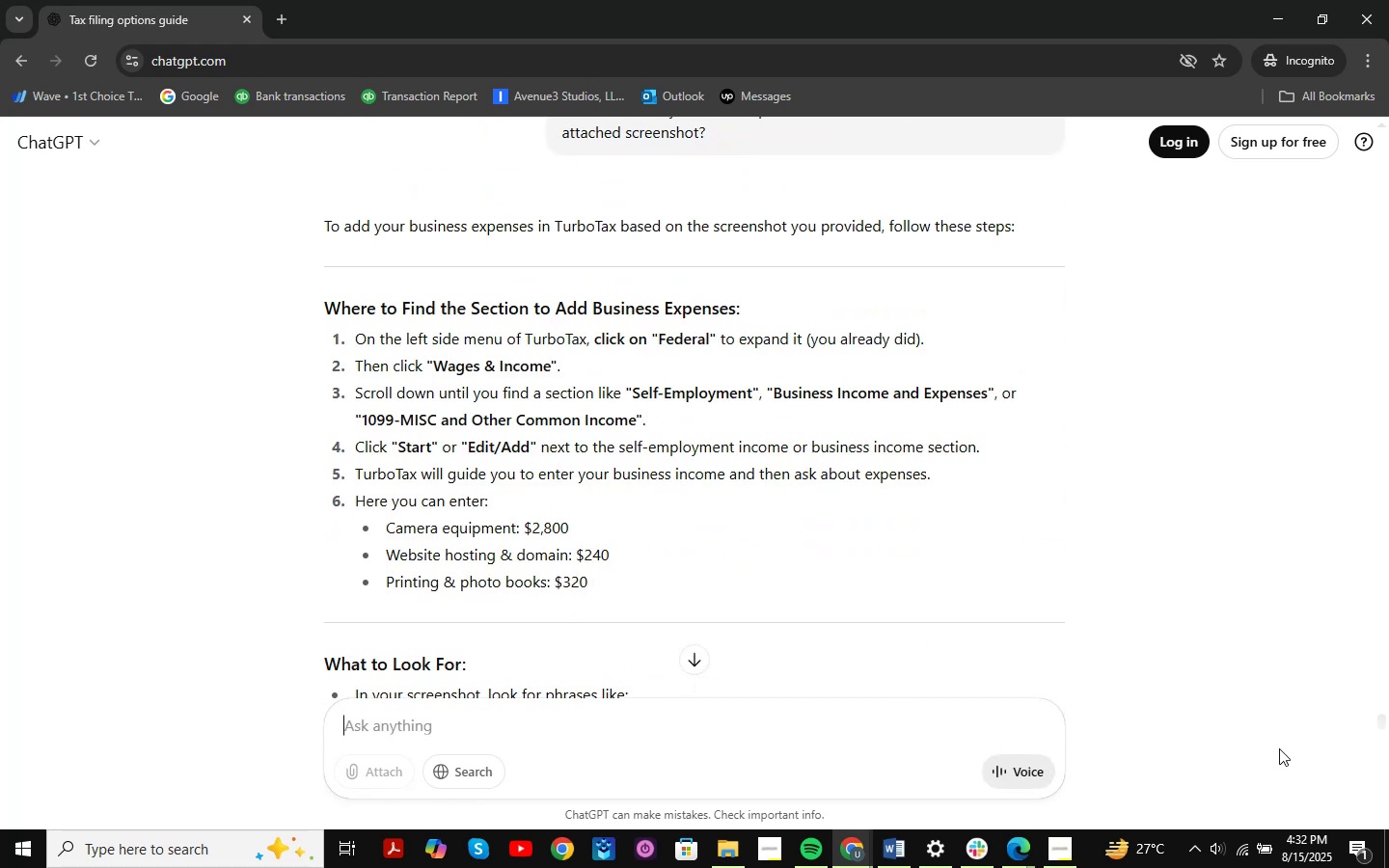 
left_click([770, 740])
 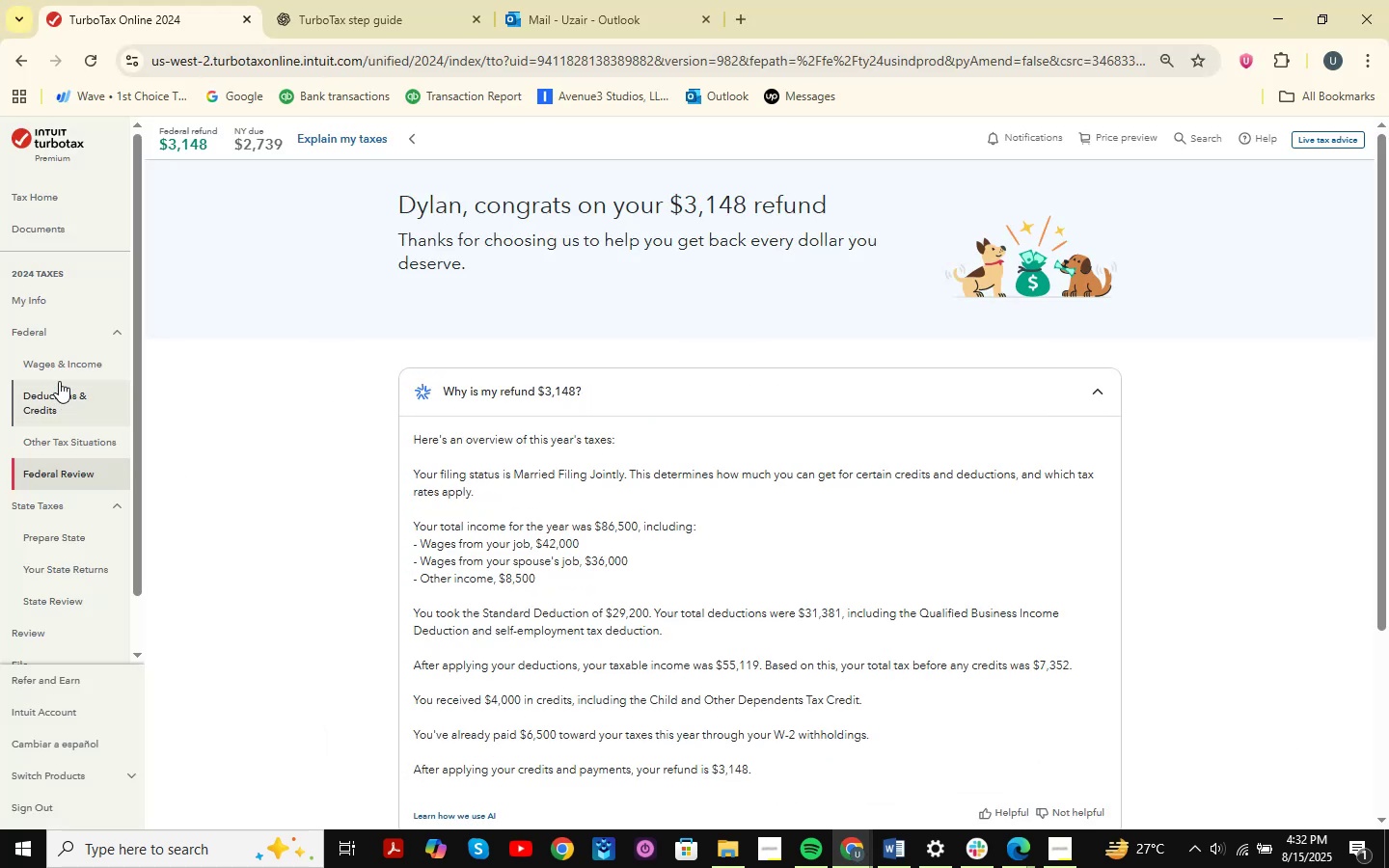 
left_click([59, 358])
 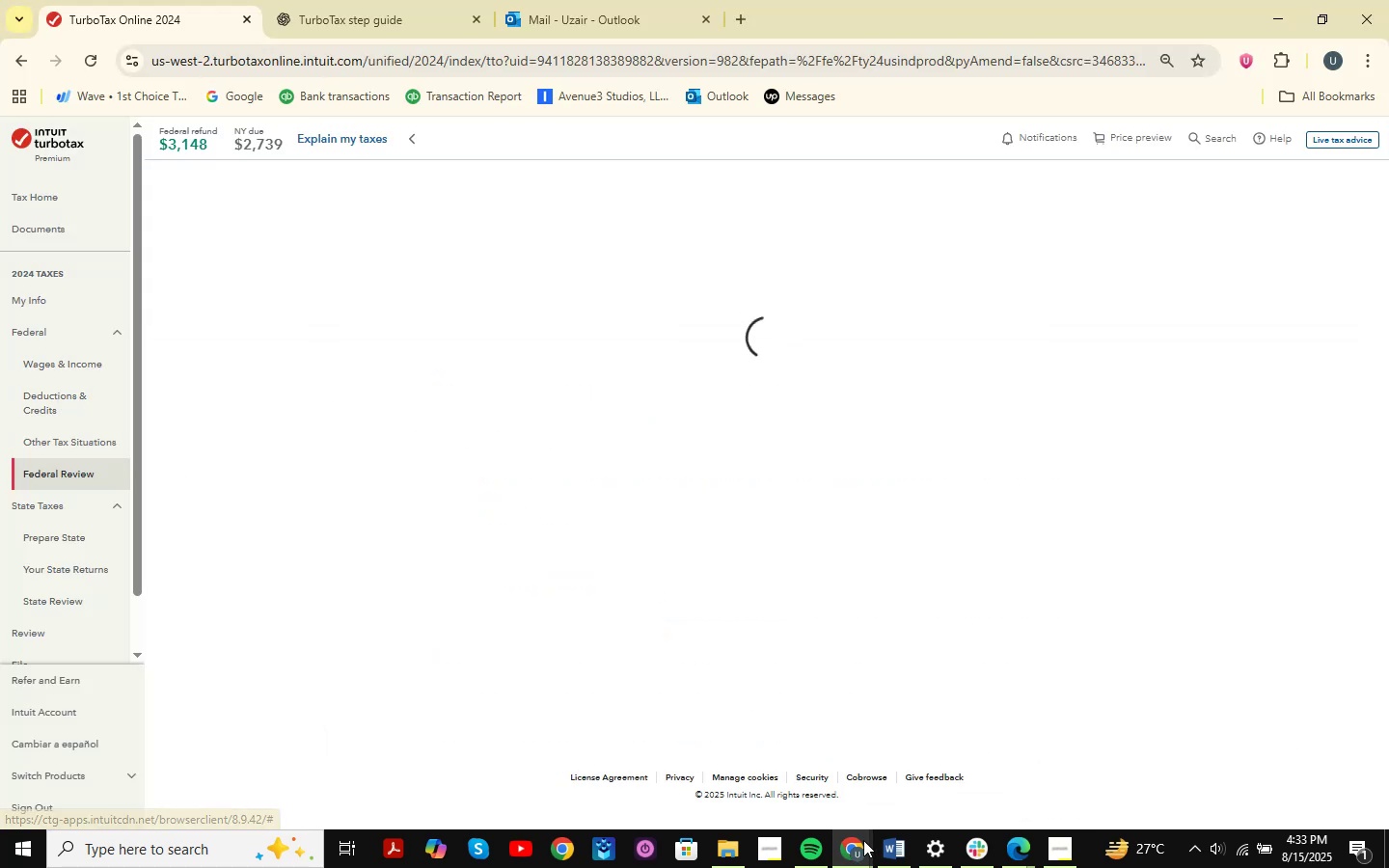 
left_click([860, 846])
 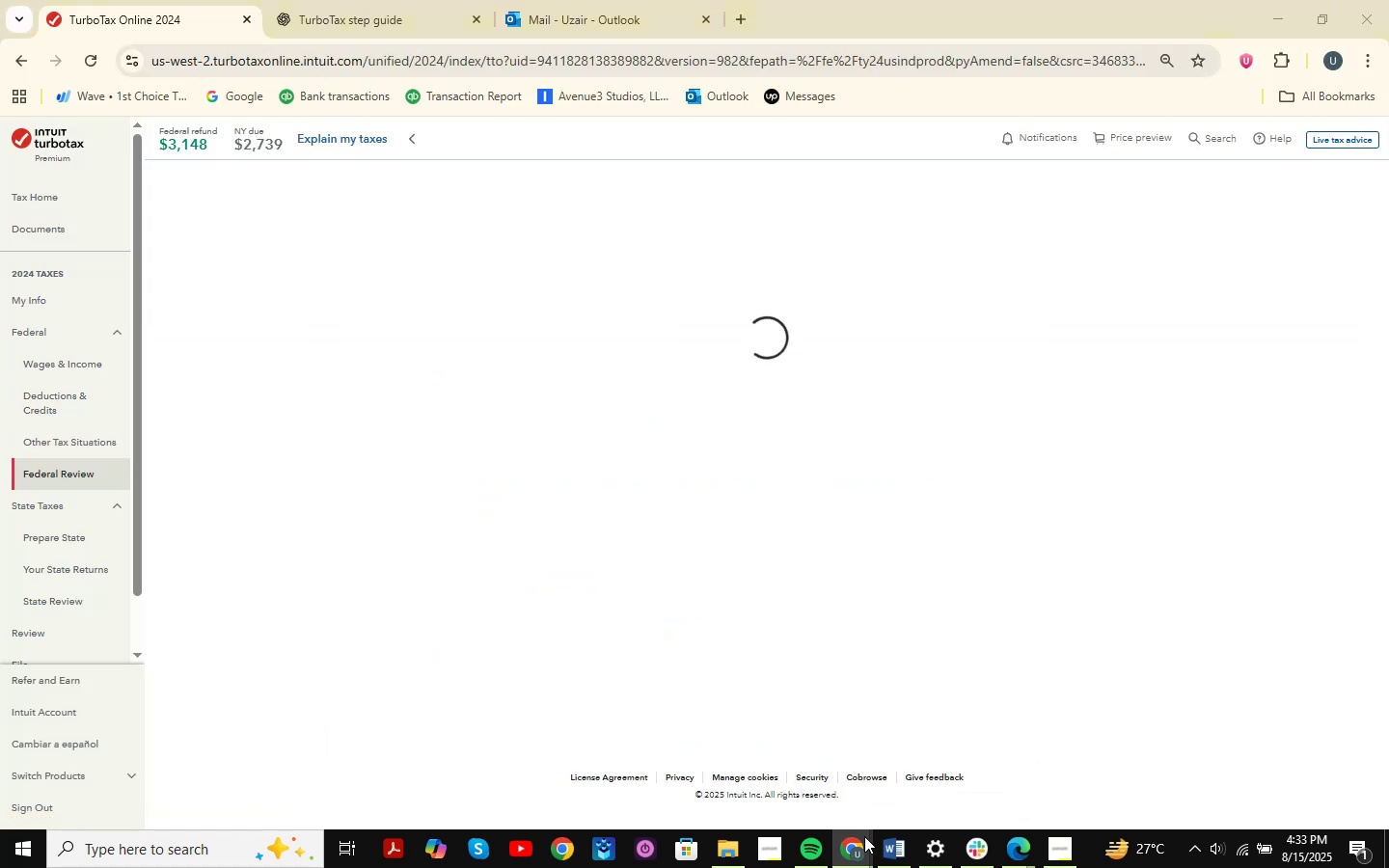 
mouse_move([886, 765])
 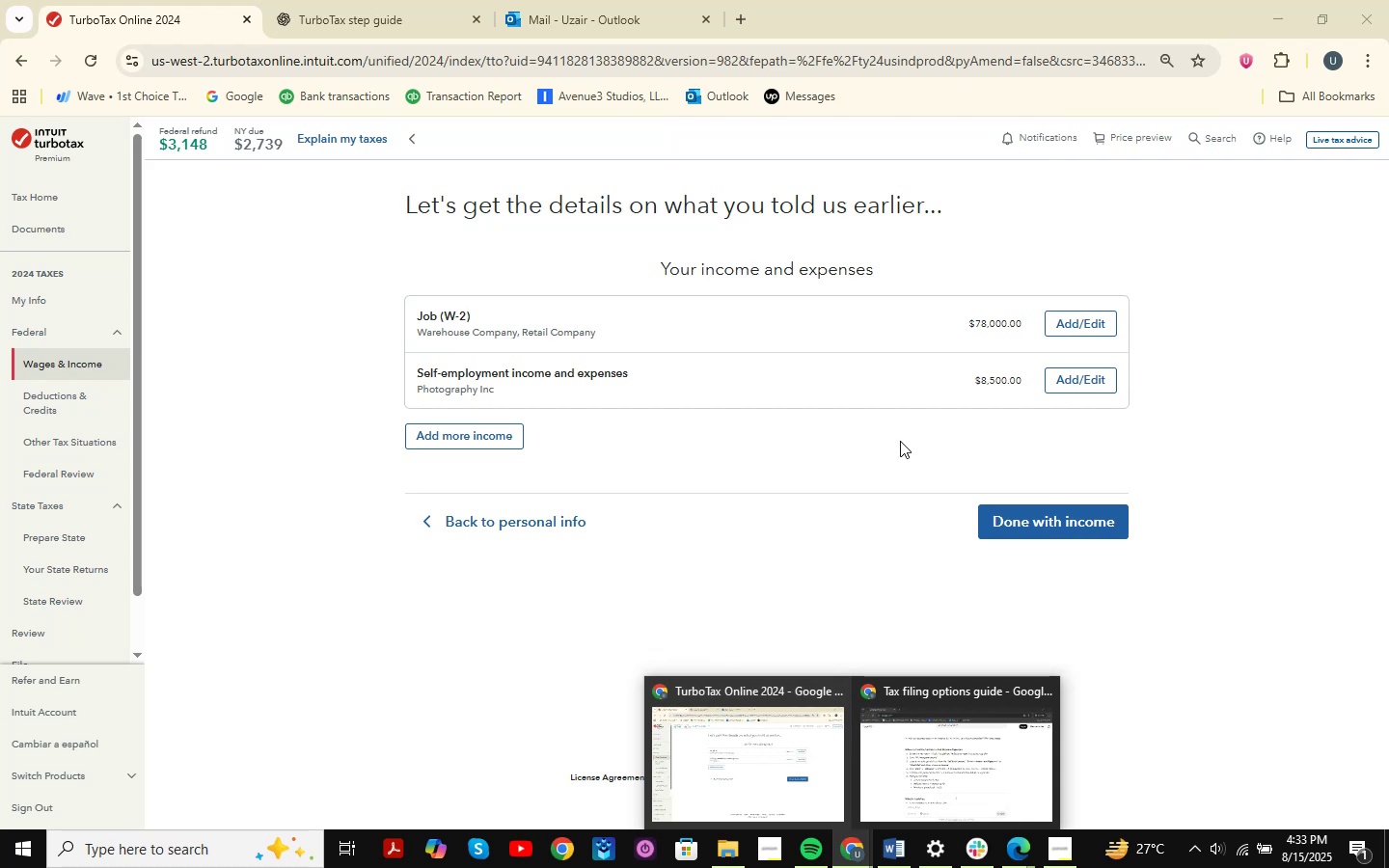 
left_click([918, 373])
 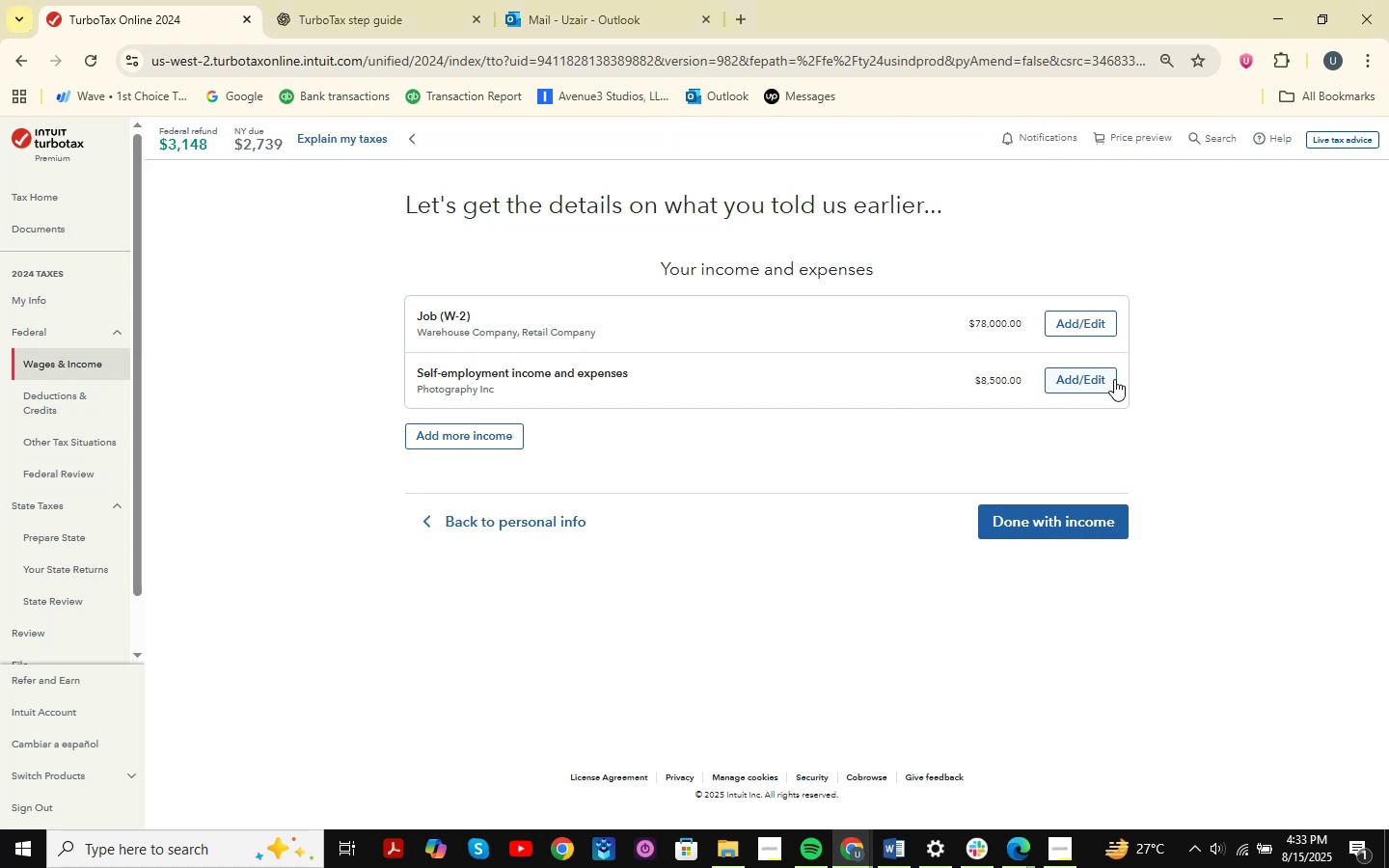 
left_click([1113, 378])
 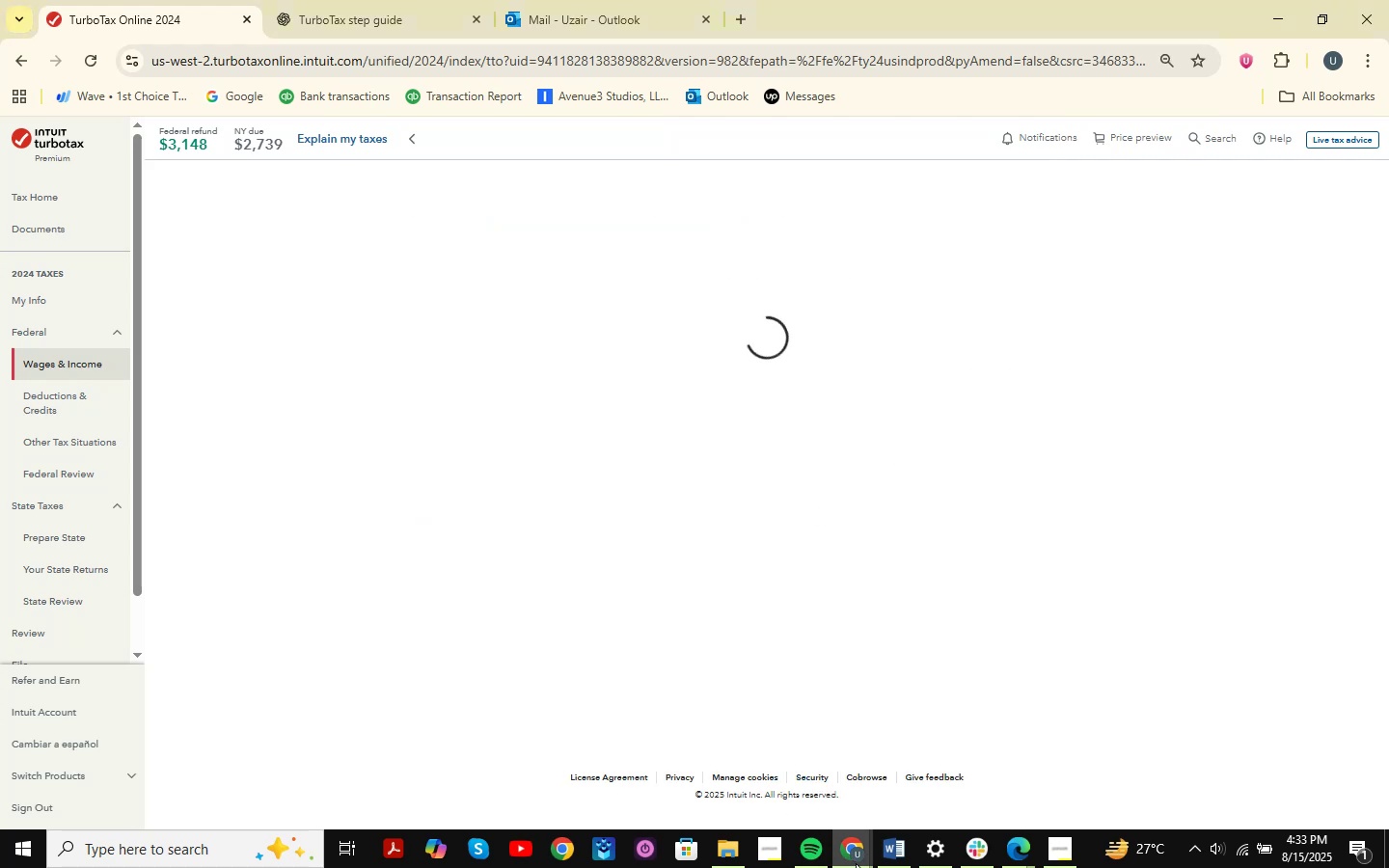 
double_click([1002, 785])
 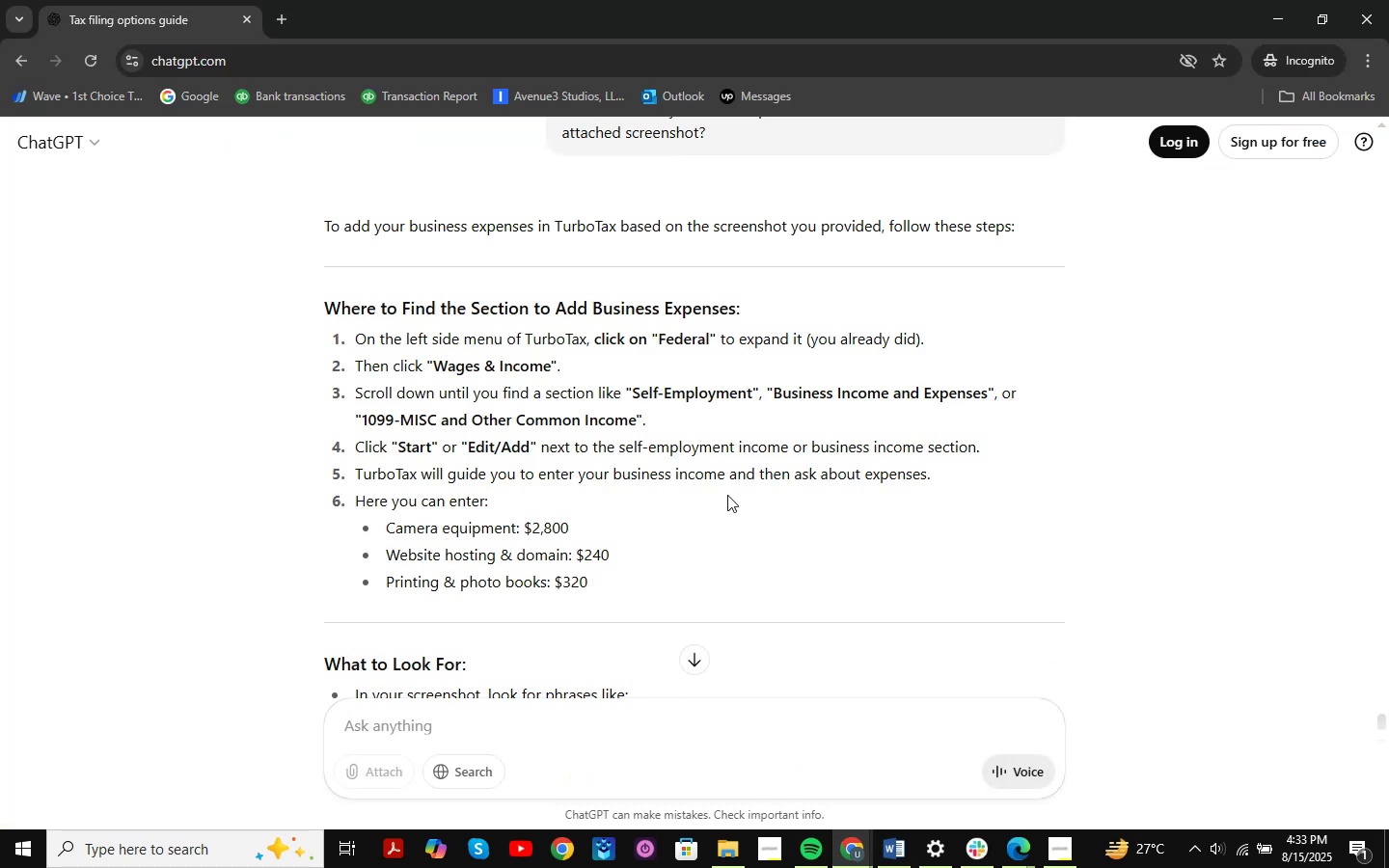 
left_click([858, 867])
 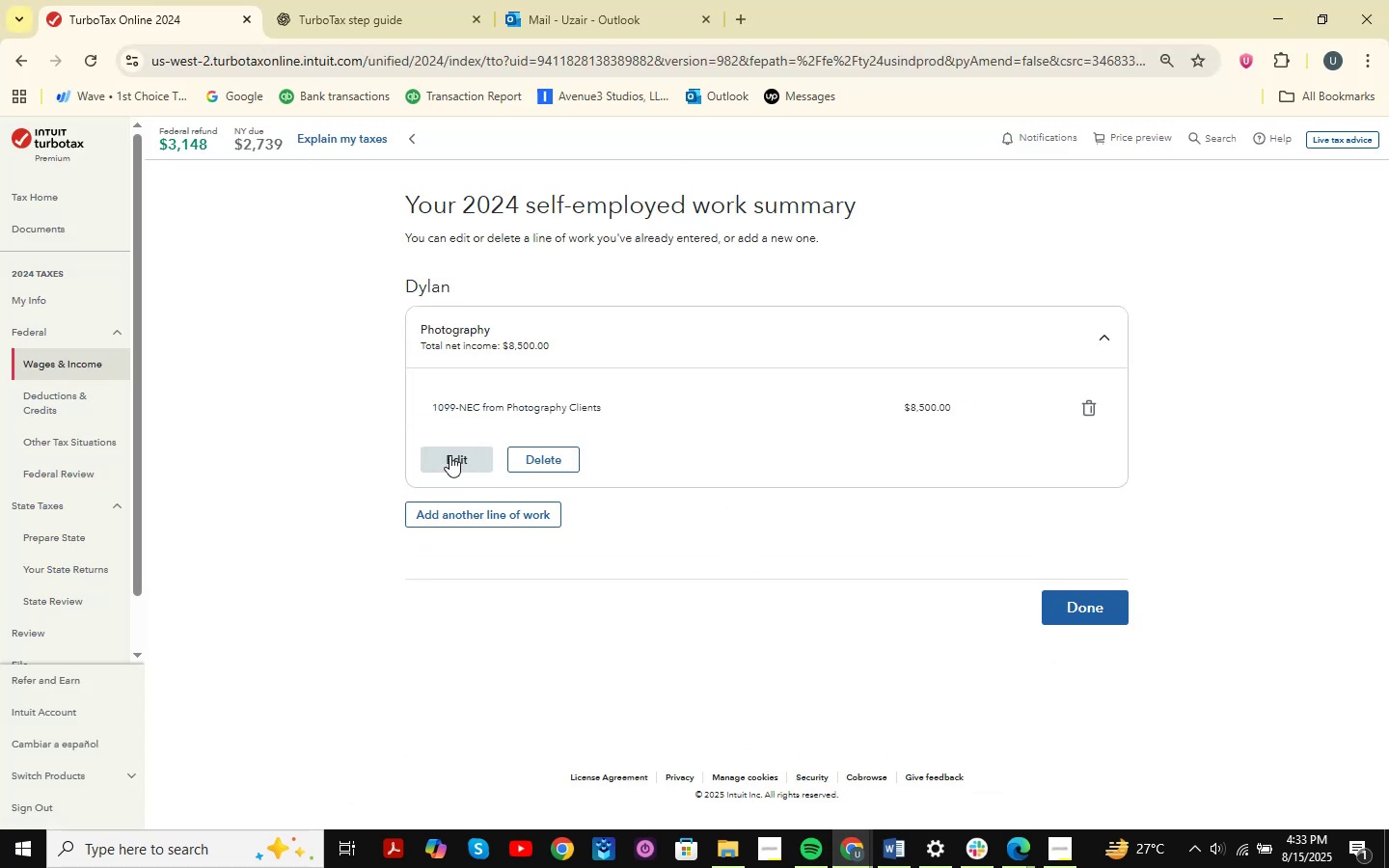 
left_click([449, 455])
 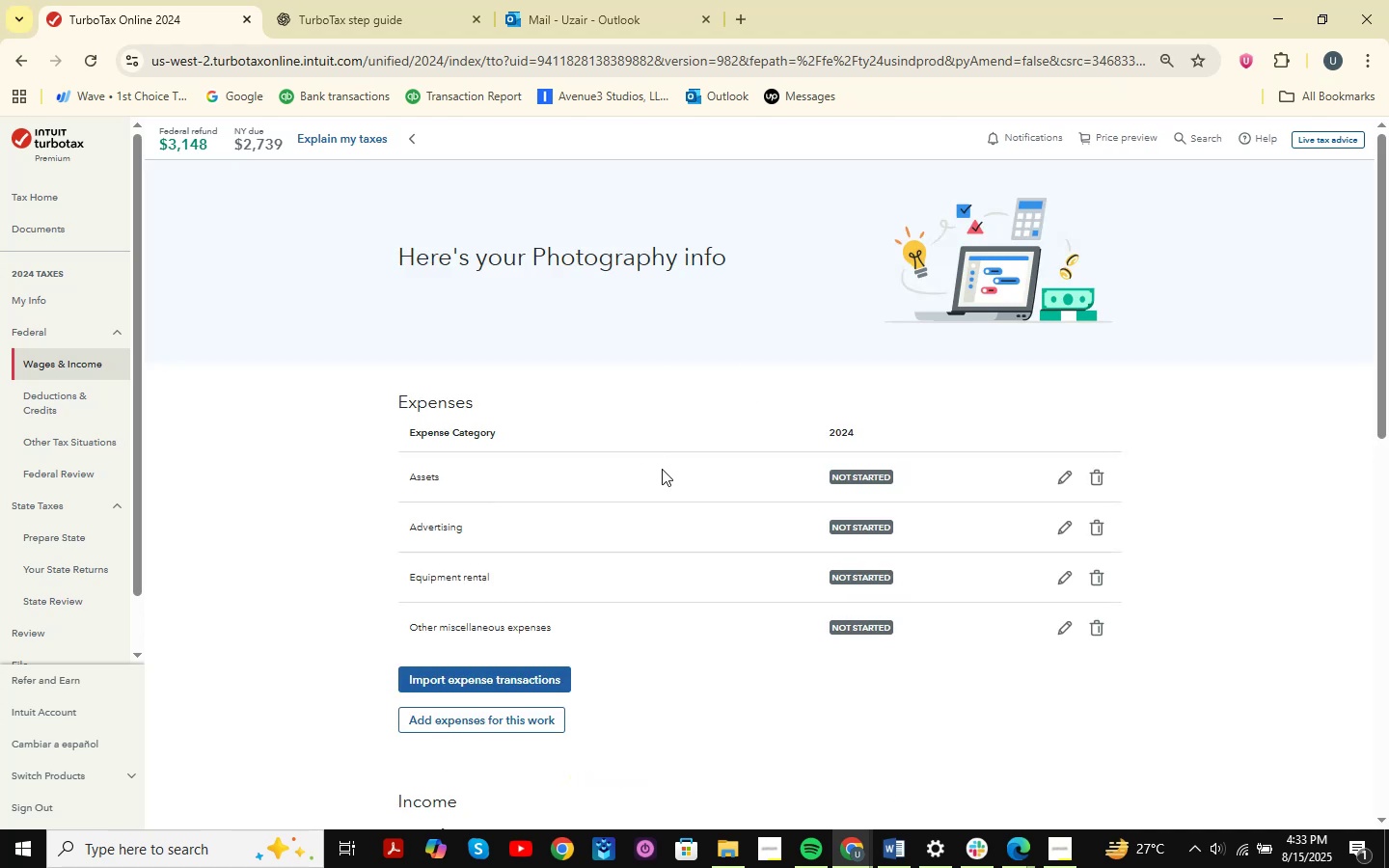 
scroll: coordinate [652, 525], scroll_direction: down, amount: 9.0
 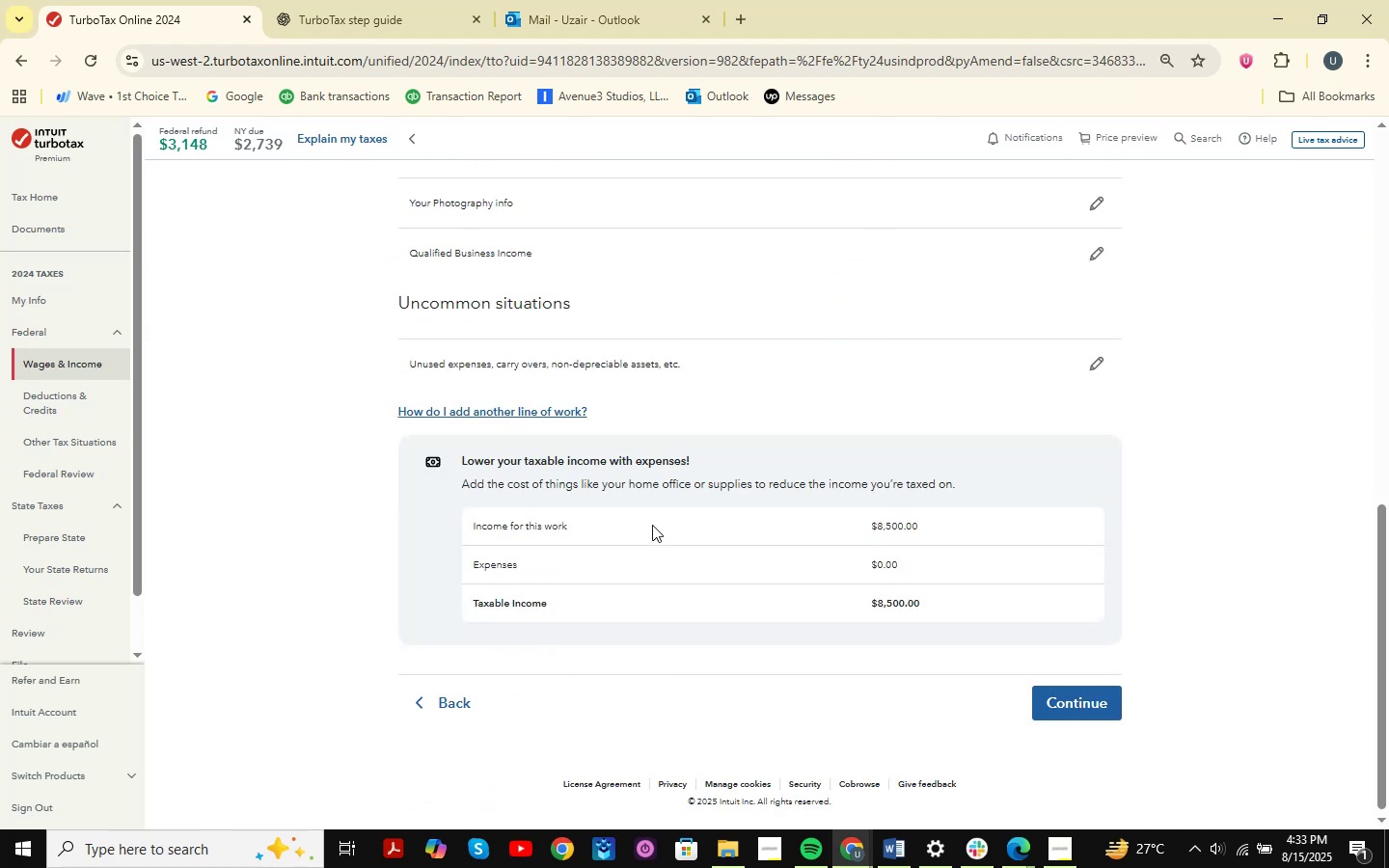 
scroll: coordinate [652, 525], scroll_direction: up, amount: 10.0
 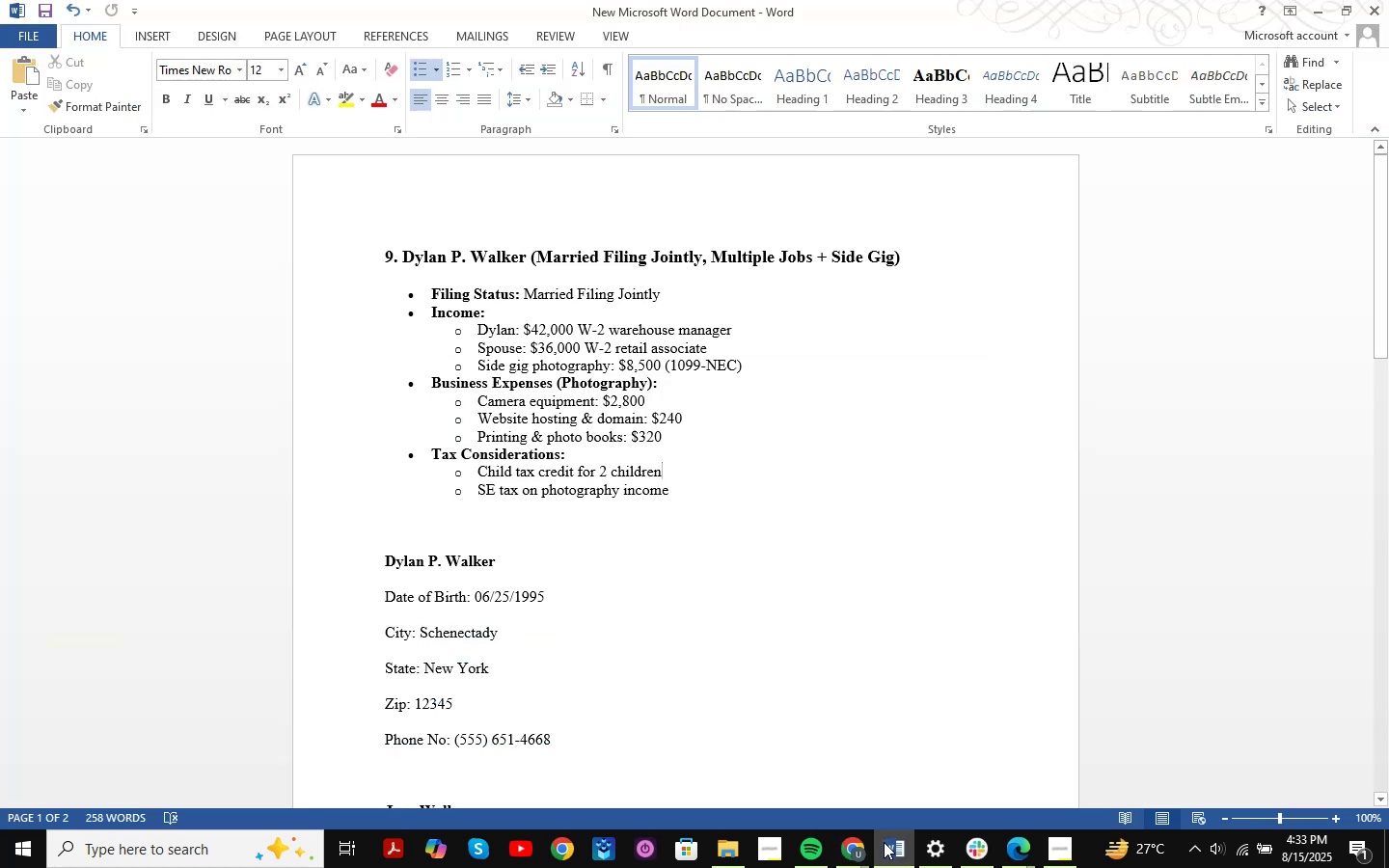 
wait(5.17)
 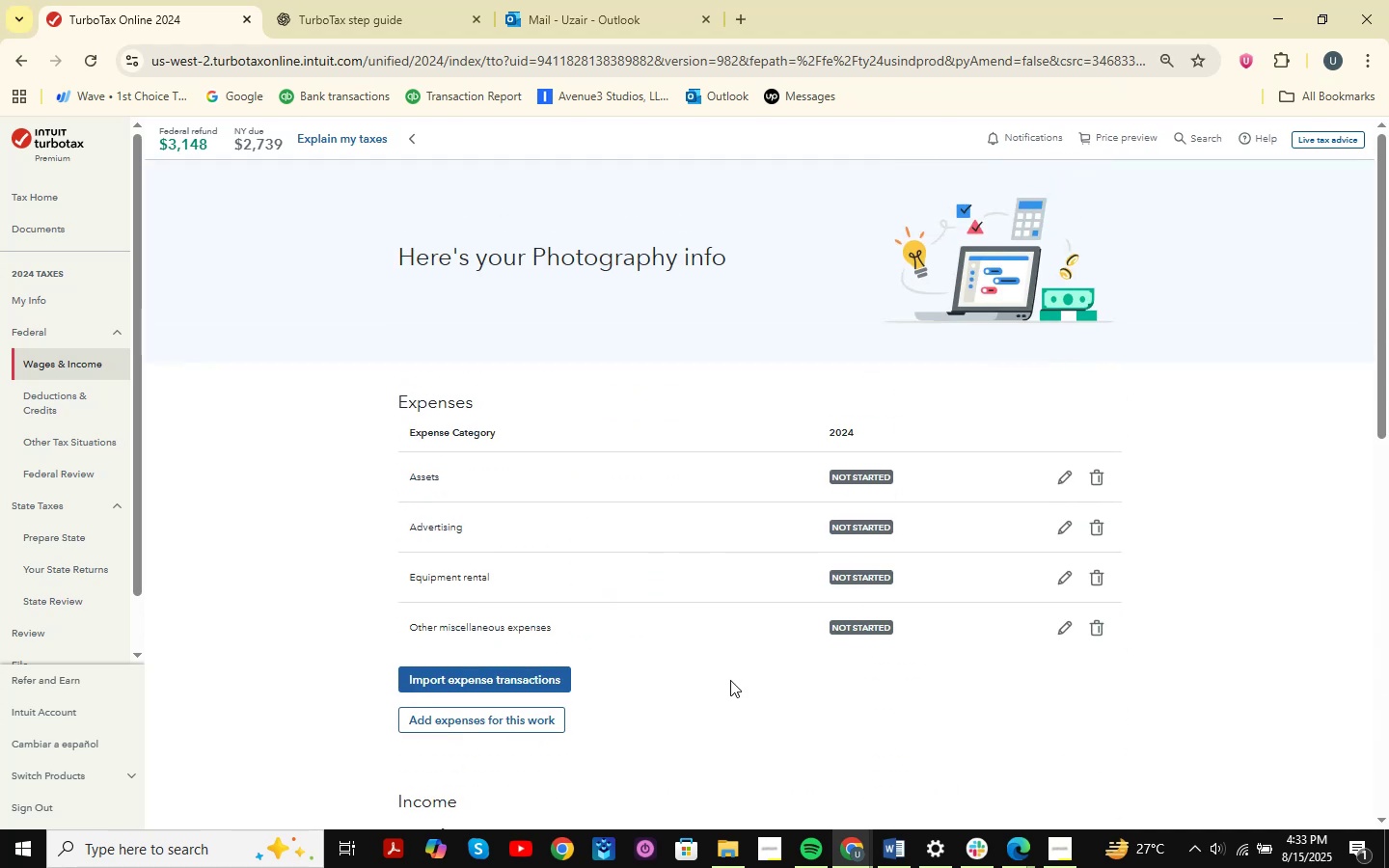 
left_click([884, 842])
 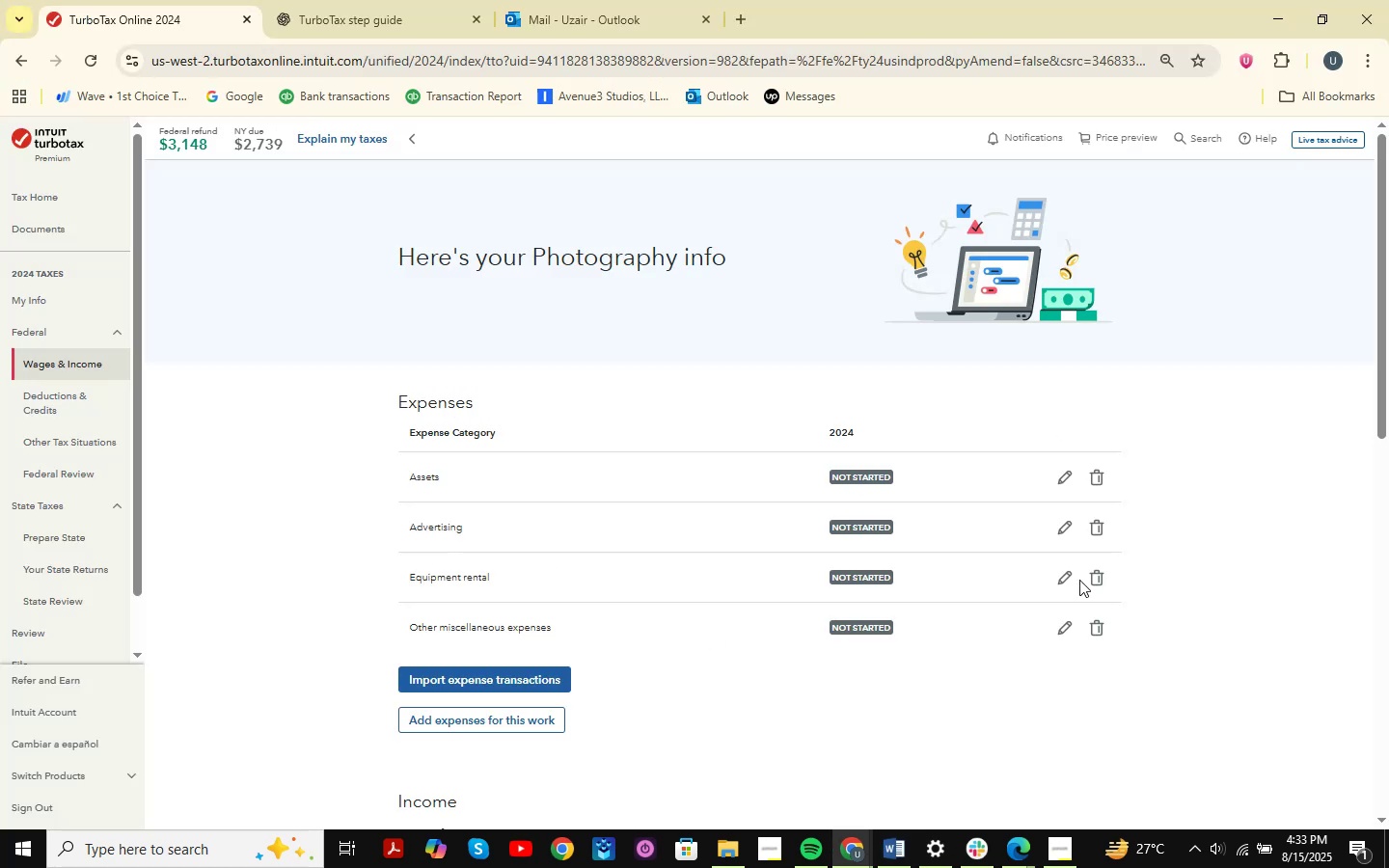 
left_click([1054, 578])
 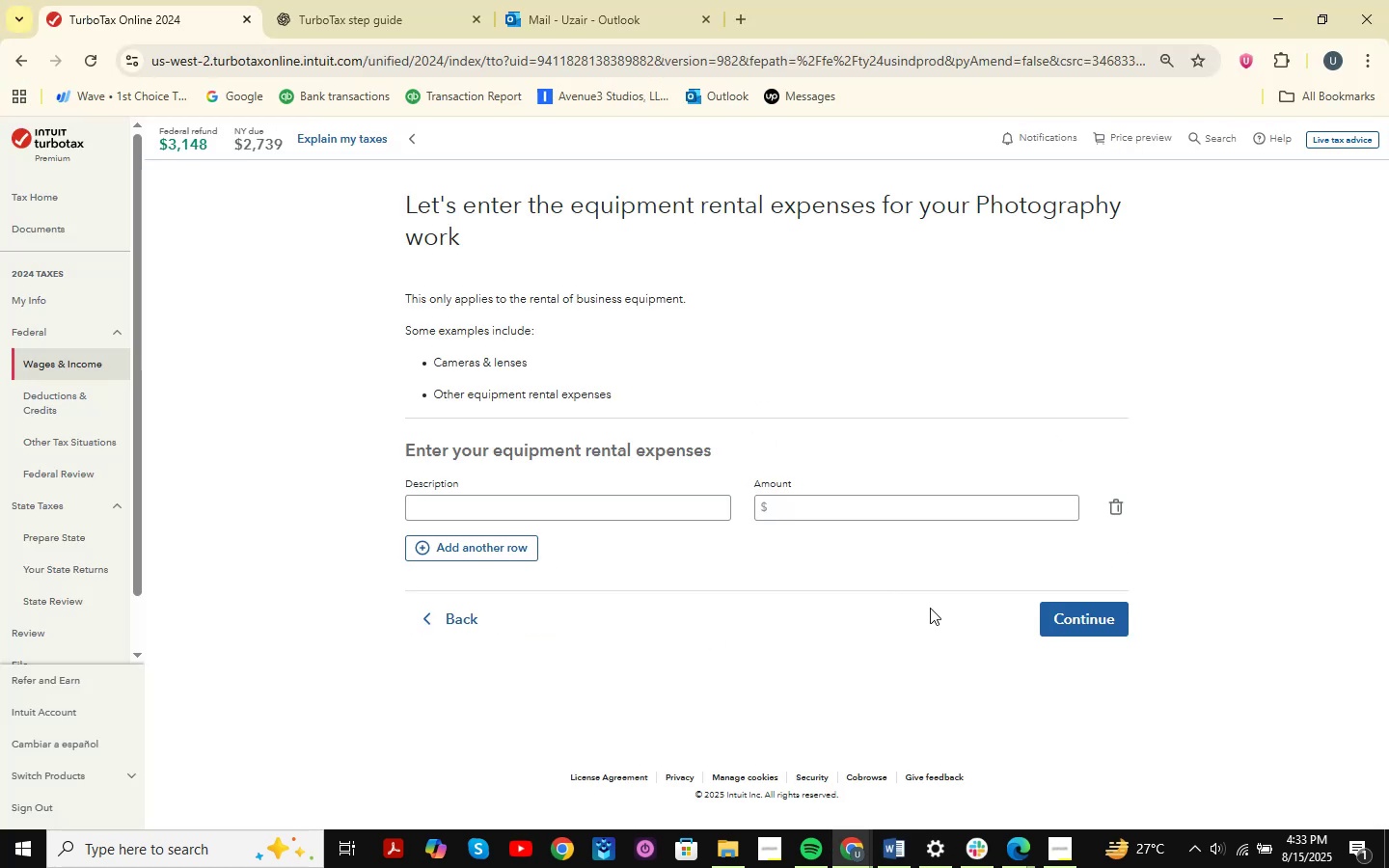 
left_click([590, 507])
 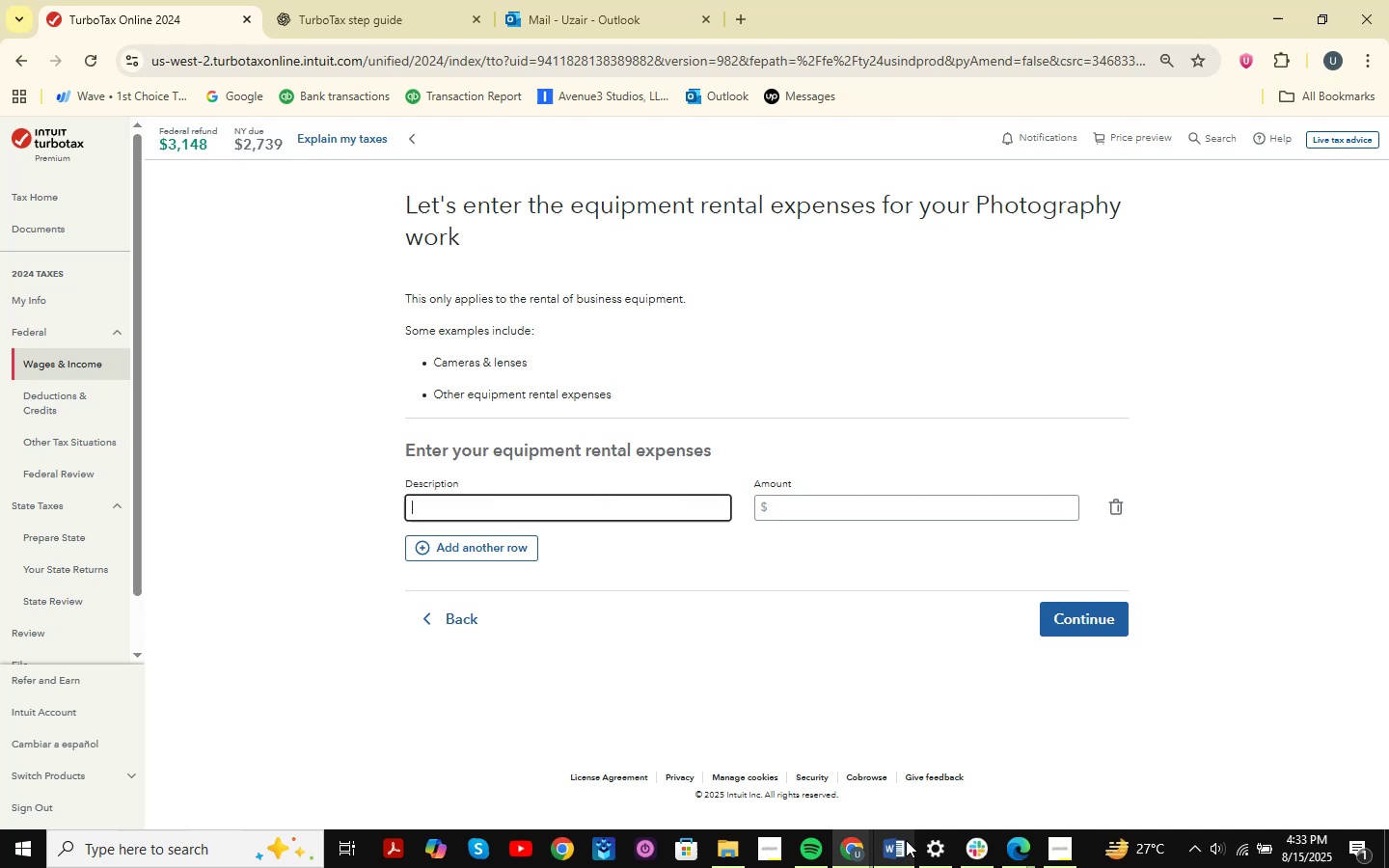 
left_click([906, 840])
 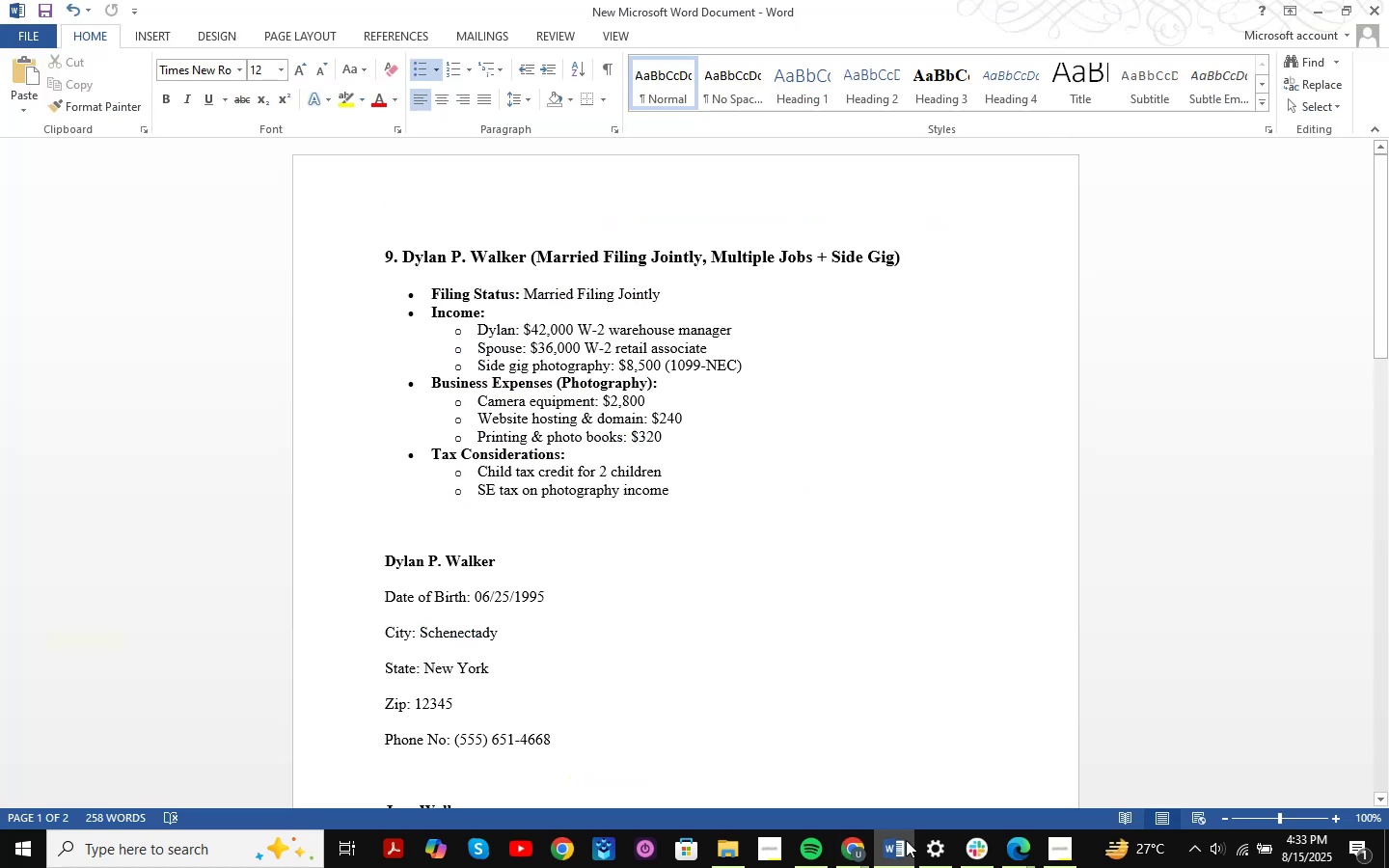 
left_click([906, 840])
 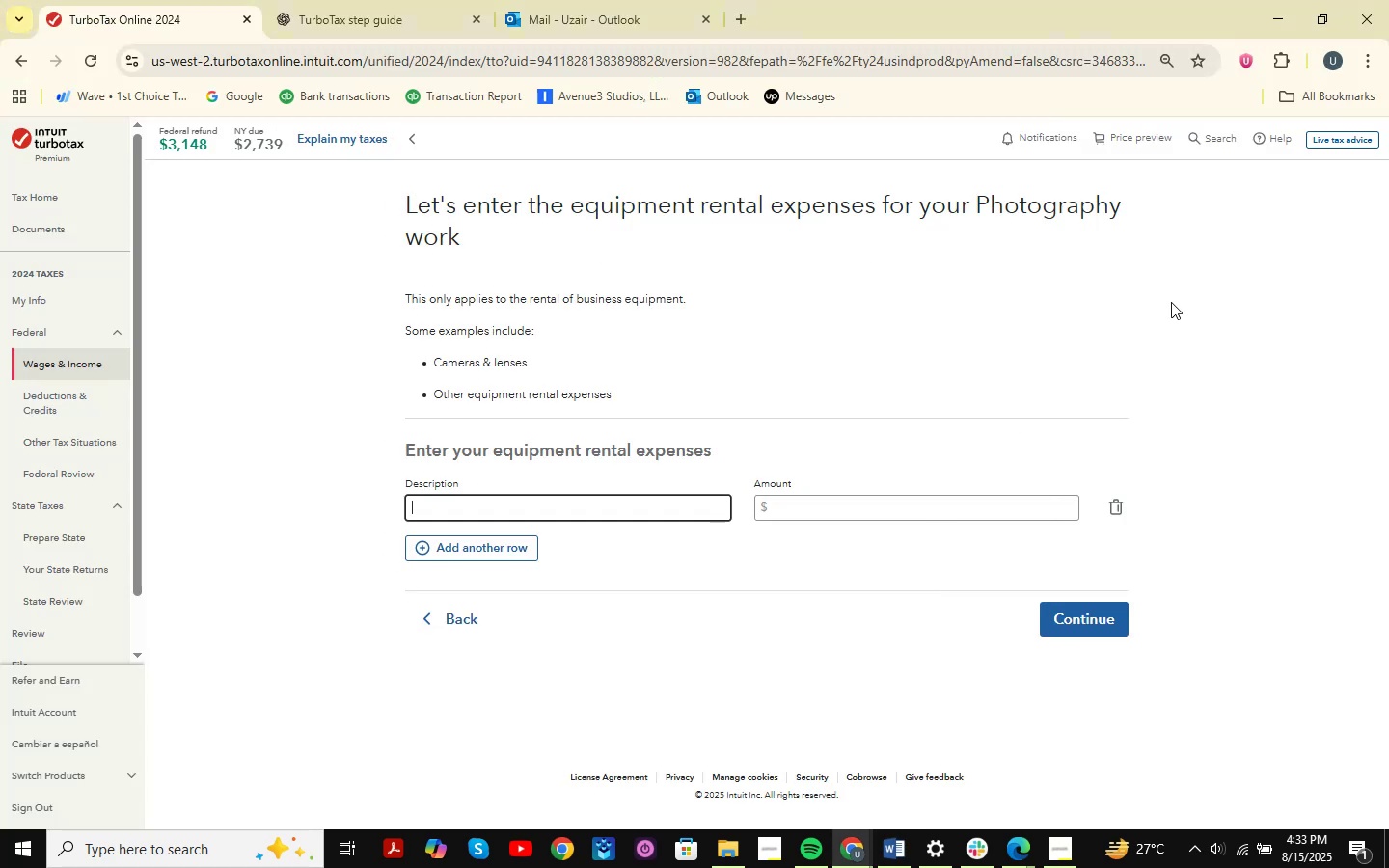 
type(Camera Equipment )
 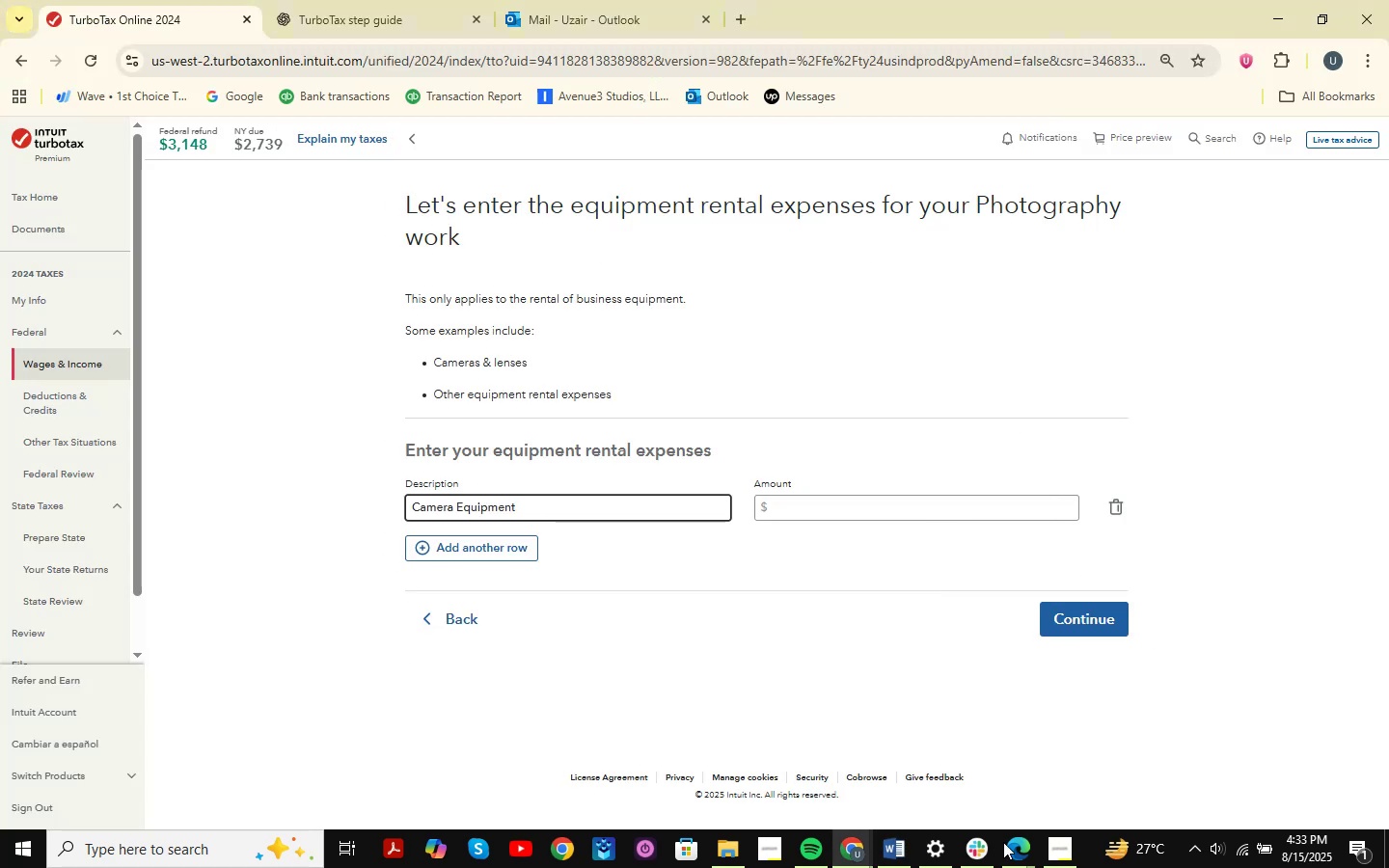 
left_click([900, 850])
 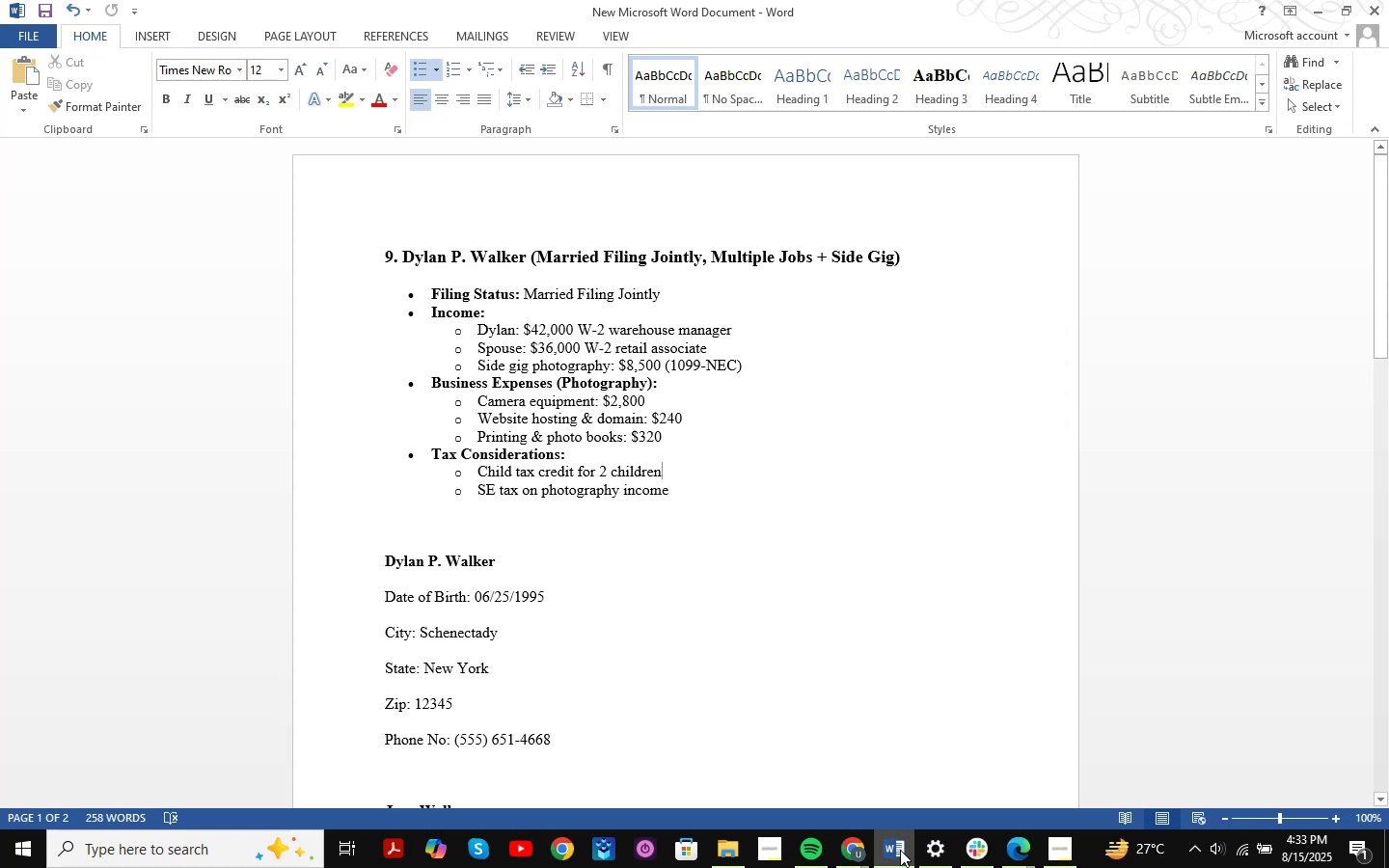 
left_click([900, 850])
 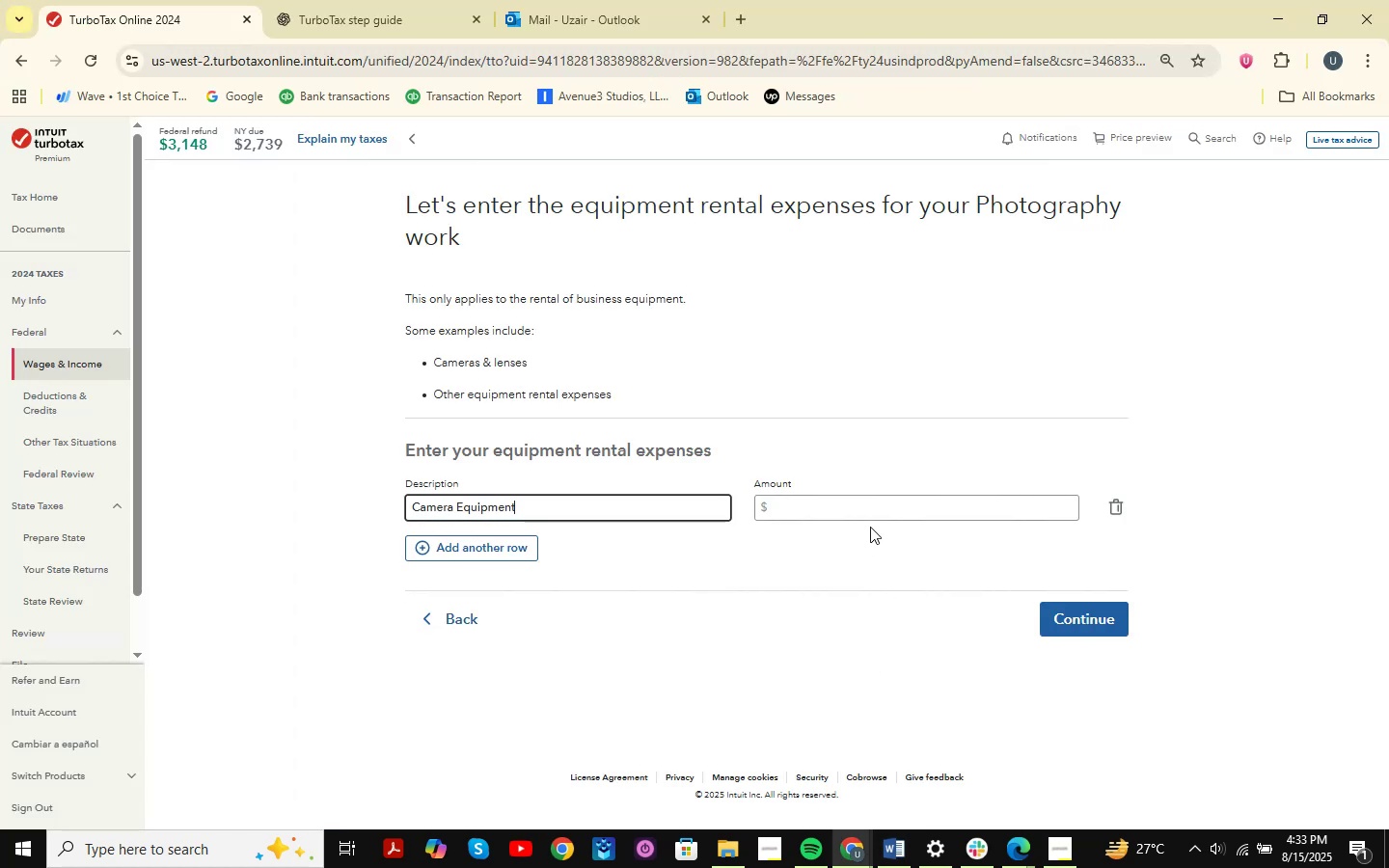 
left_click([858, 500])
 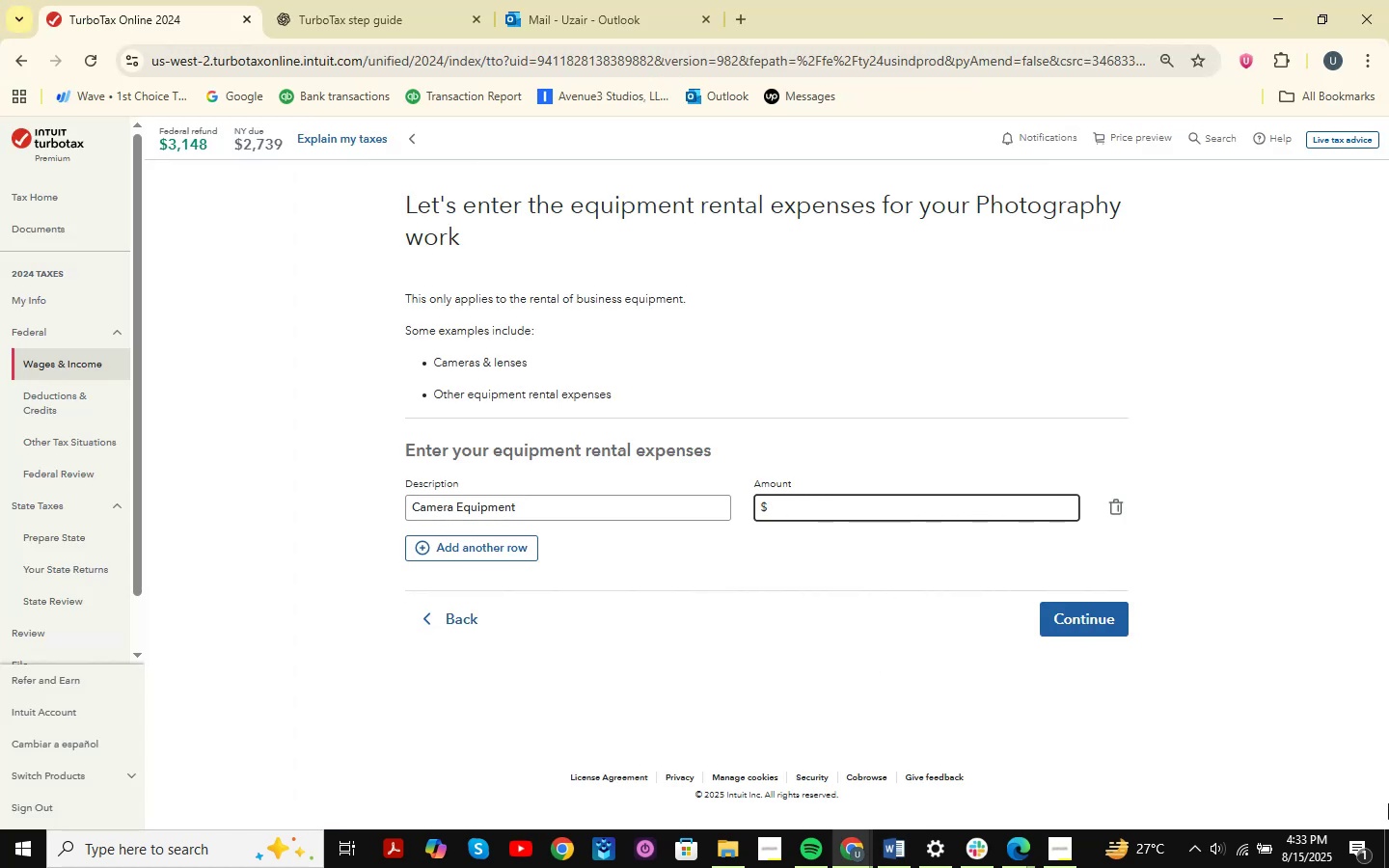 
key(Numpad2)
 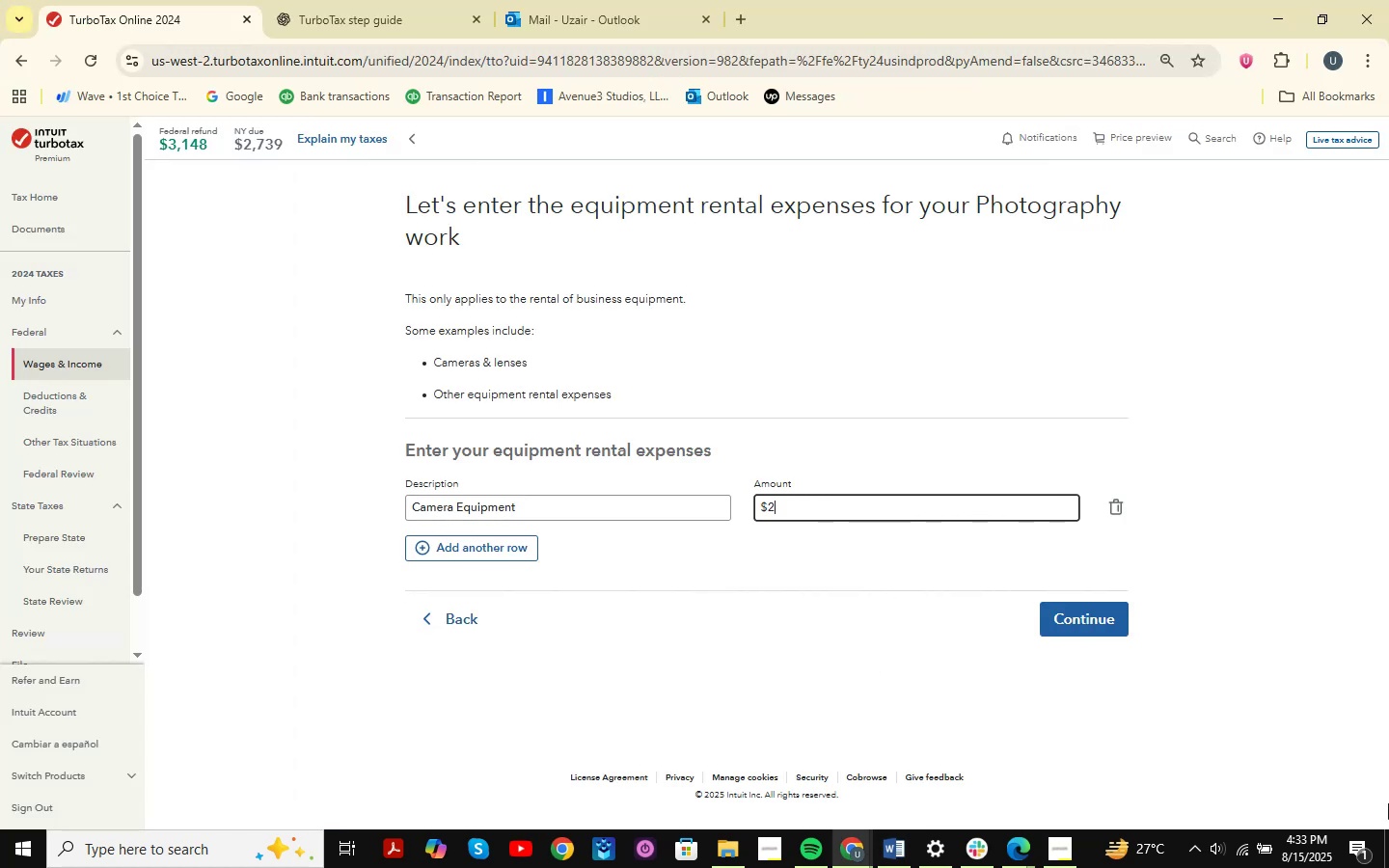 
key(Numpad8)
 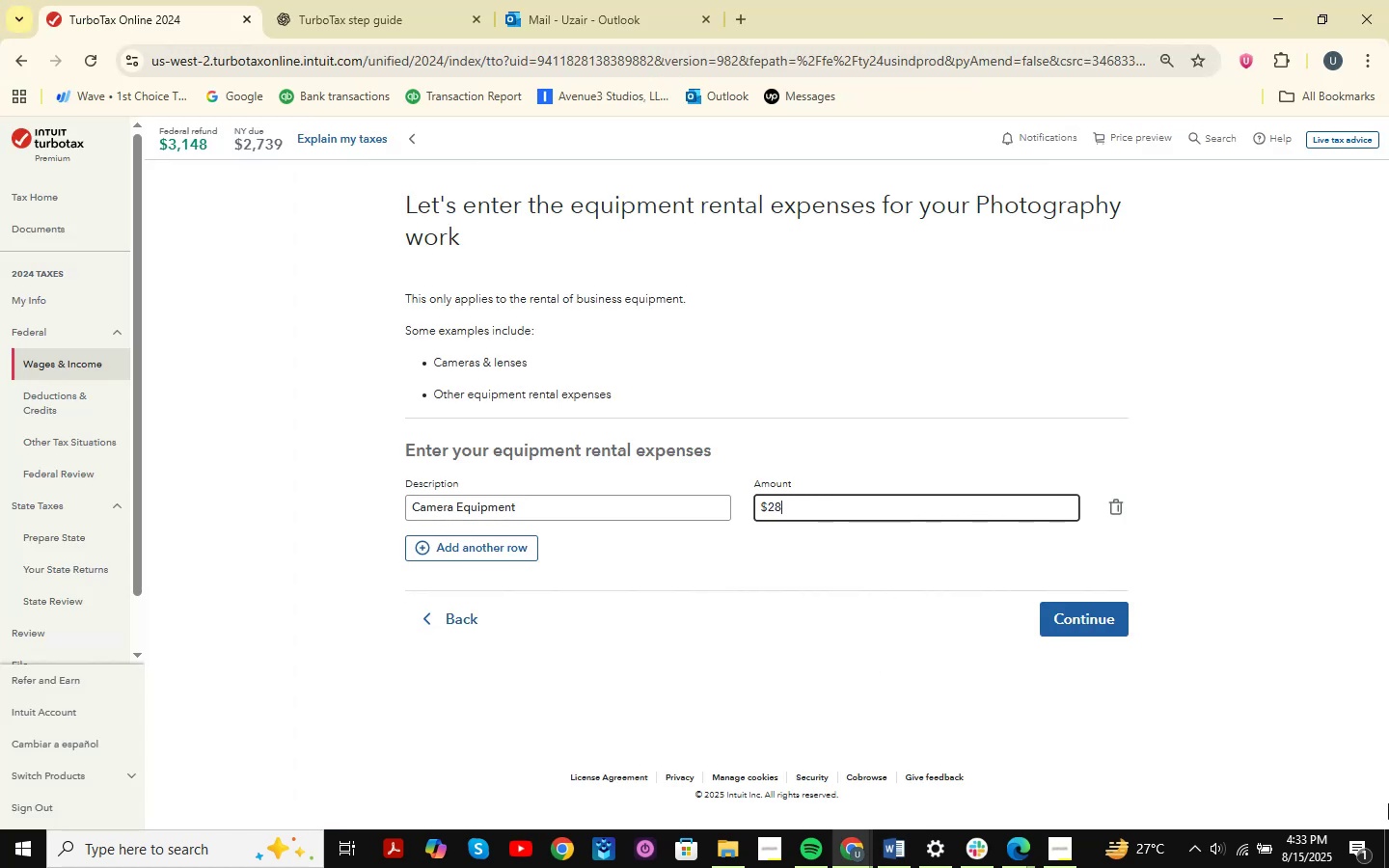 
key(Numpad0)
 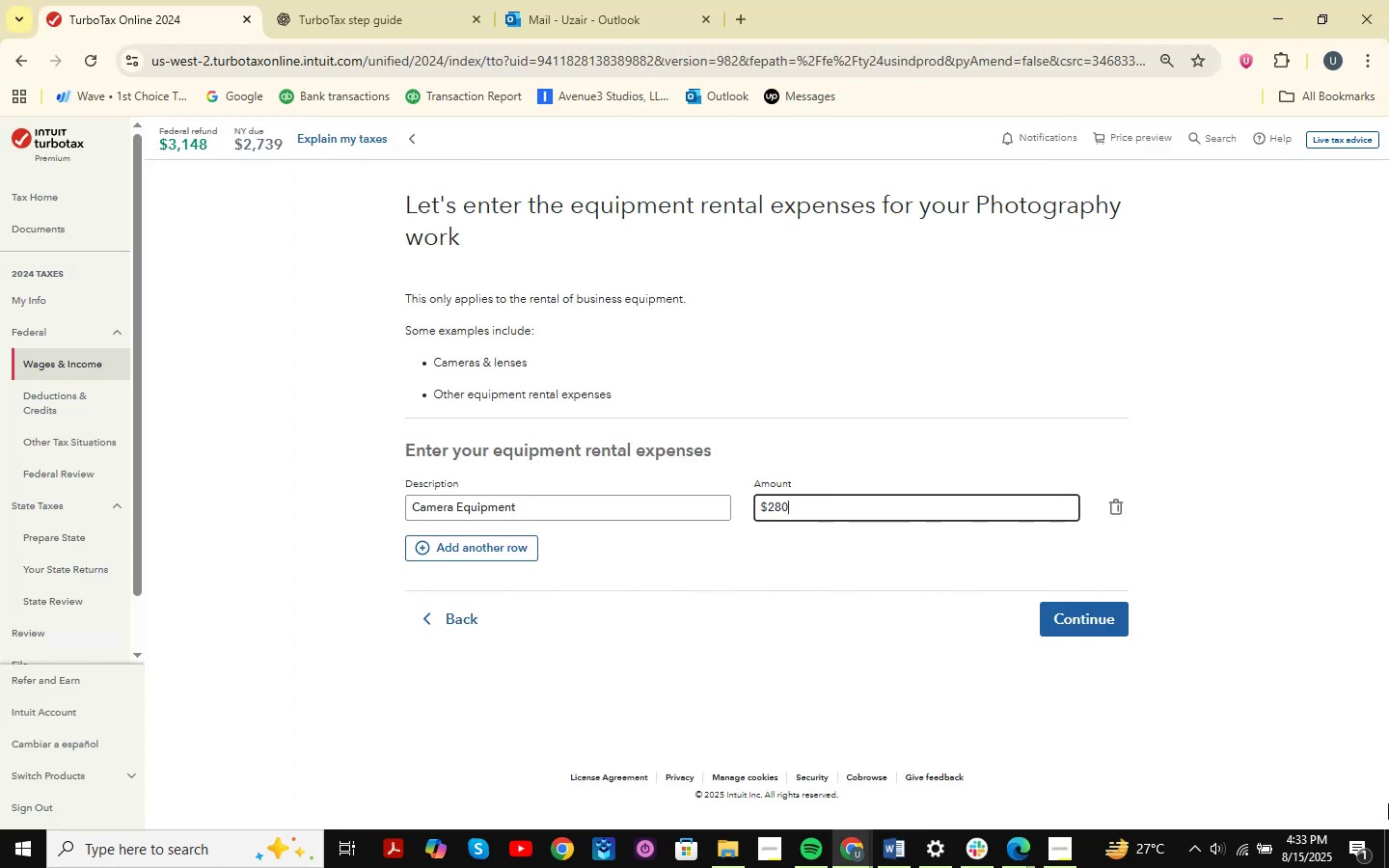 
key(Numpad0)
 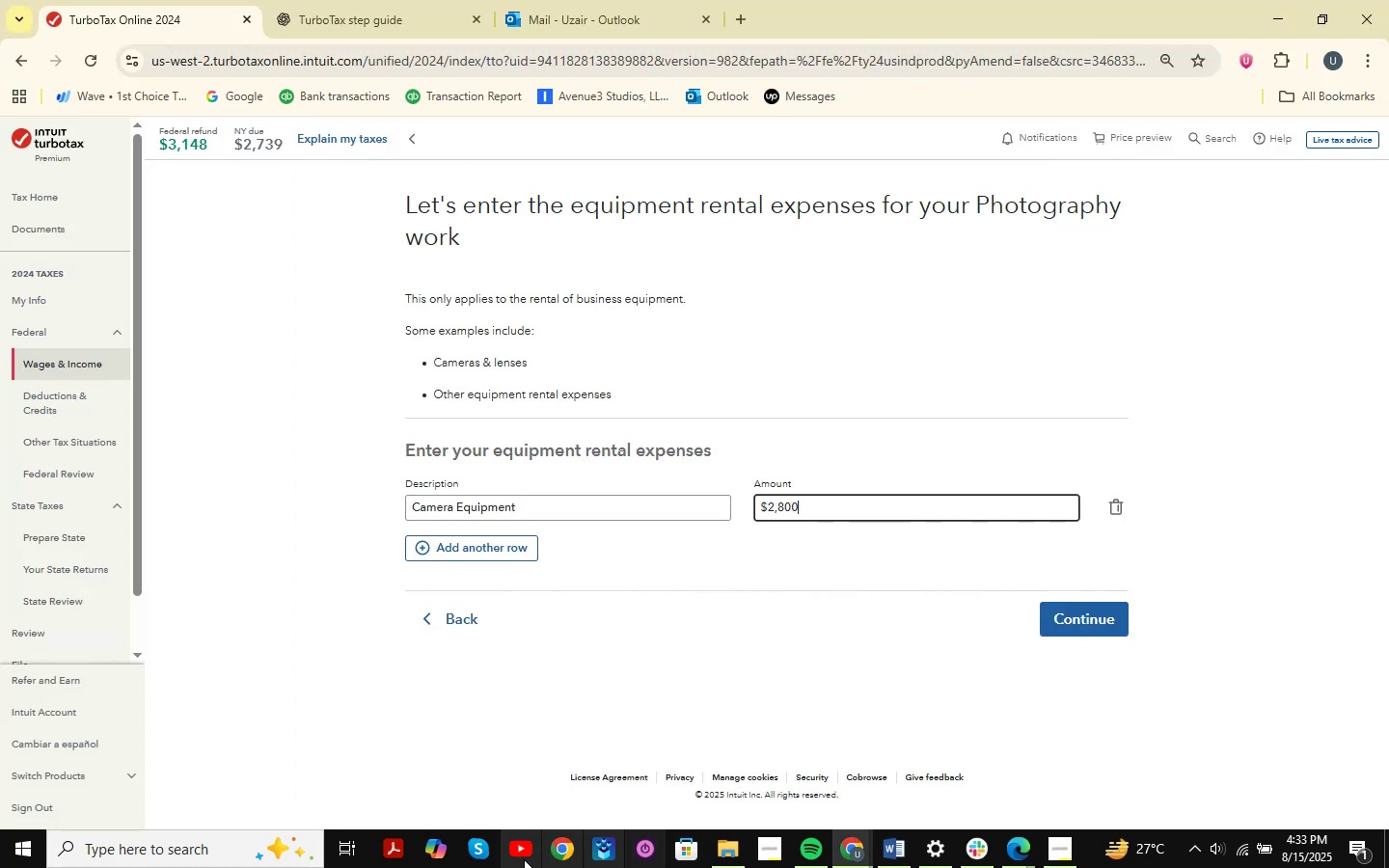 
left_click([784, 655])
 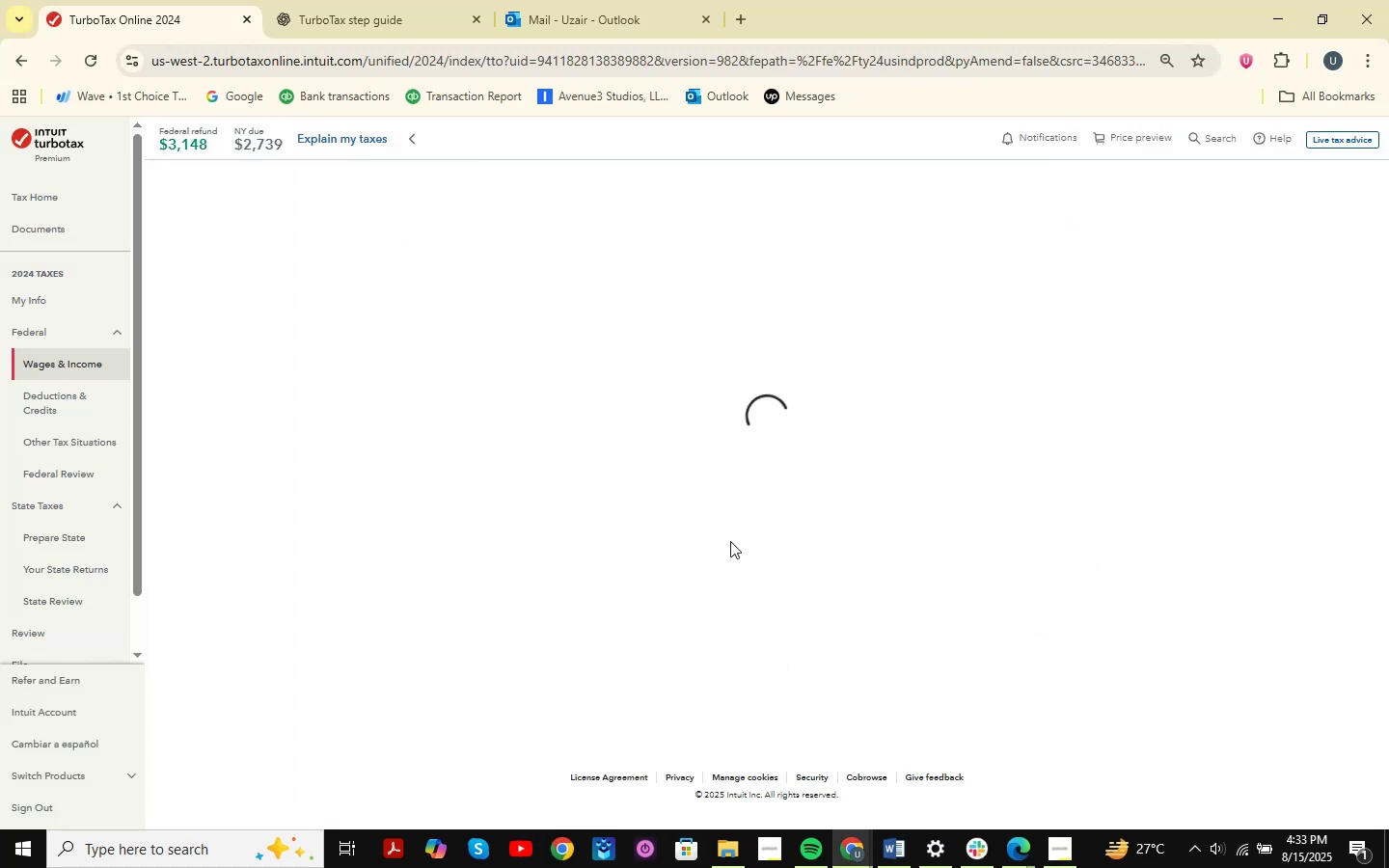 
left_click([859, 856])
 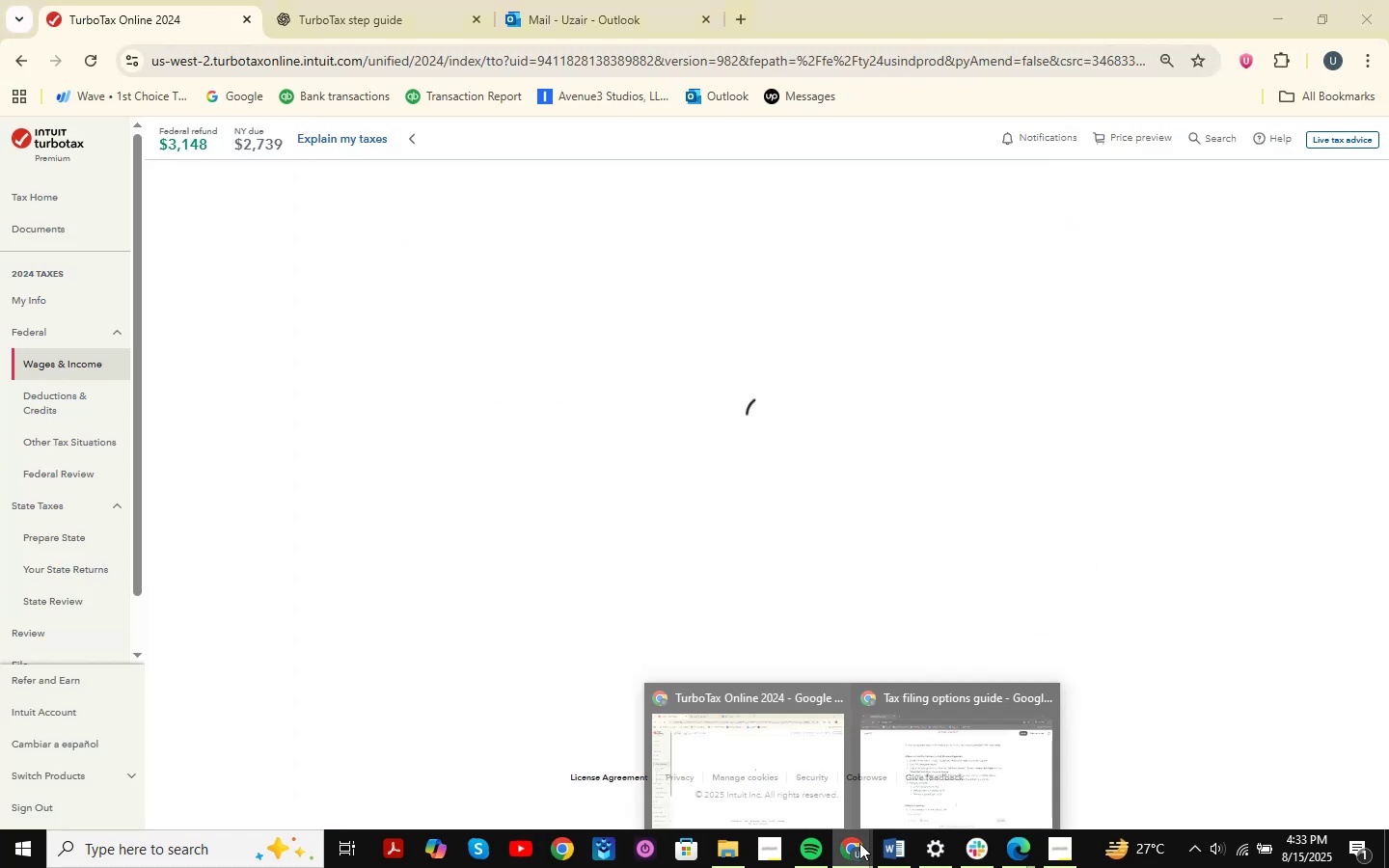 
mouse_move([936, 730])
 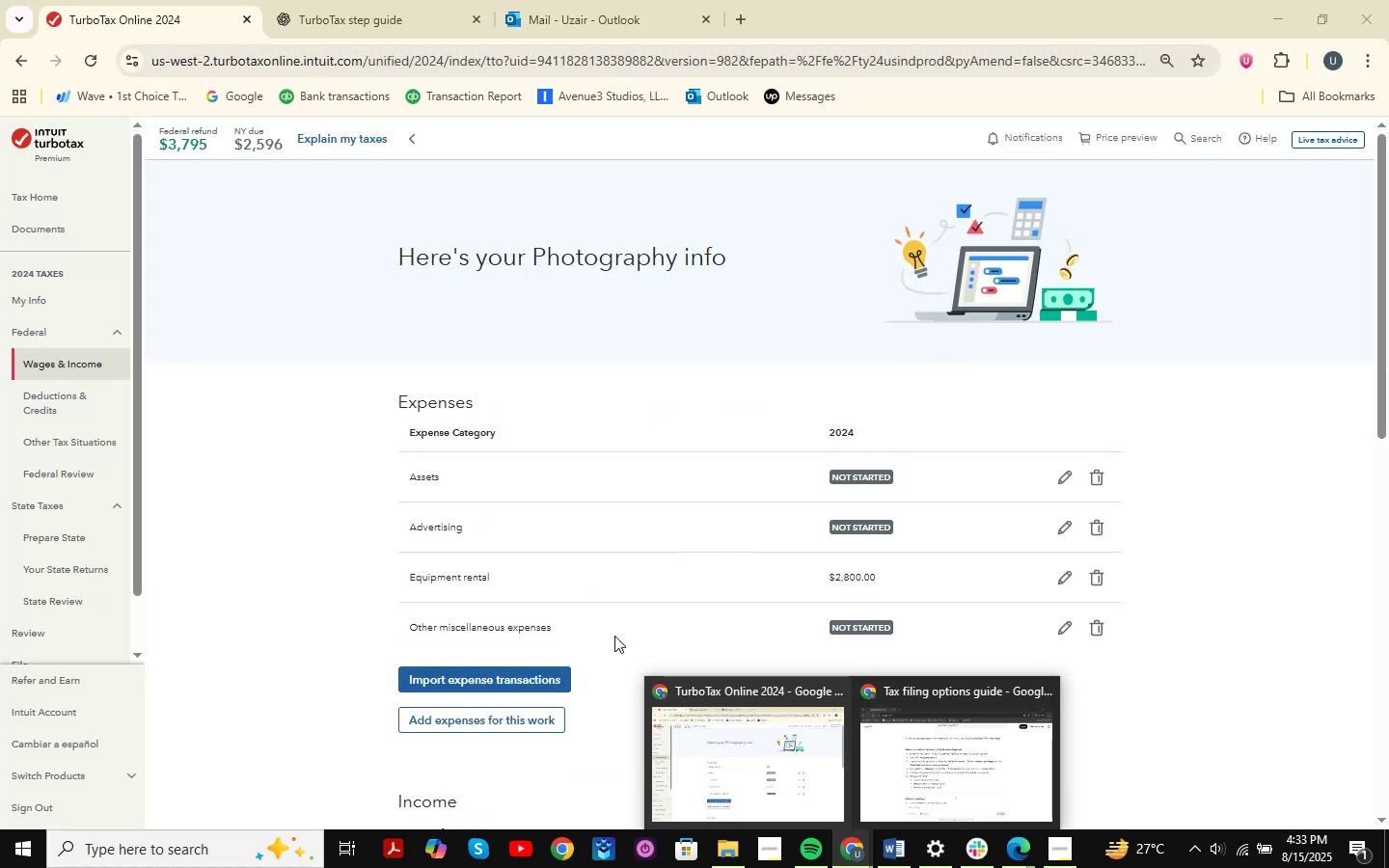 
left_click([1065, 527])
 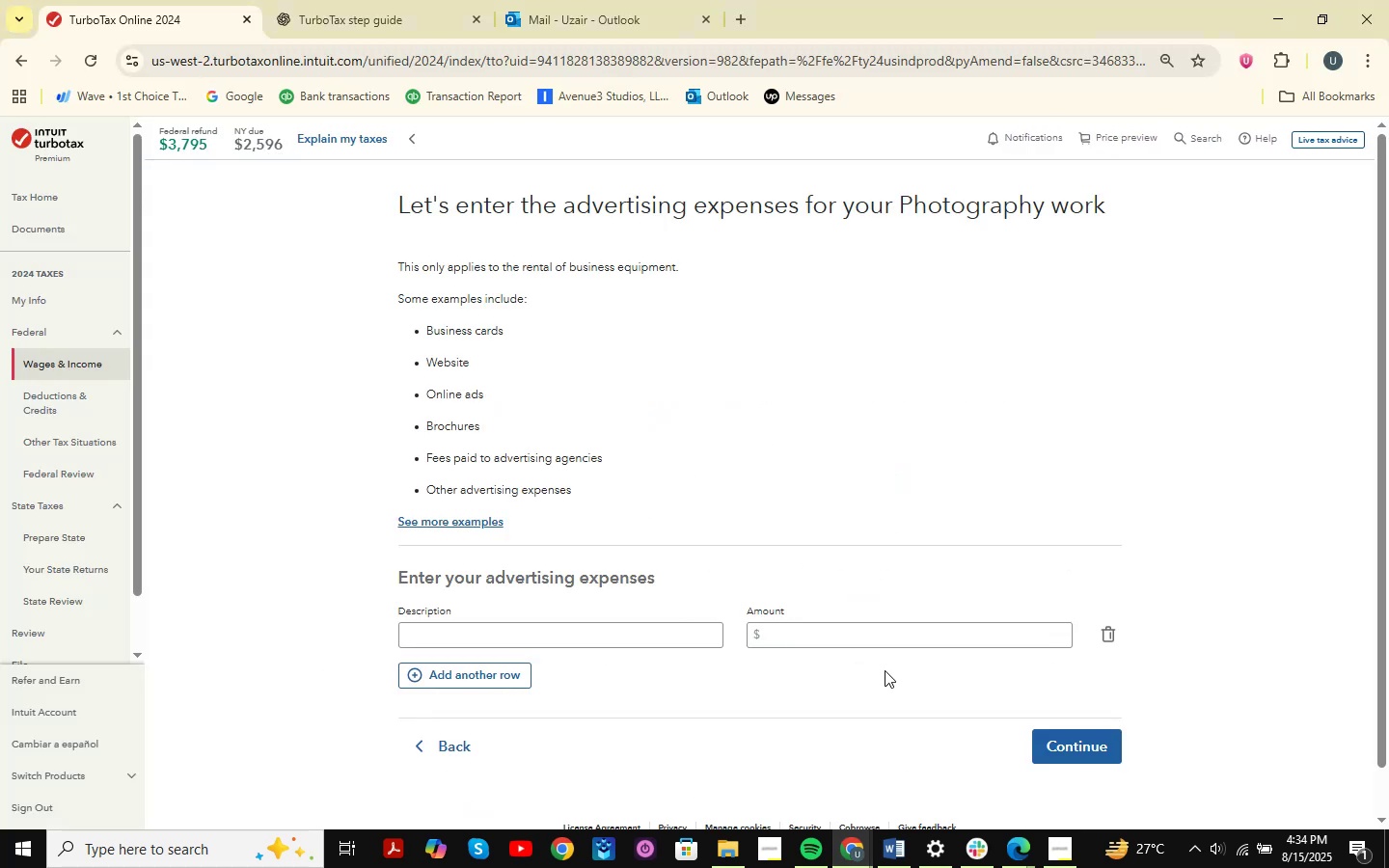 
left_click([904, 848])
 